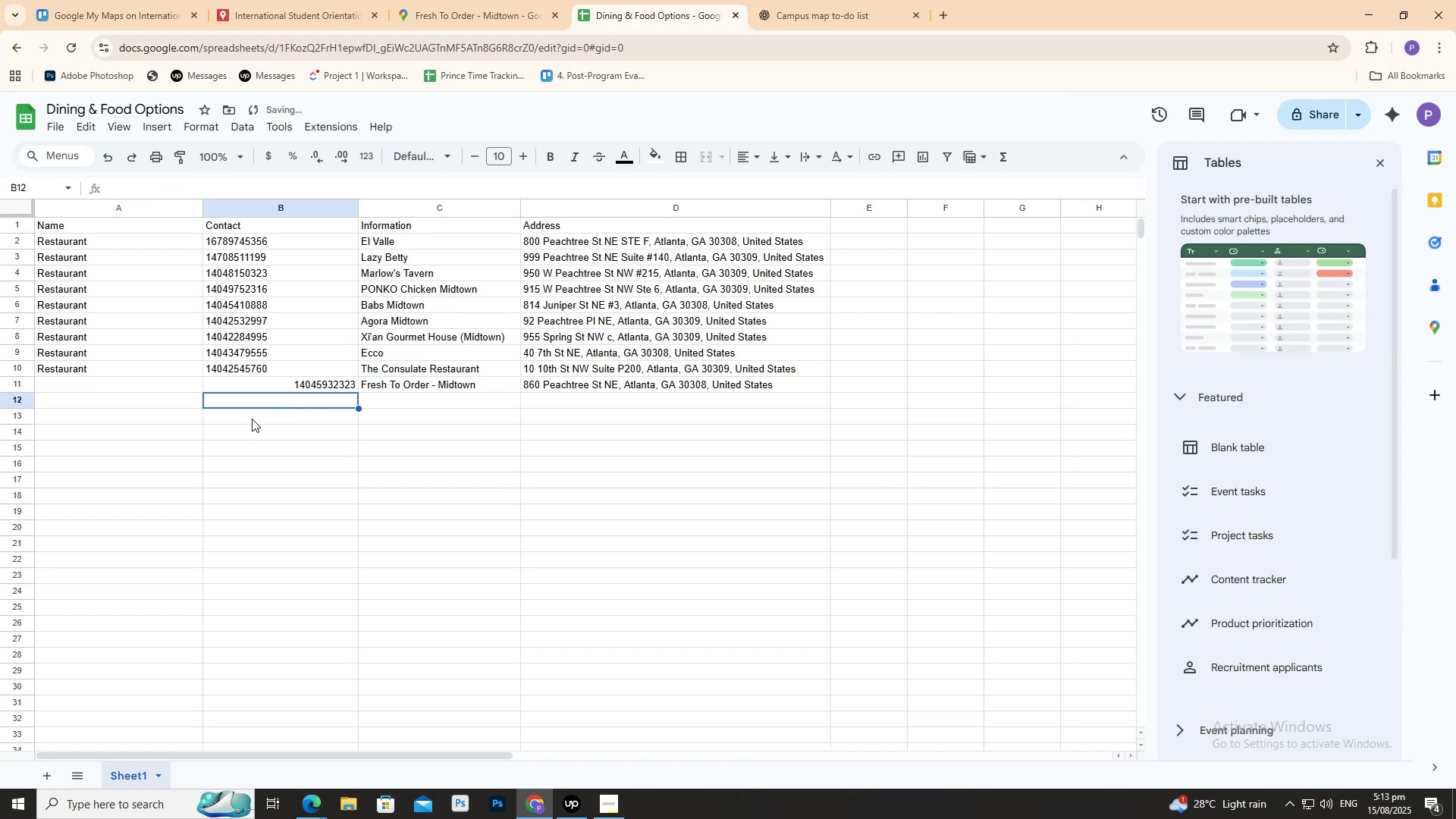 
left_click([284, 388])
 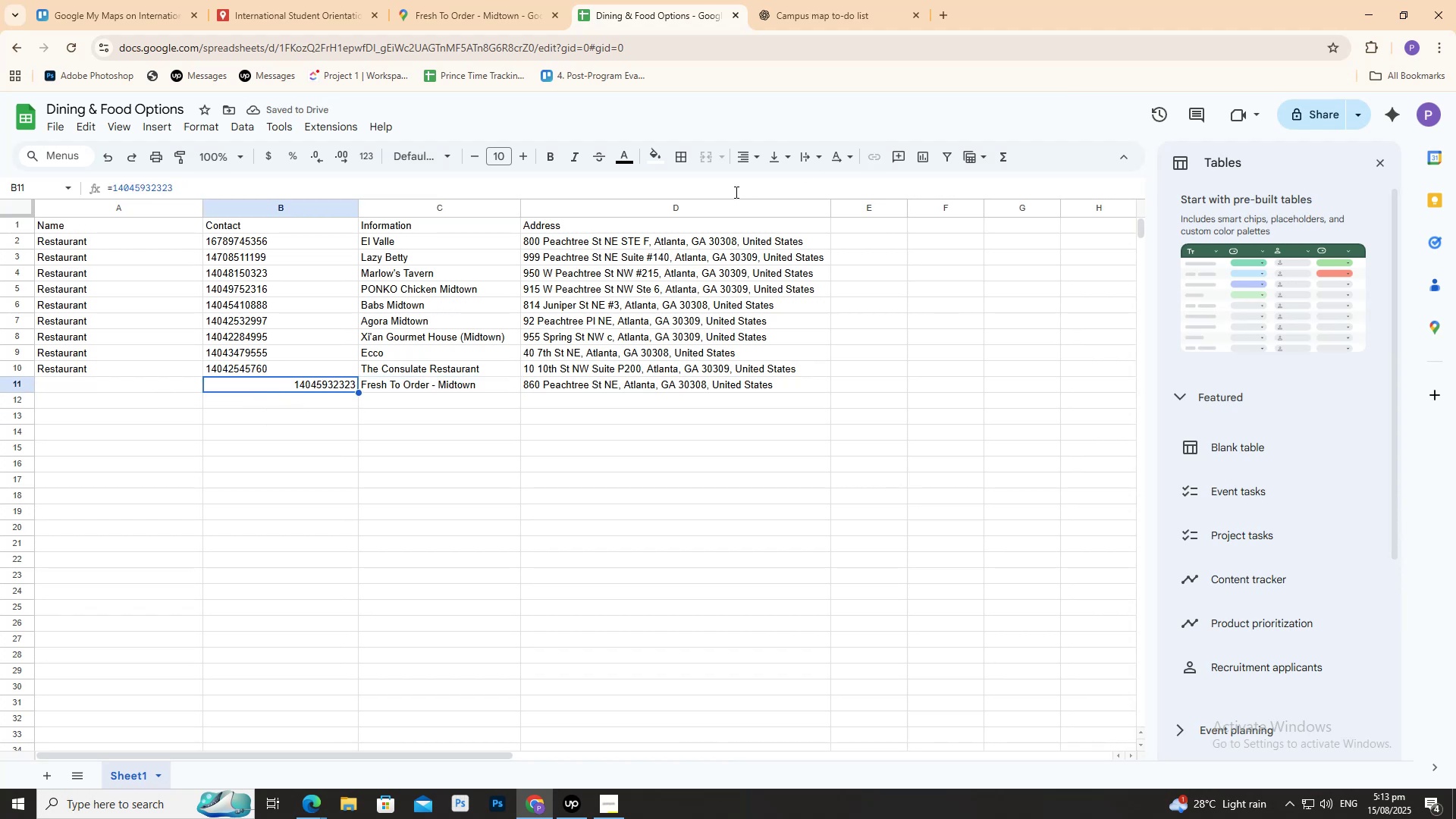 
left_click([741, 163])
 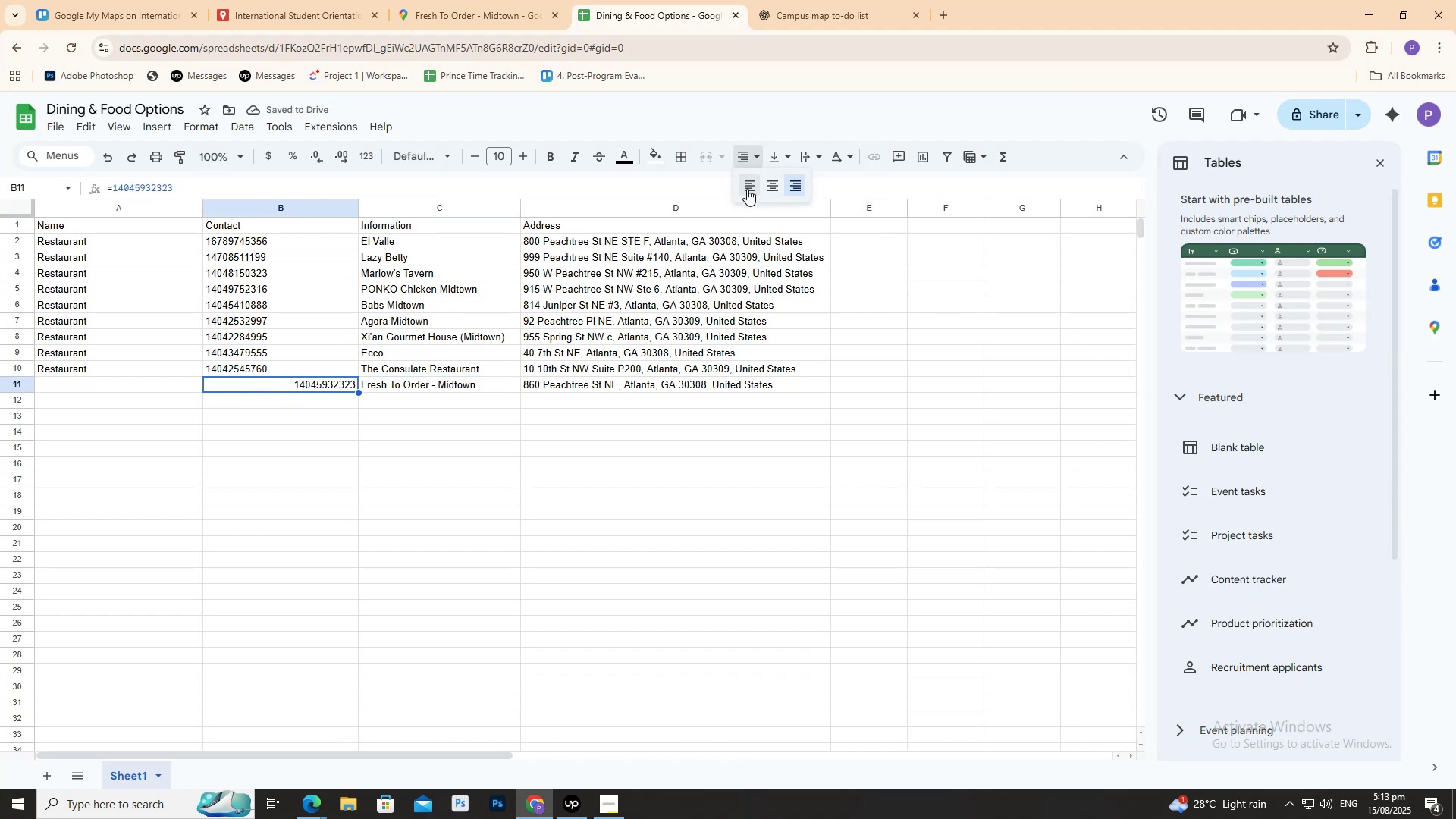 
double_click([747, 189])
 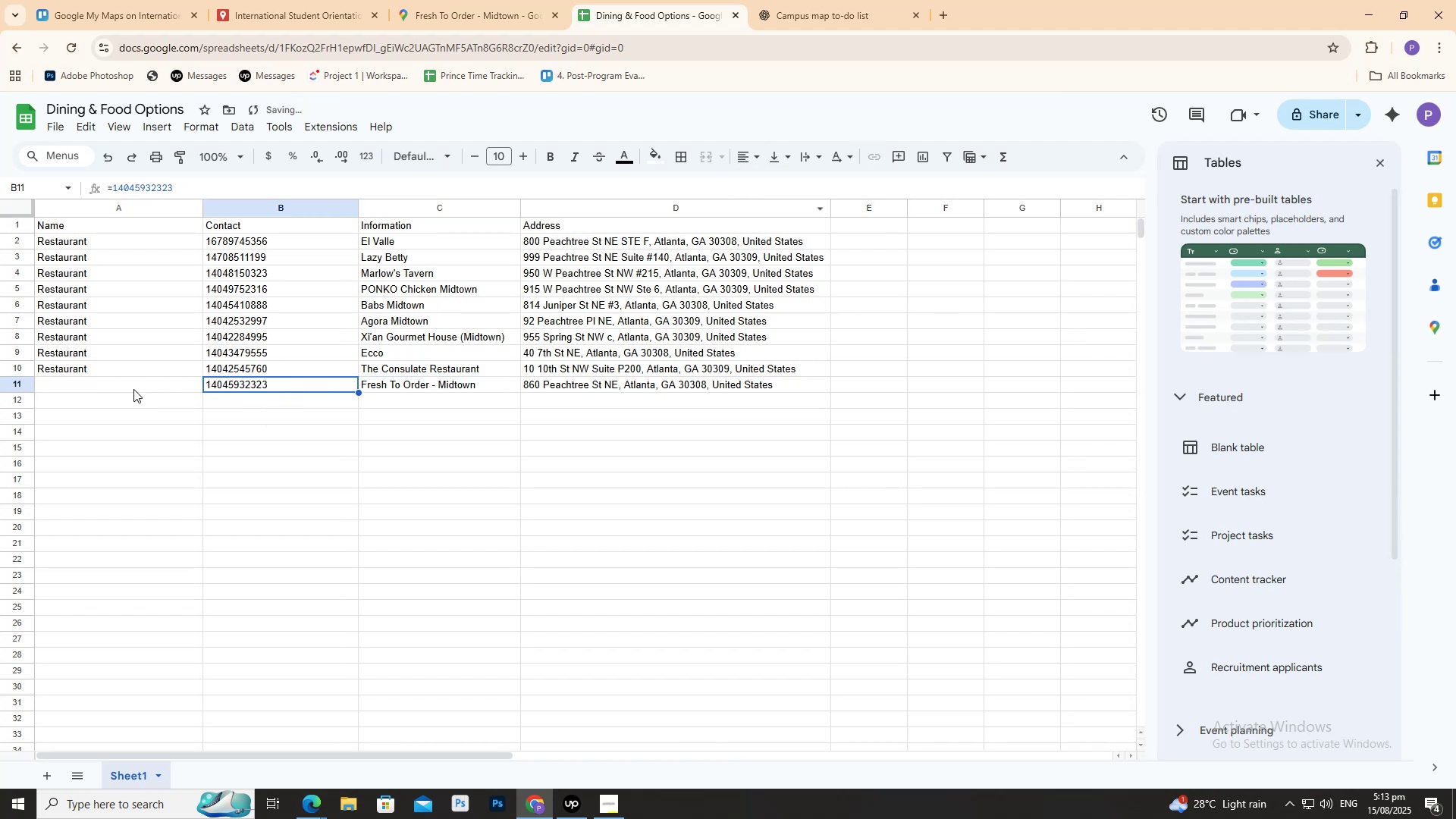 
left_click([133, 389])
 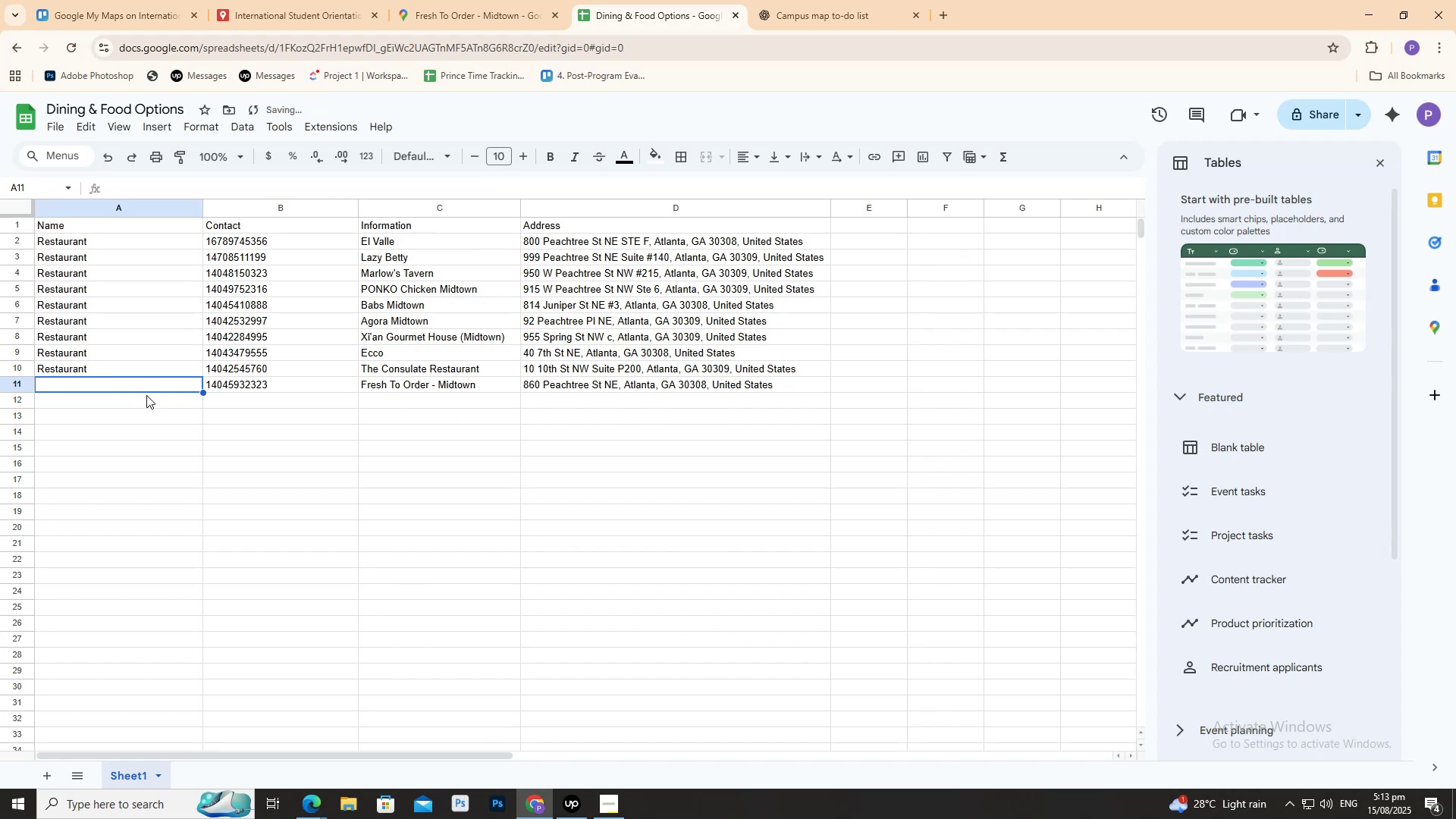 
key(R)
 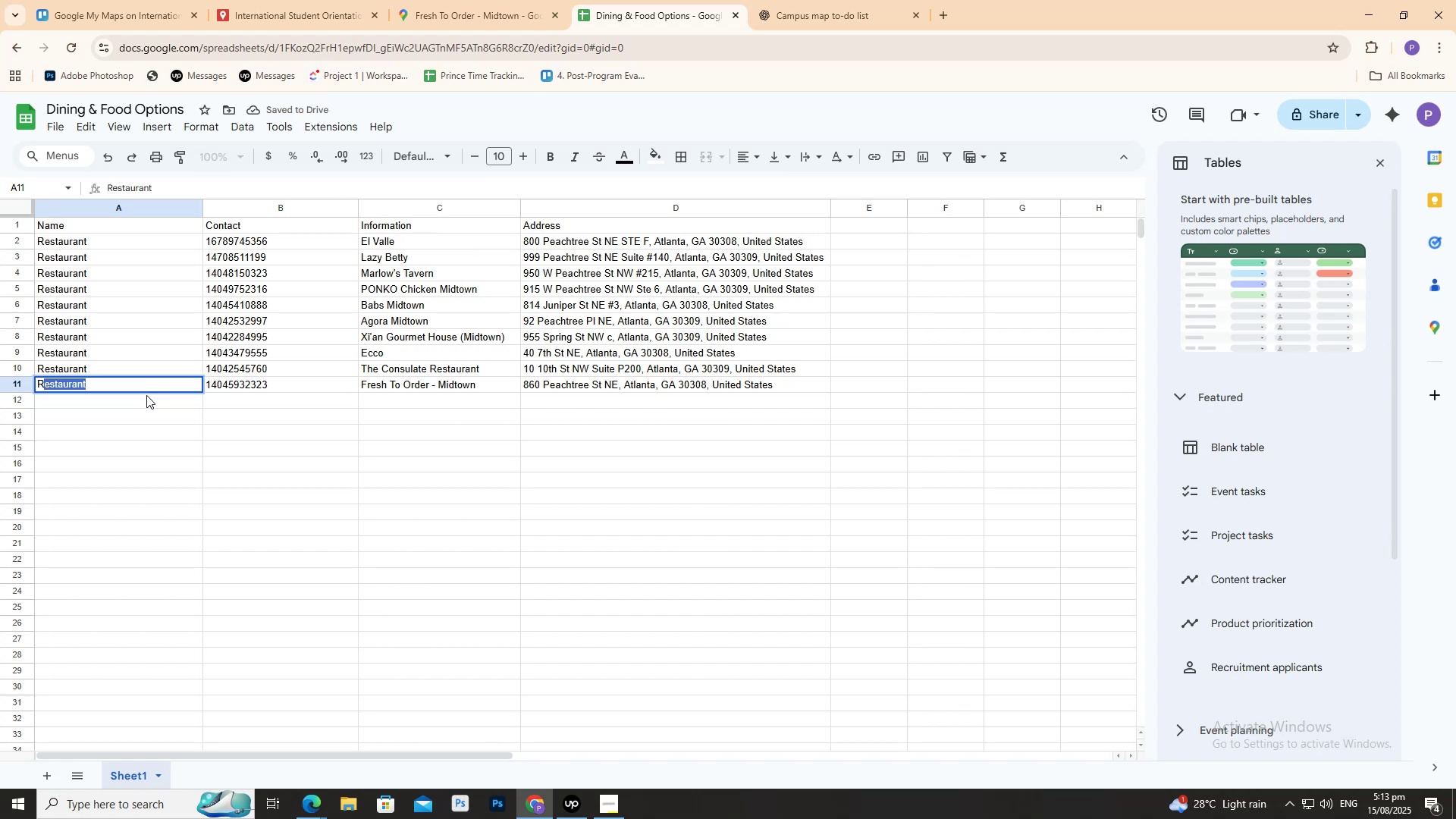 
key(Enter)
 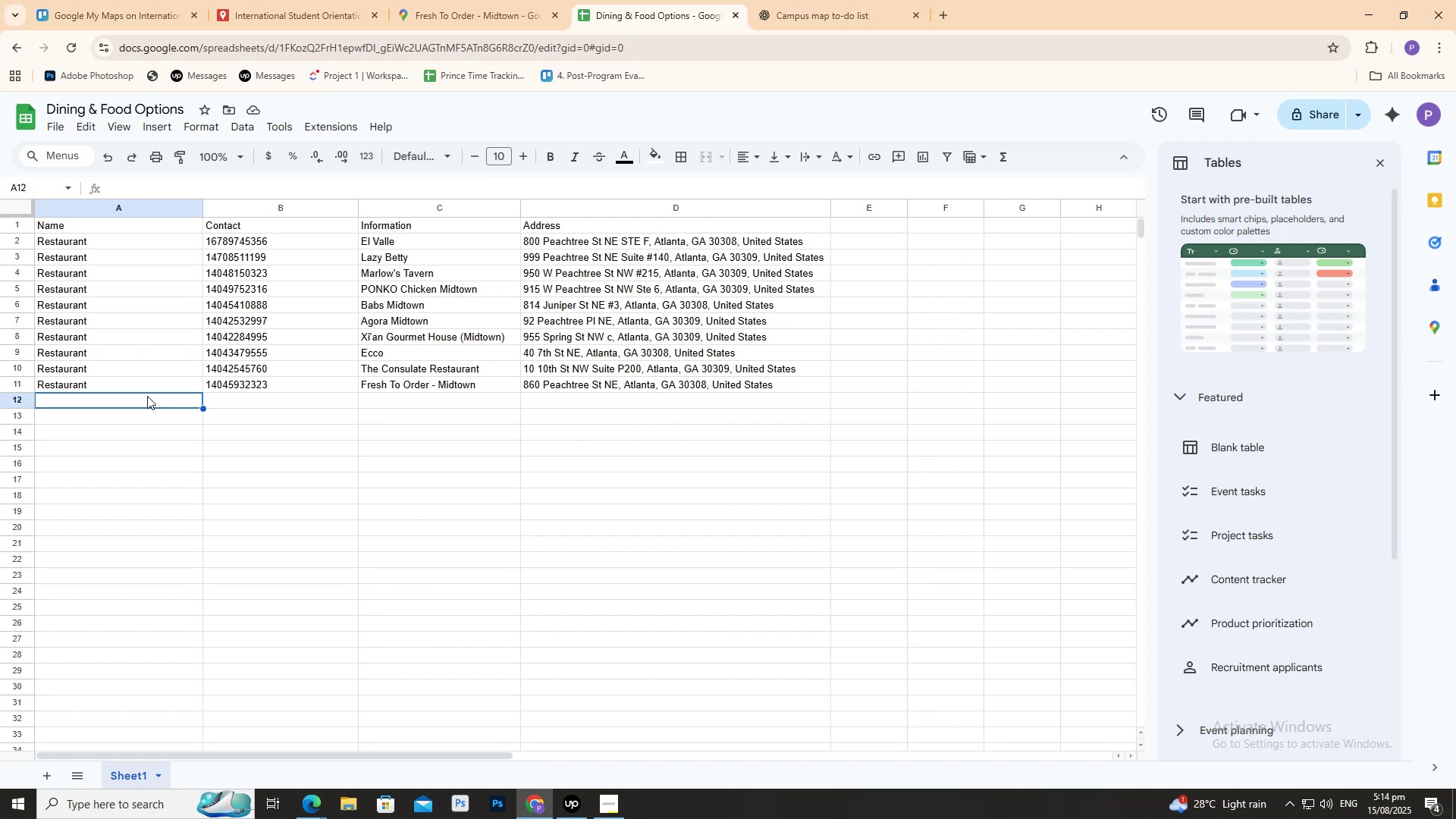 
wait(30.0)
 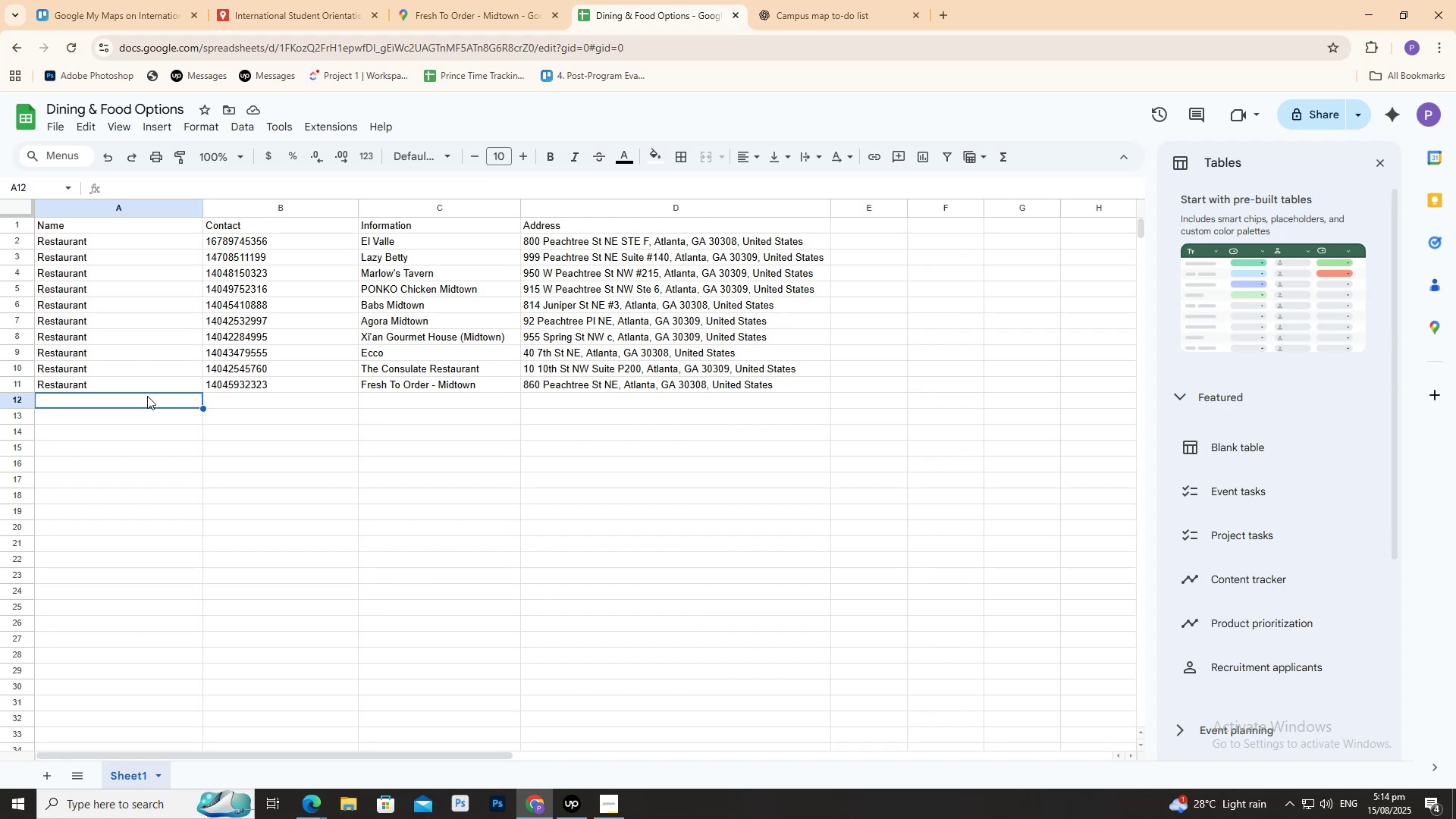 
left_click([480, 11])
 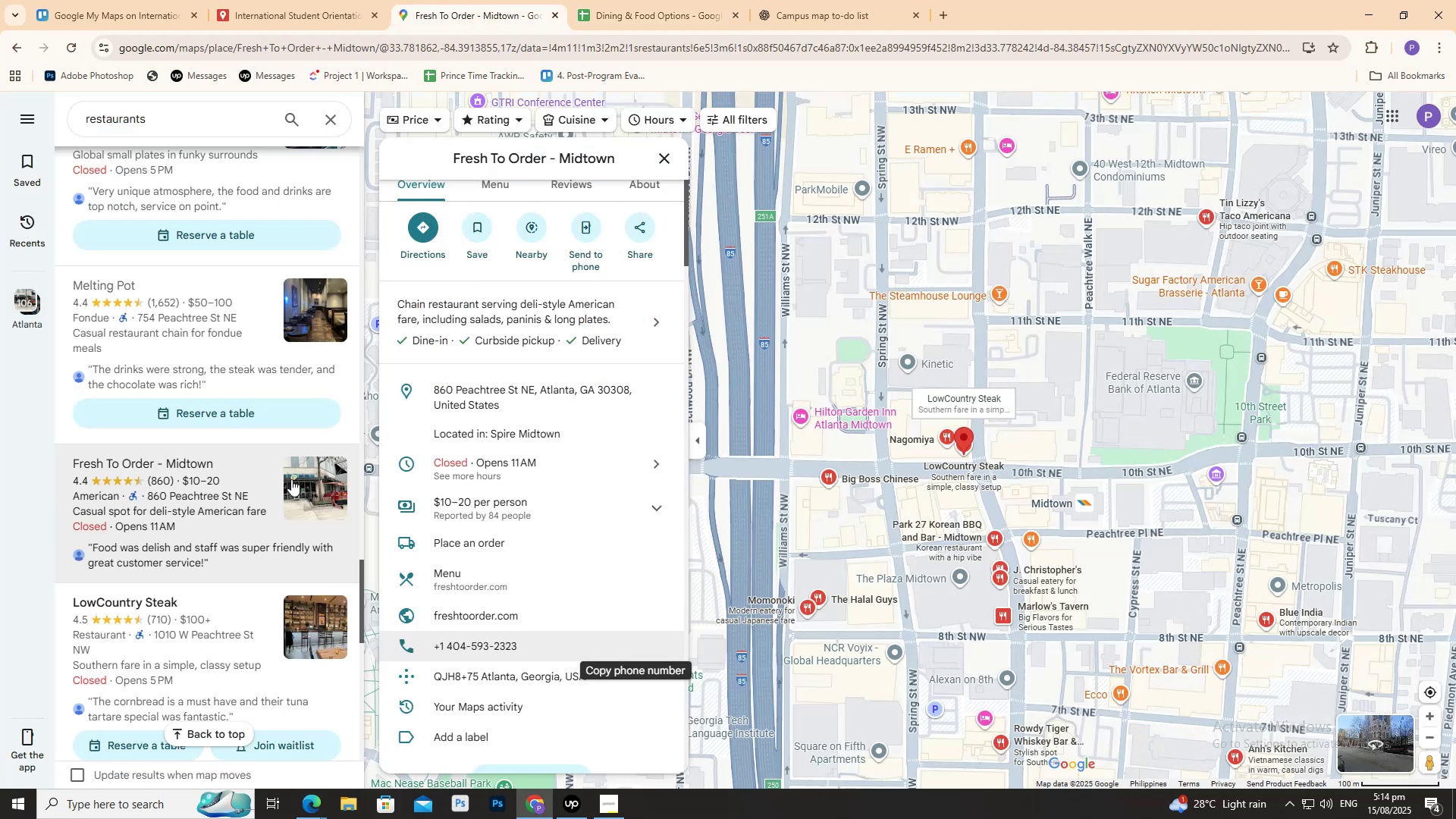 
scroll: coordinate [289, 469], scroll_direction: down, amount: 3.0
 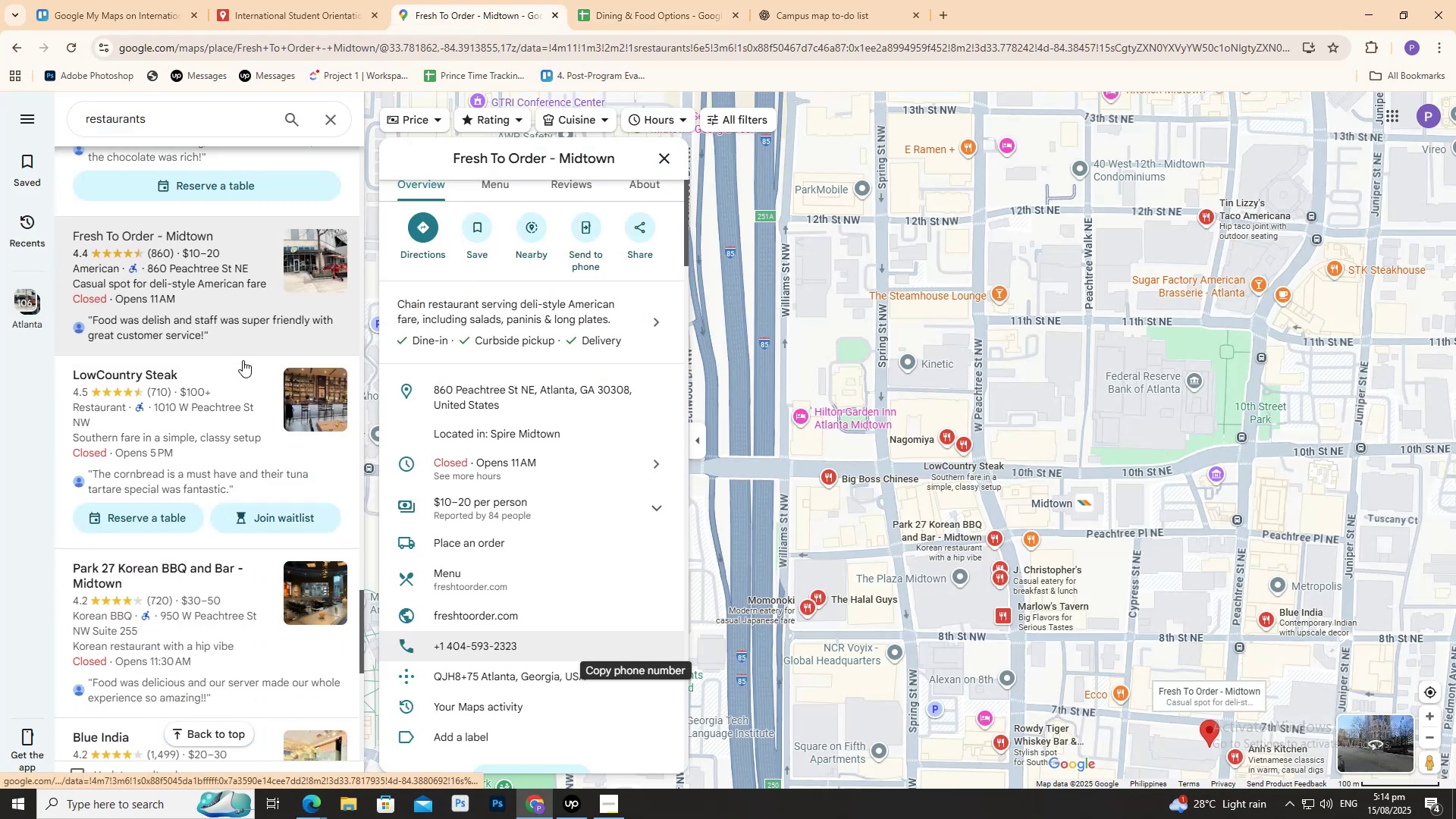 
left_click([232, 397])
 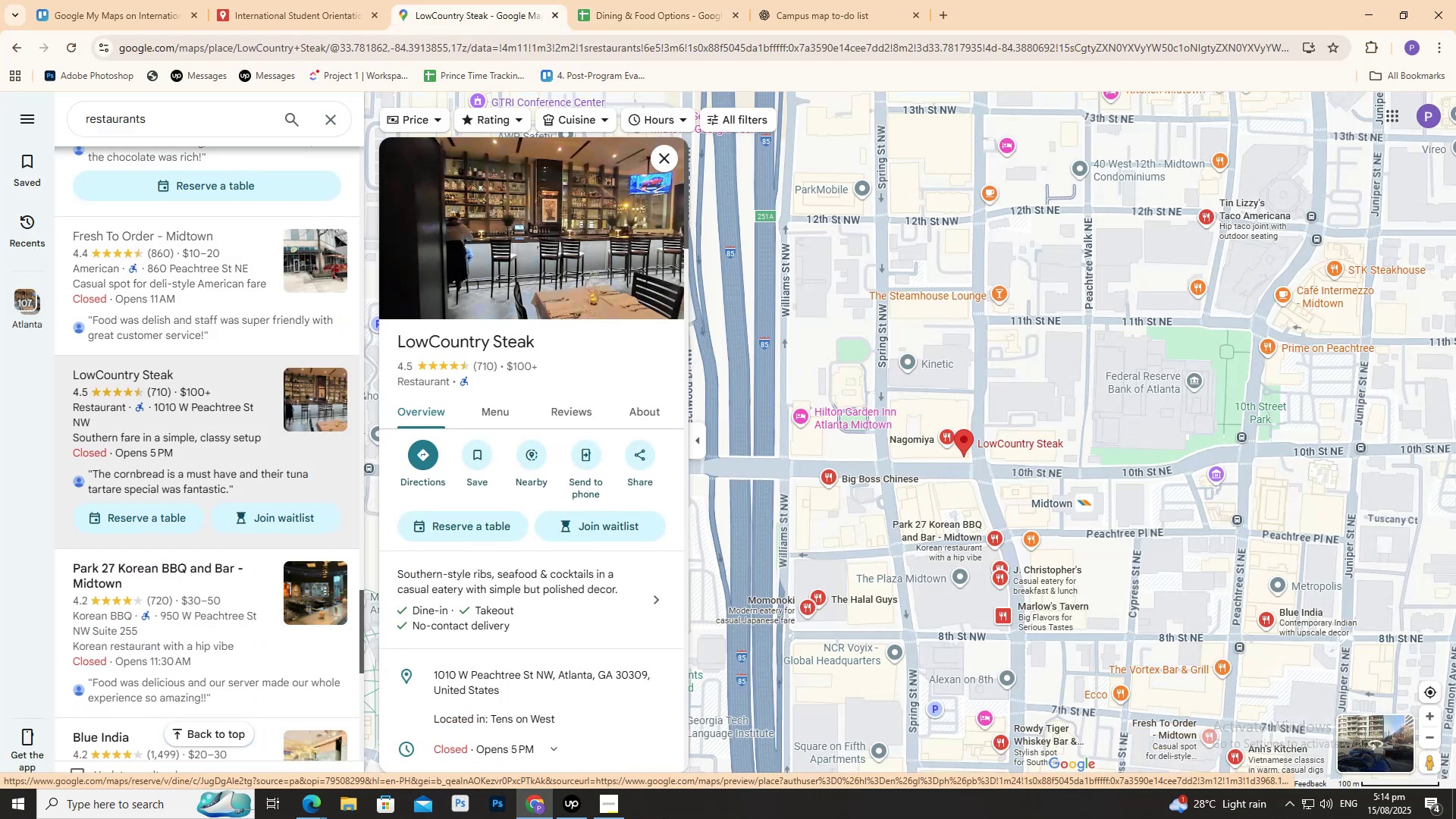 
scroll: coordinate [416, 681], scroll_direction: down, amount: 2.0
 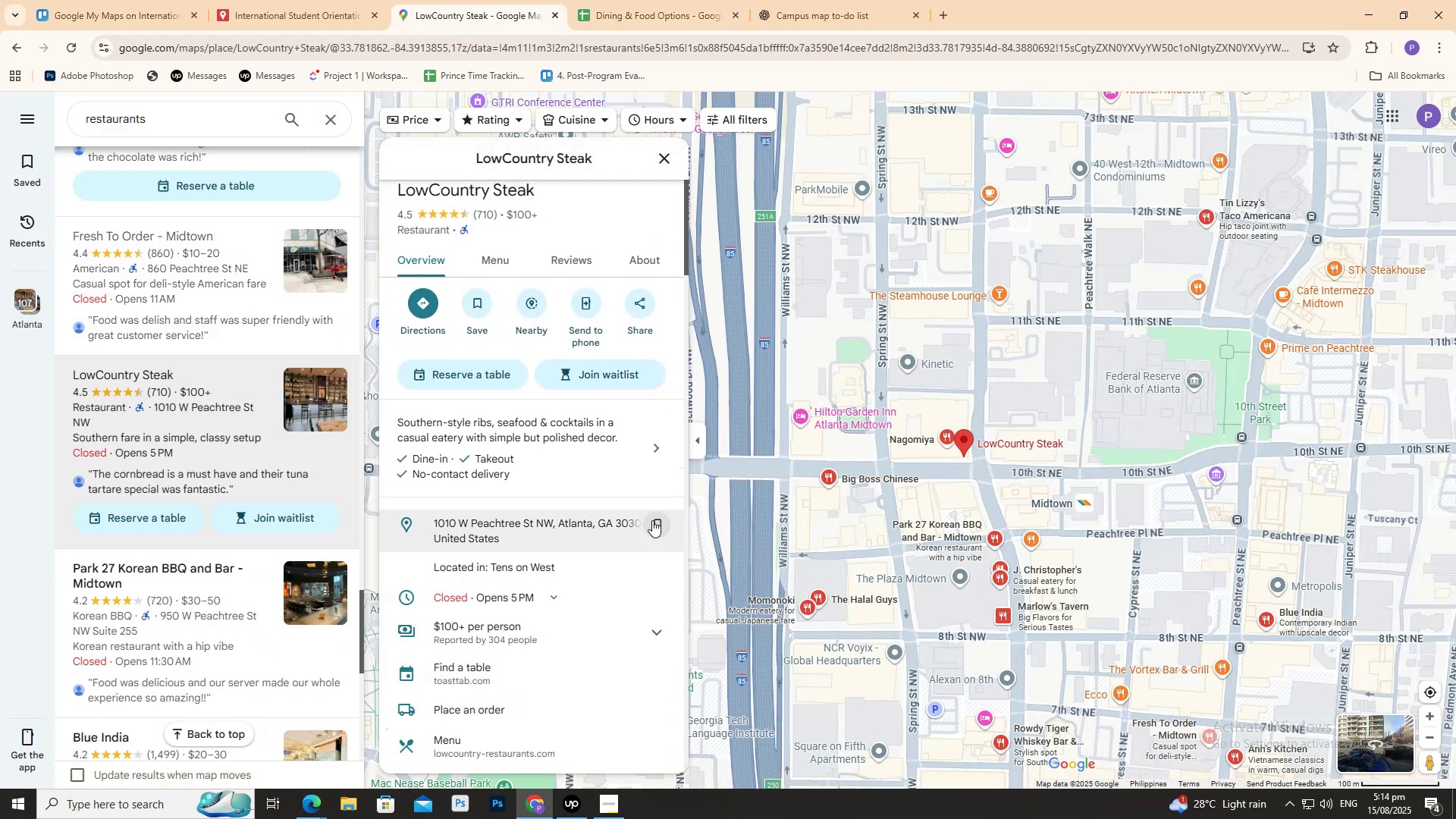 
left_click([653, 521])
 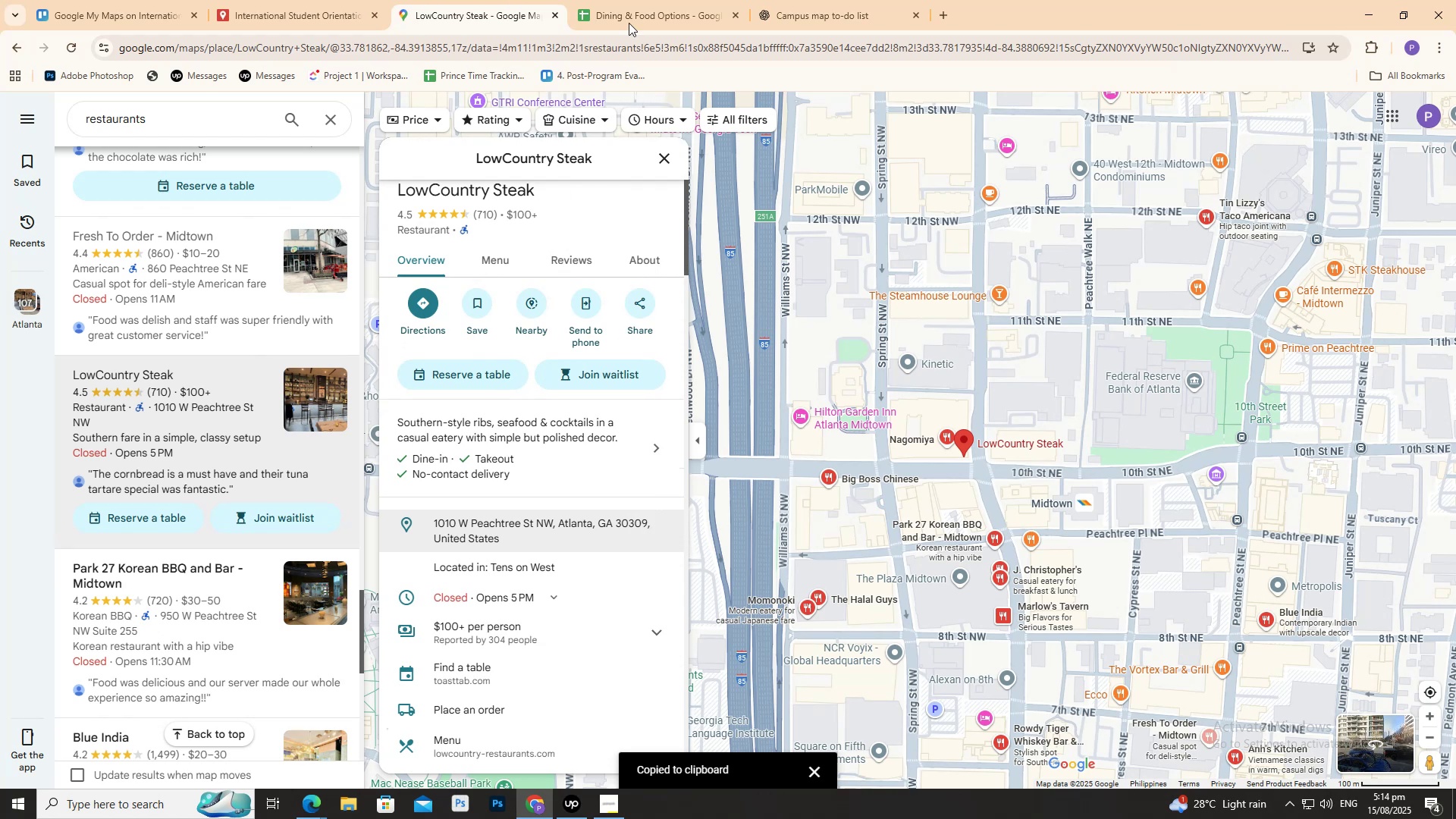 
left_click([618, 0])
 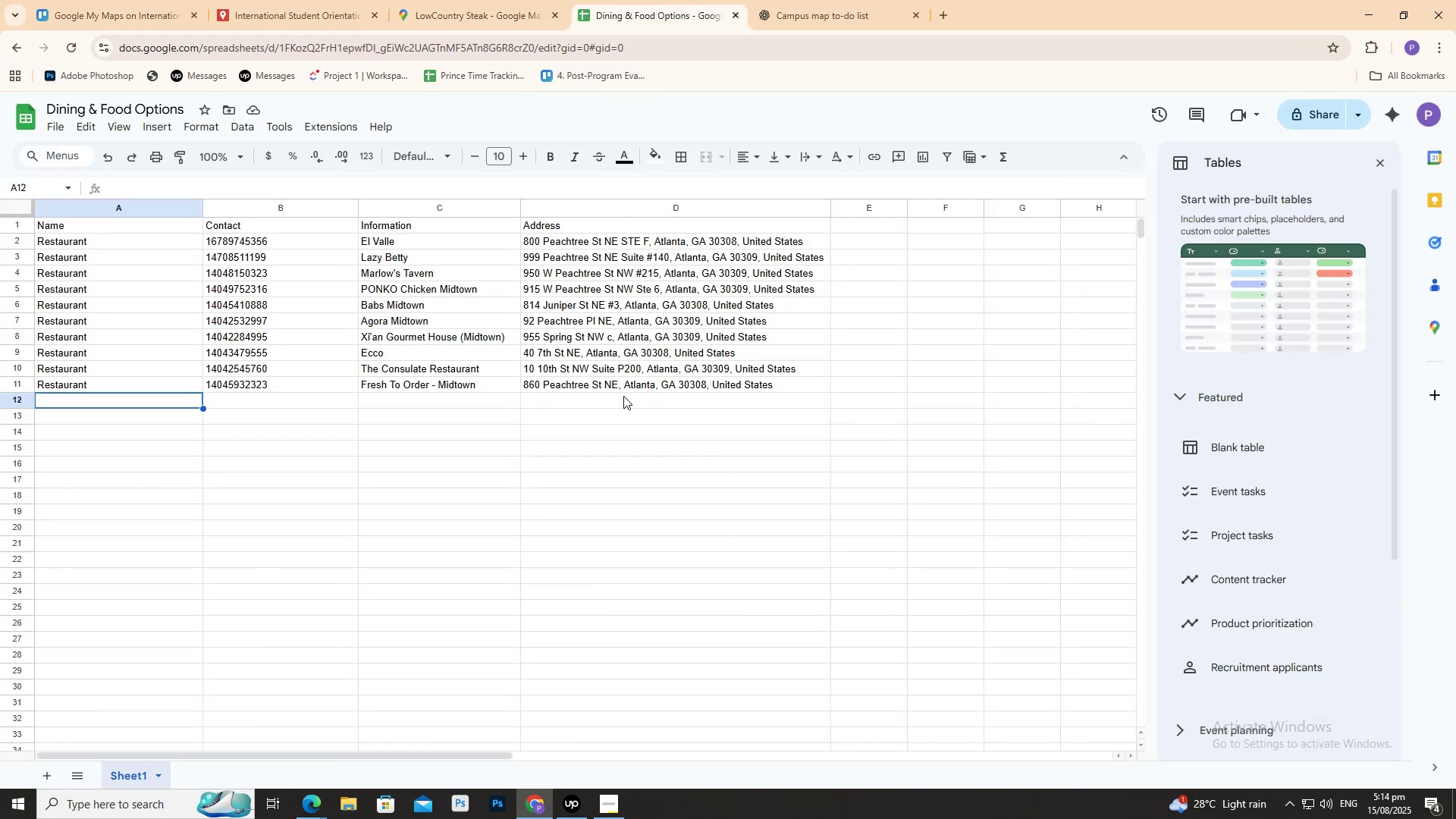 
double_click([623, 396])
 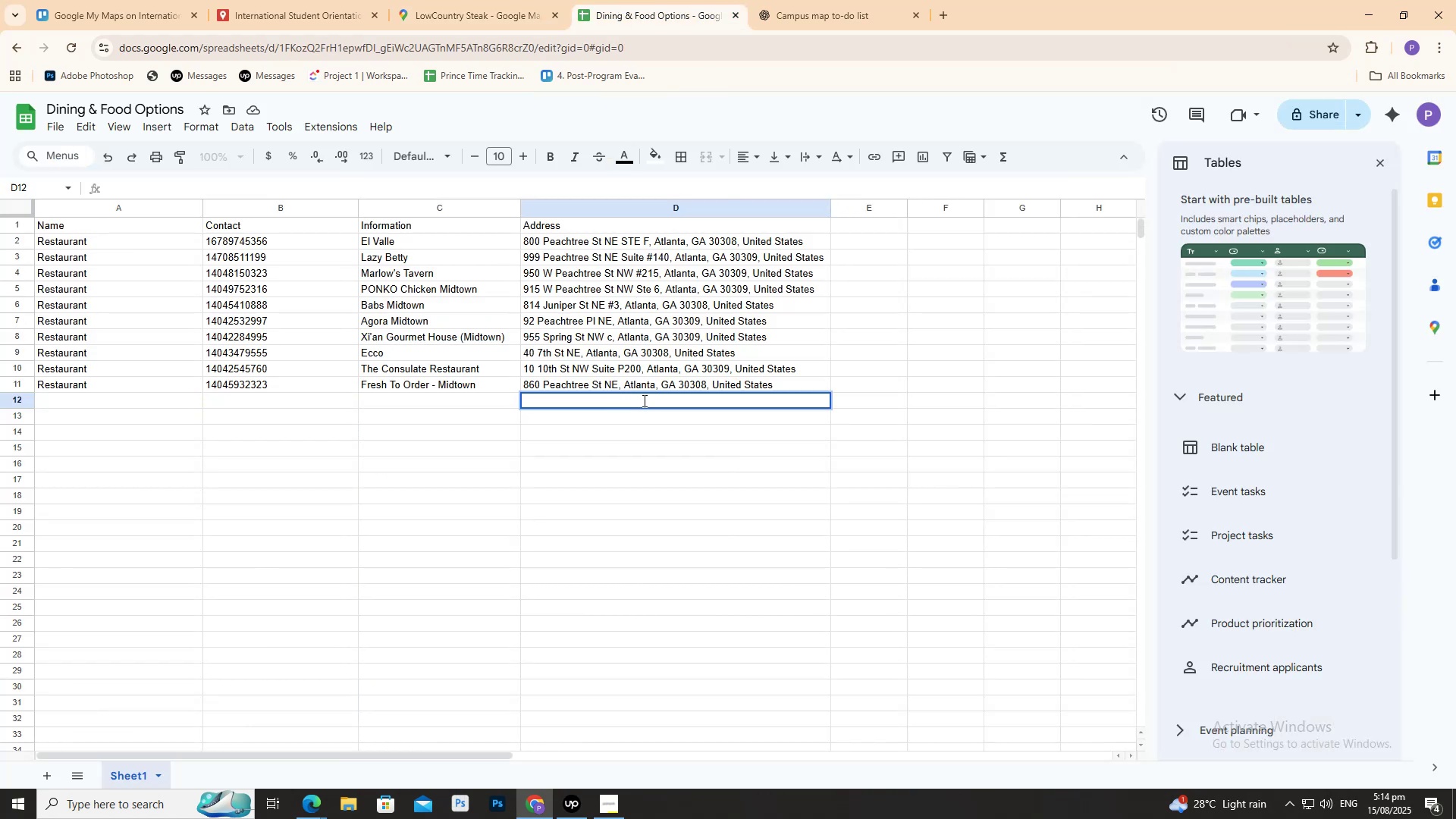 
key(Control+V)
 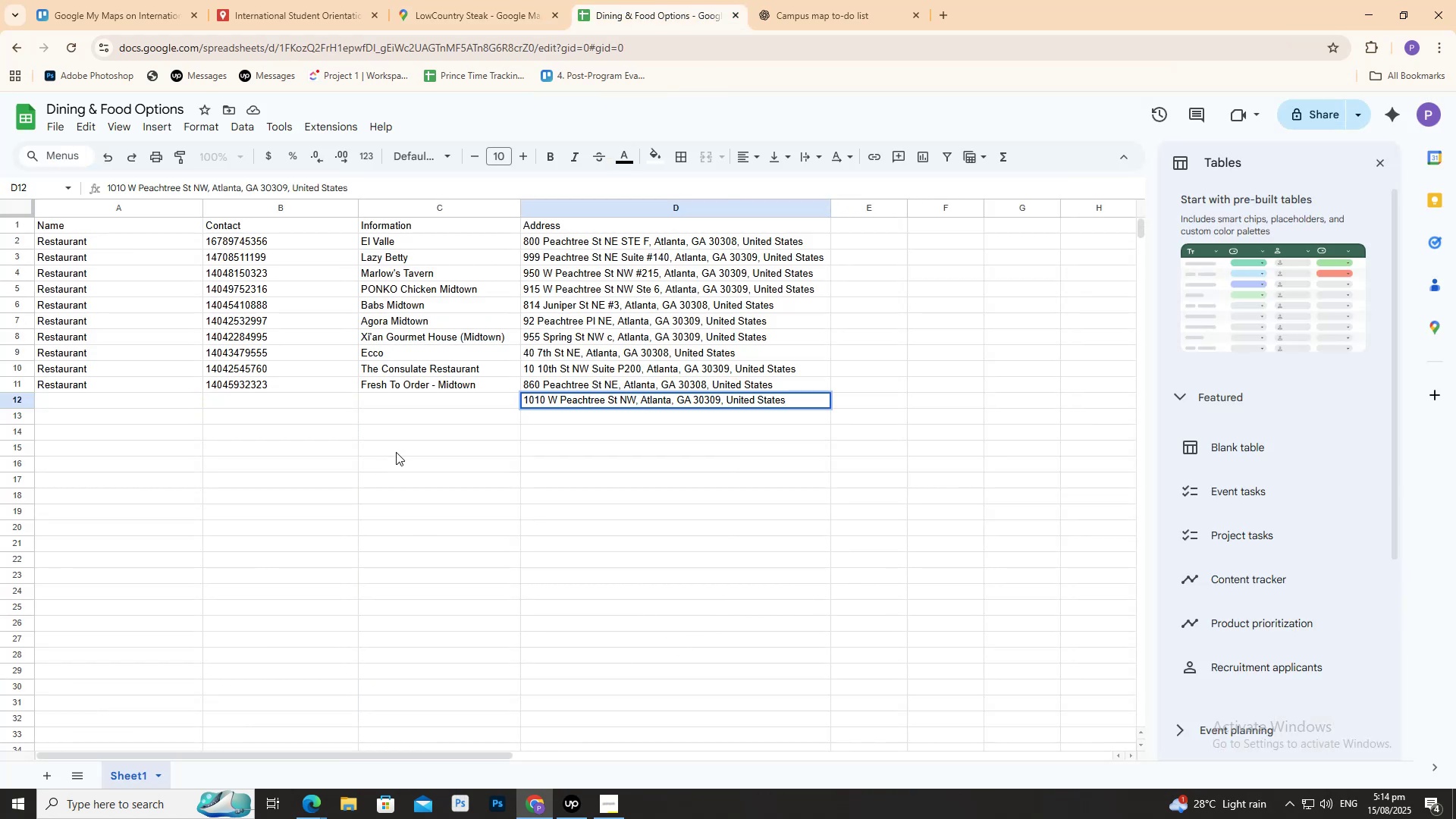 
left_click([427, 403])
 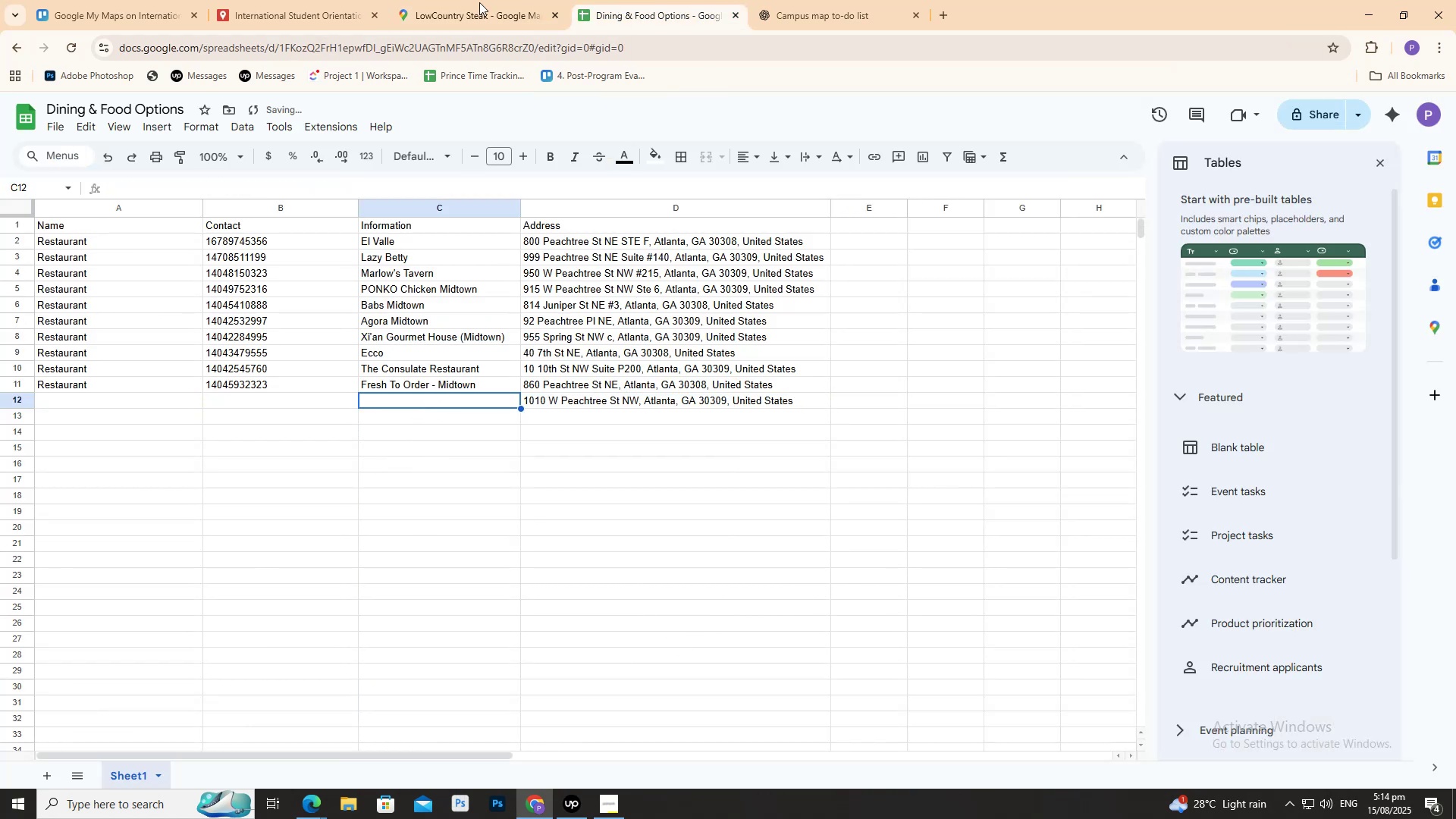 
left_click([479, 1])
 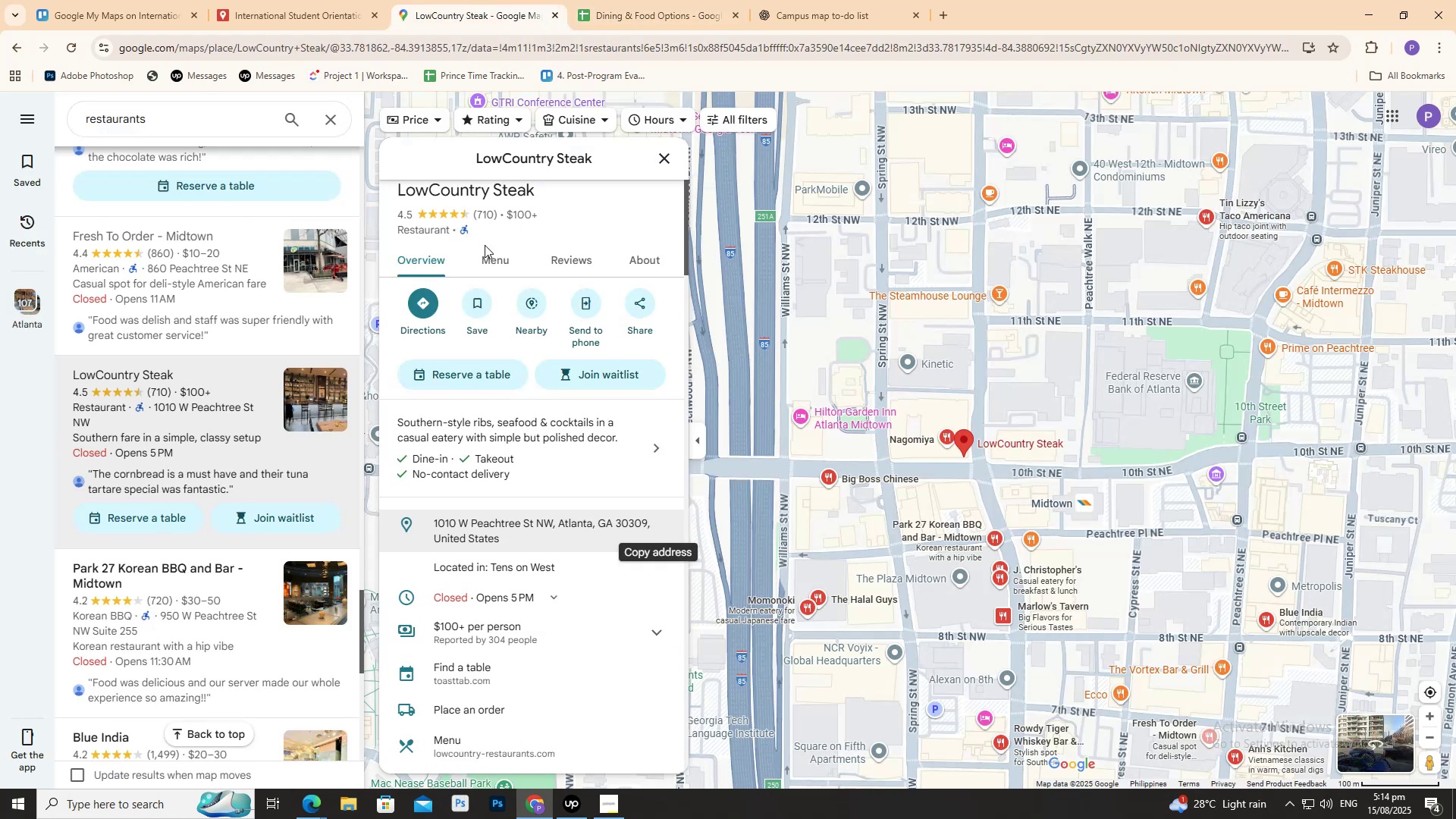 
scroll: coordinate [471, 283], scroll_direction: up, amount: 4.0
 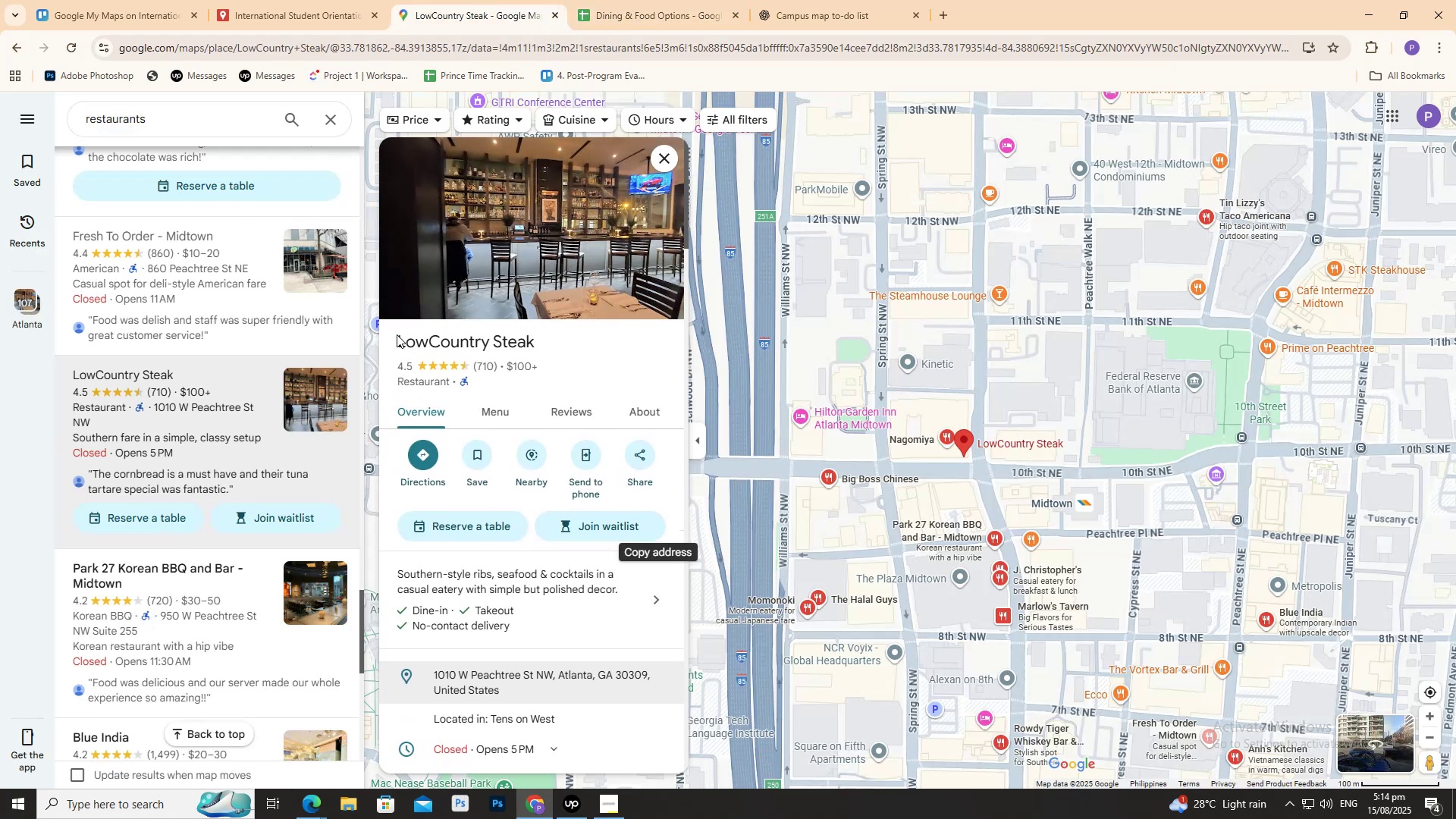 
left_click([397, 335])
 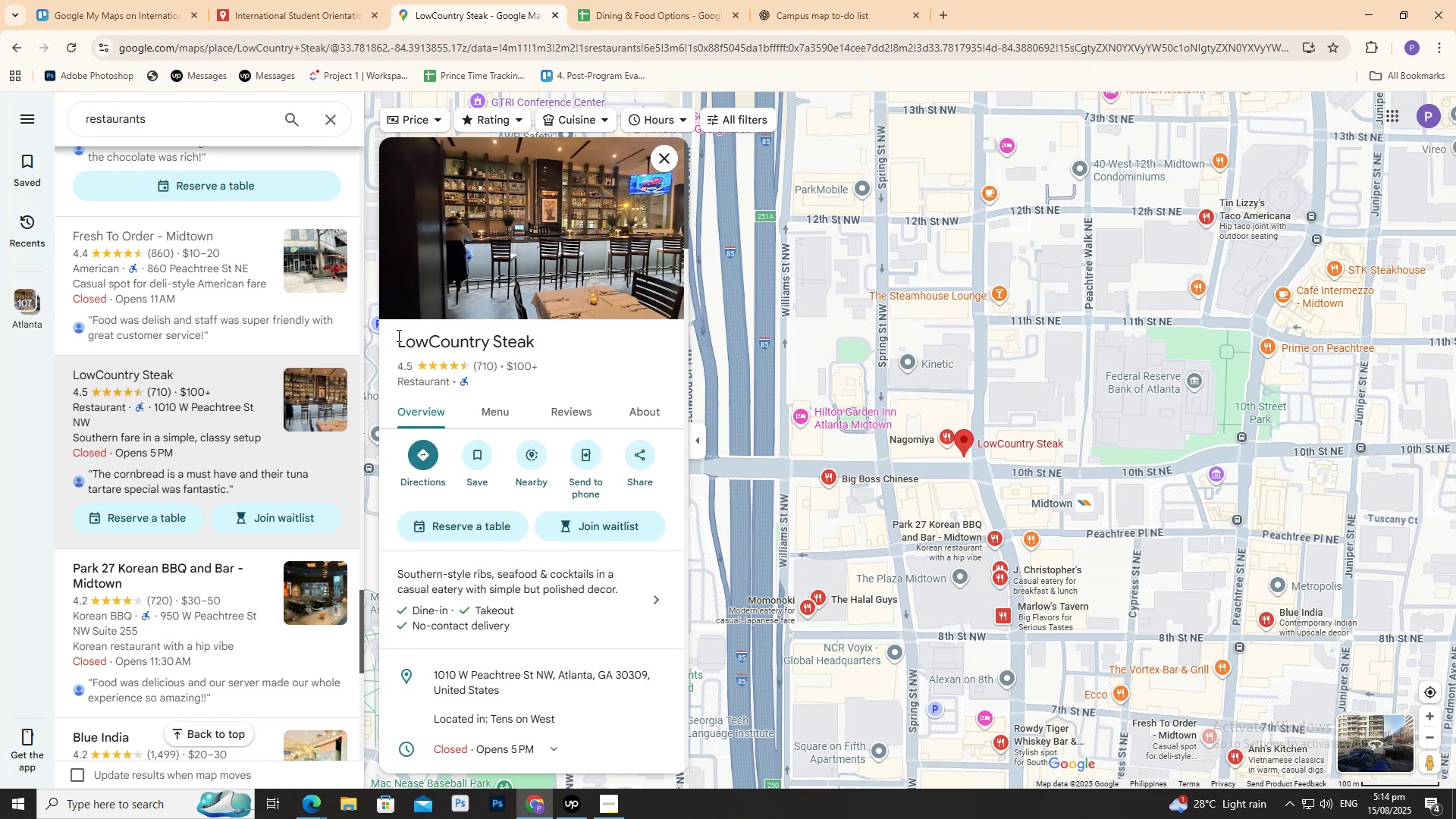 
left_click_drag(start_coordinate=[397, 335], to_coordinate=[539, 346])
 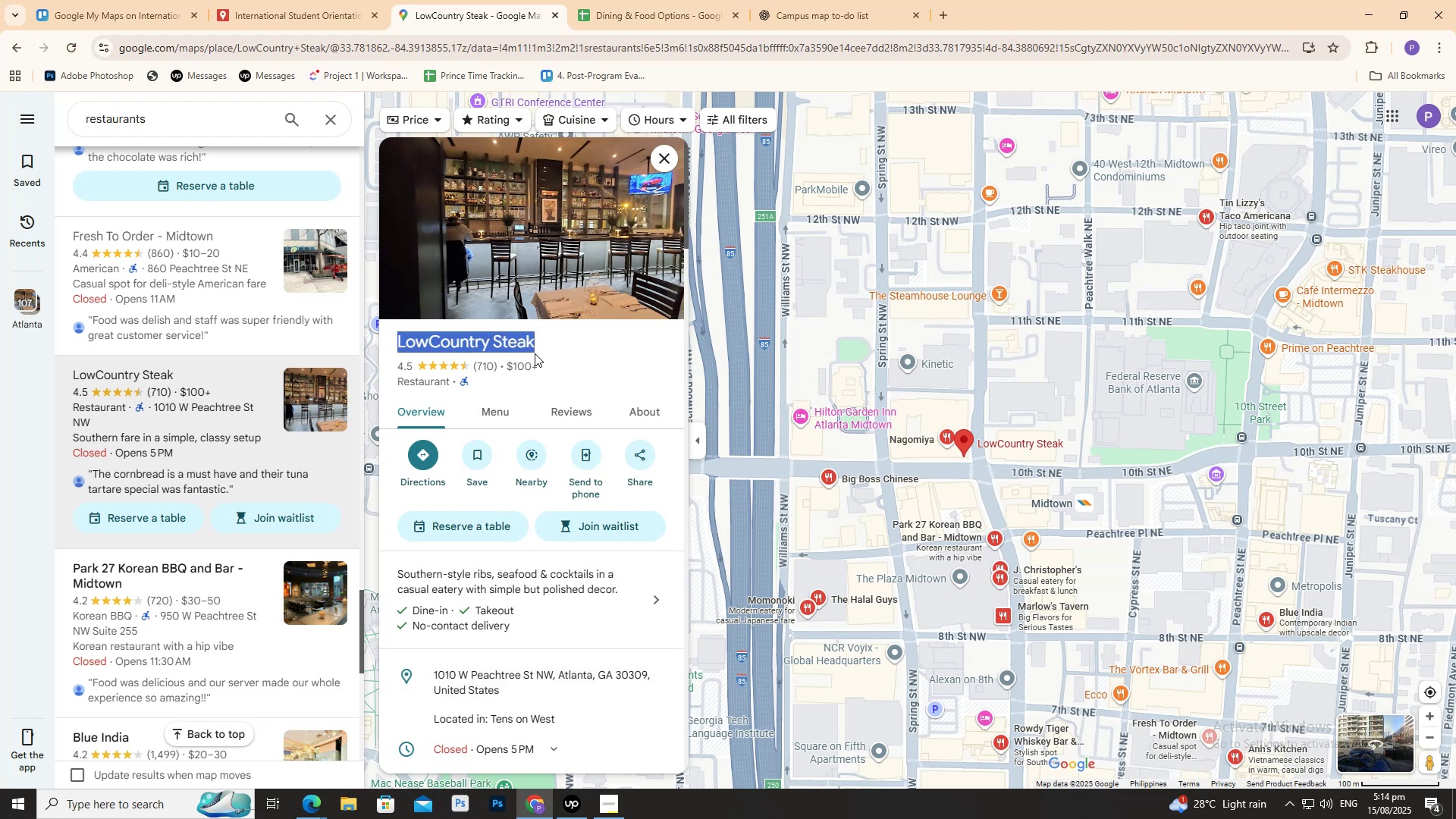 
key(Control+C)
 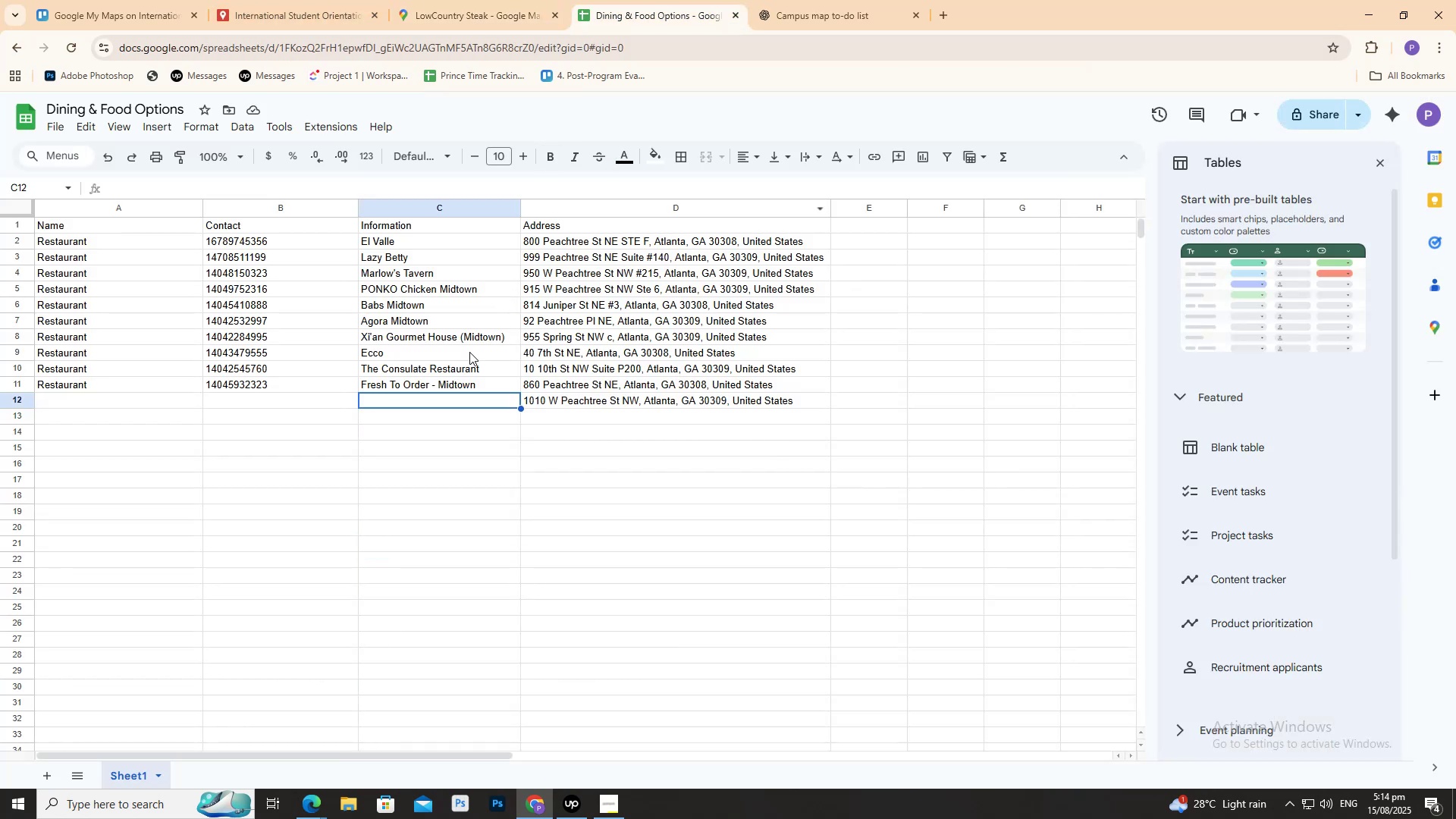 
left_click([428, 397])
 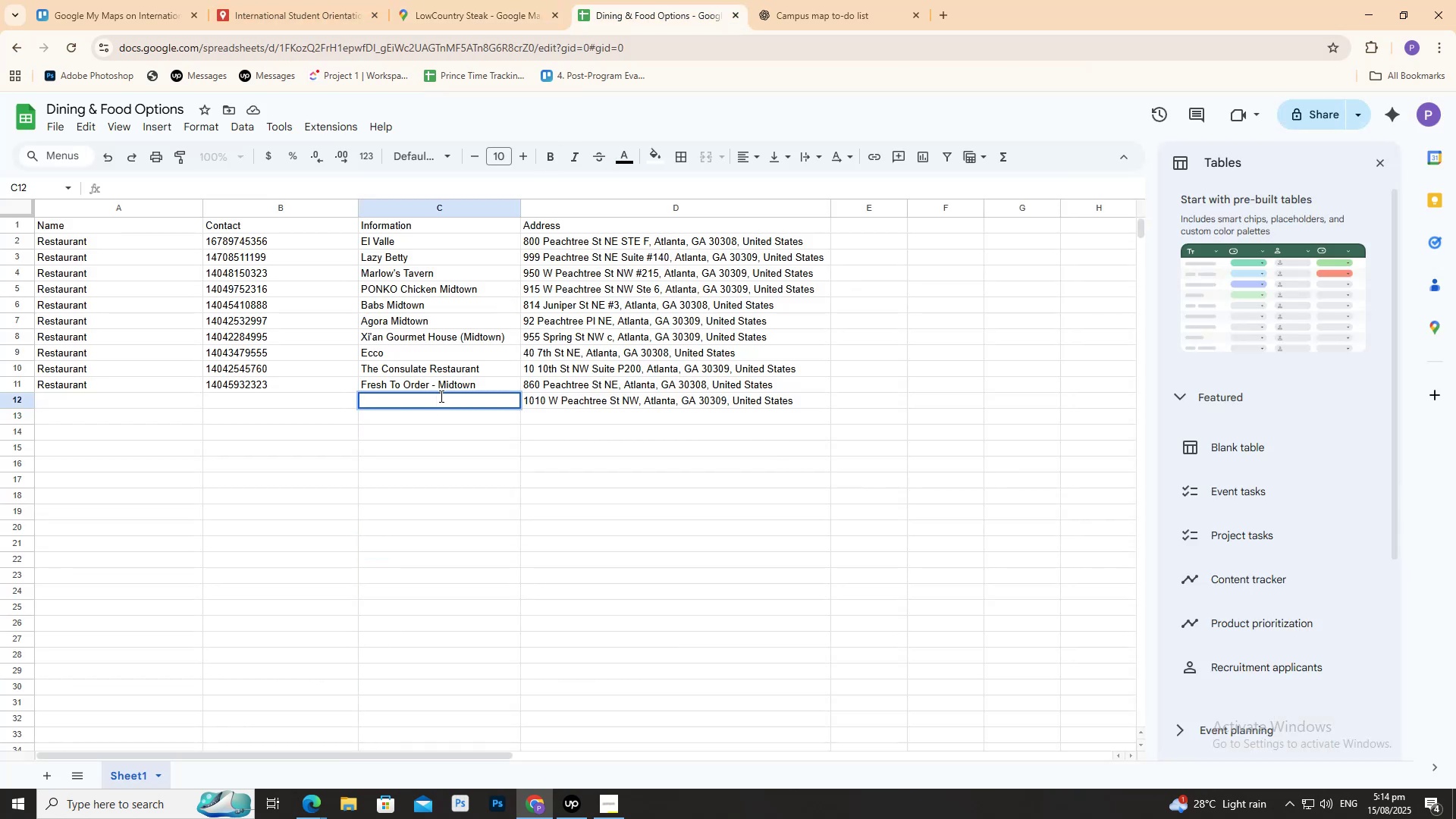 
key(Control+ControlLeft)
 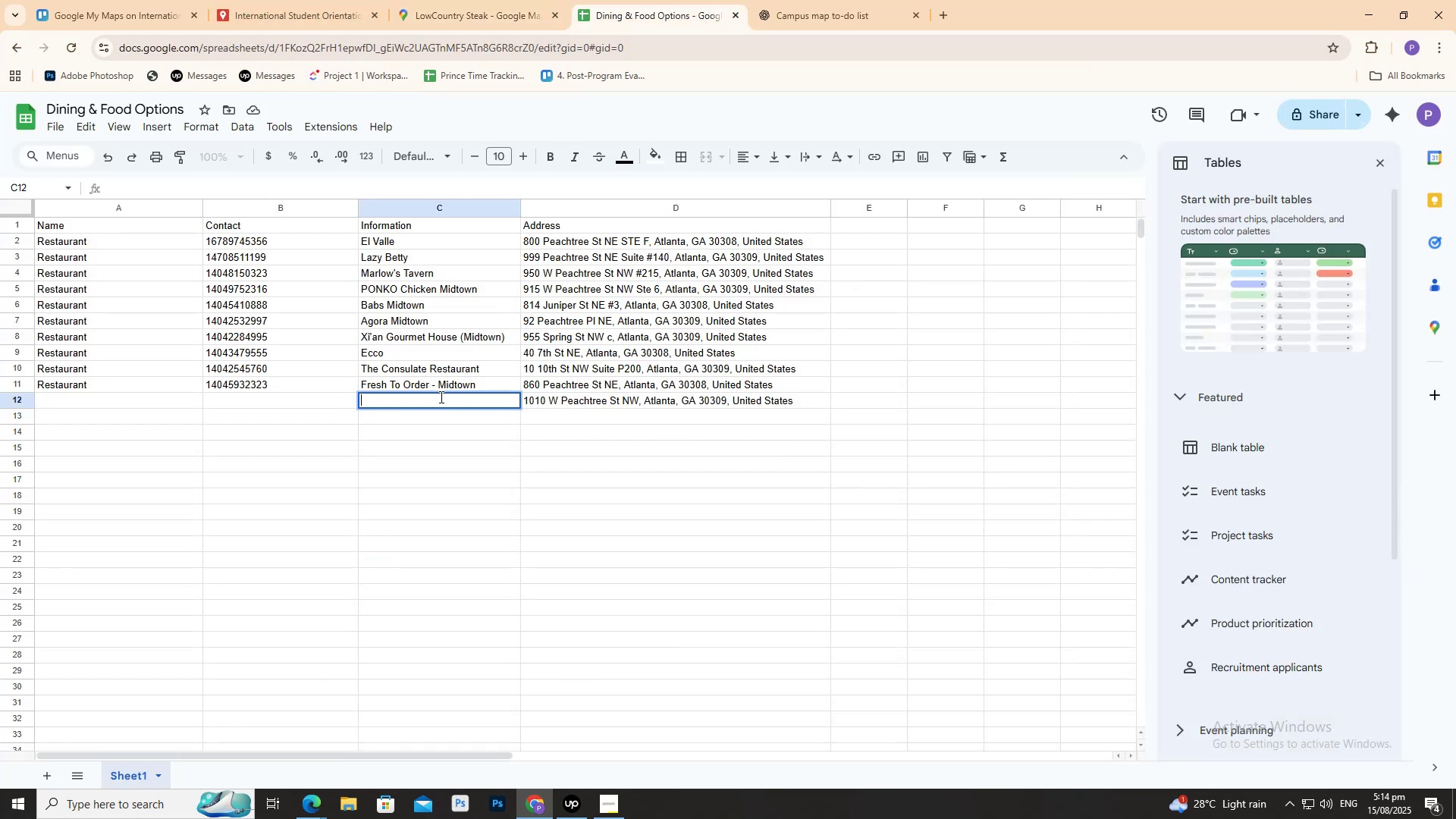 
key(Control+V)
 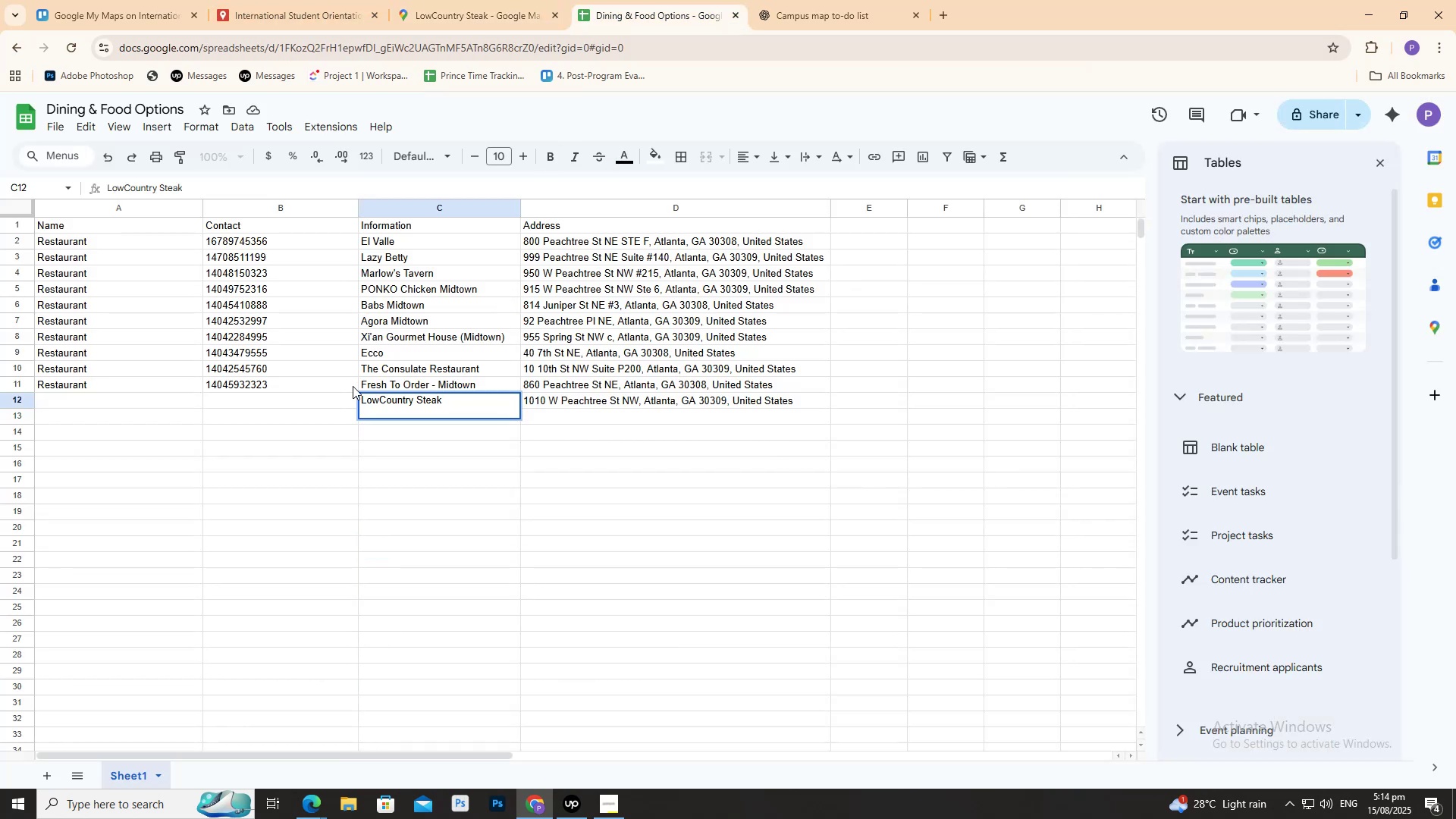 
left_click([344, 403])
 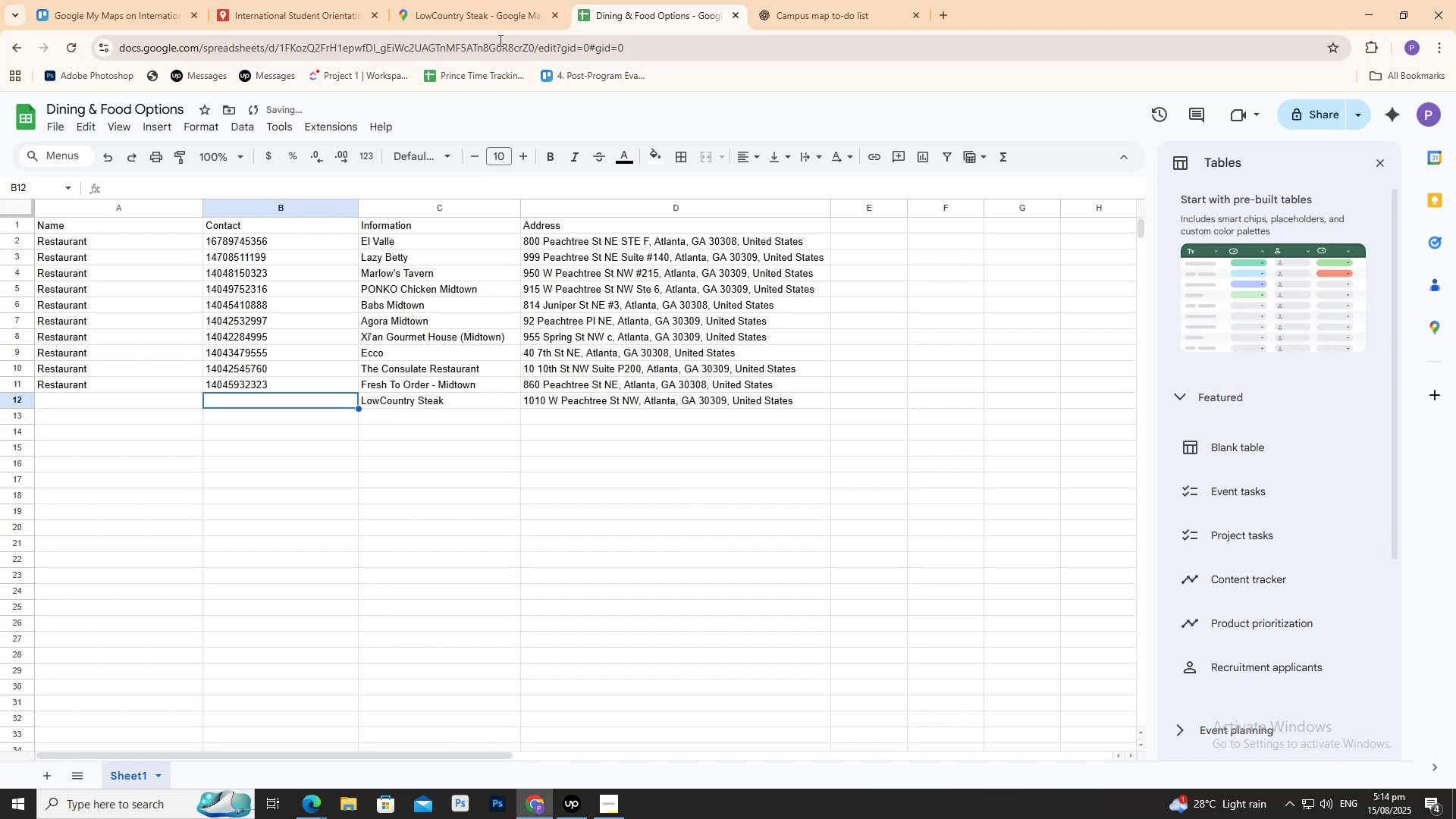 
left_click([499, 13])
 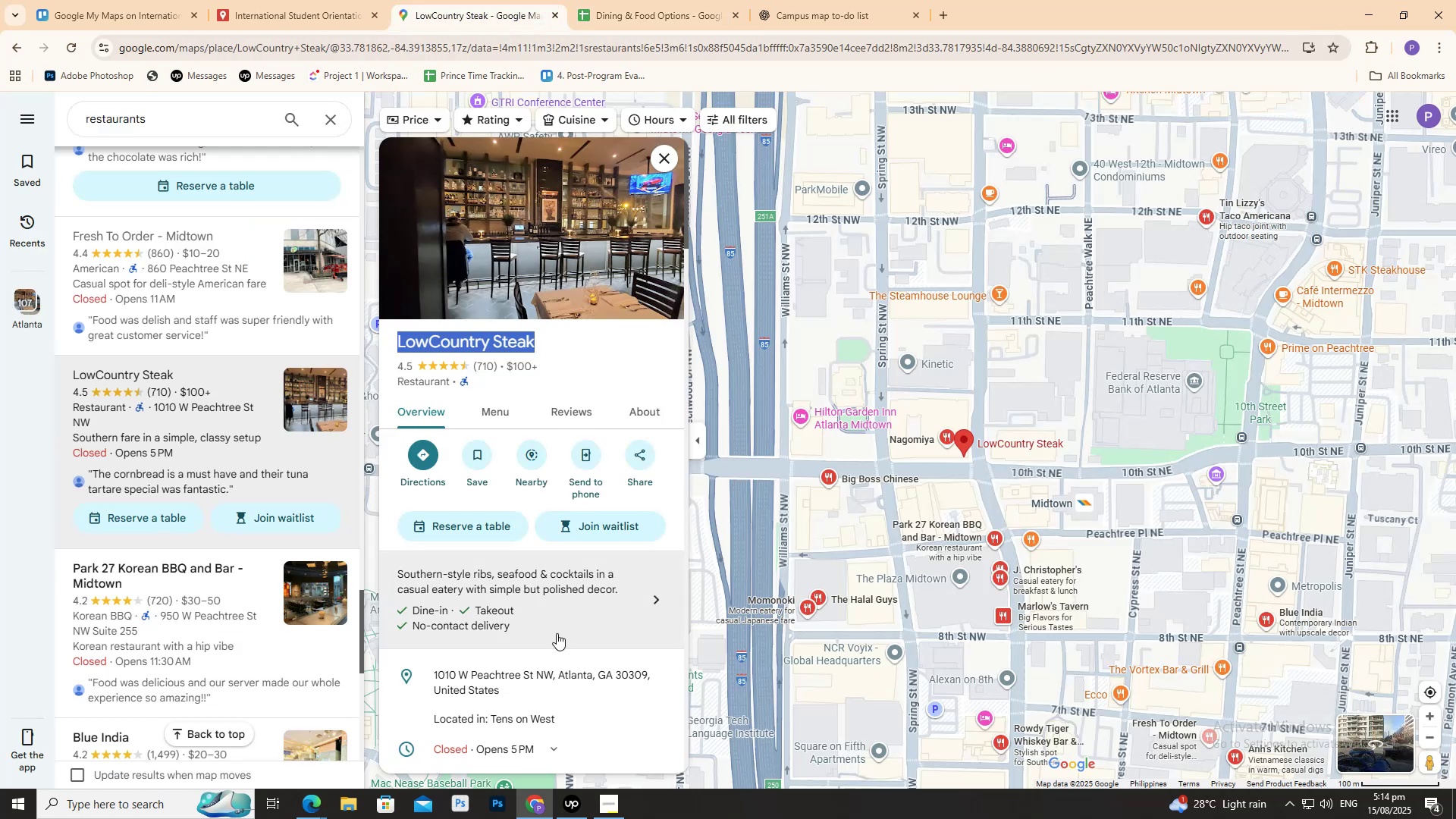 
scroll: coordinate [557, 640], scroll_direction: down, amount: 5.0
 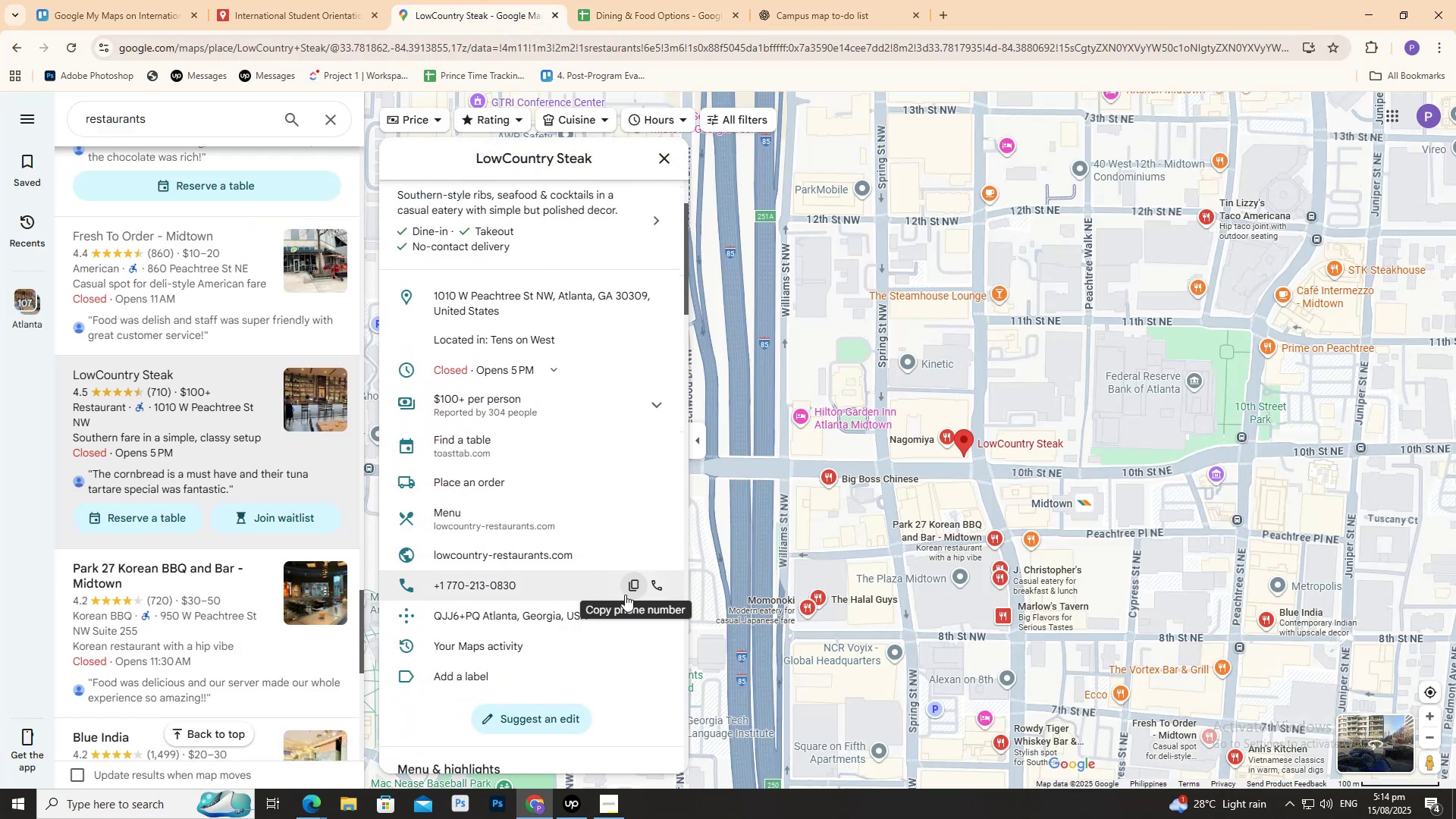 
left_click([629, 584])
 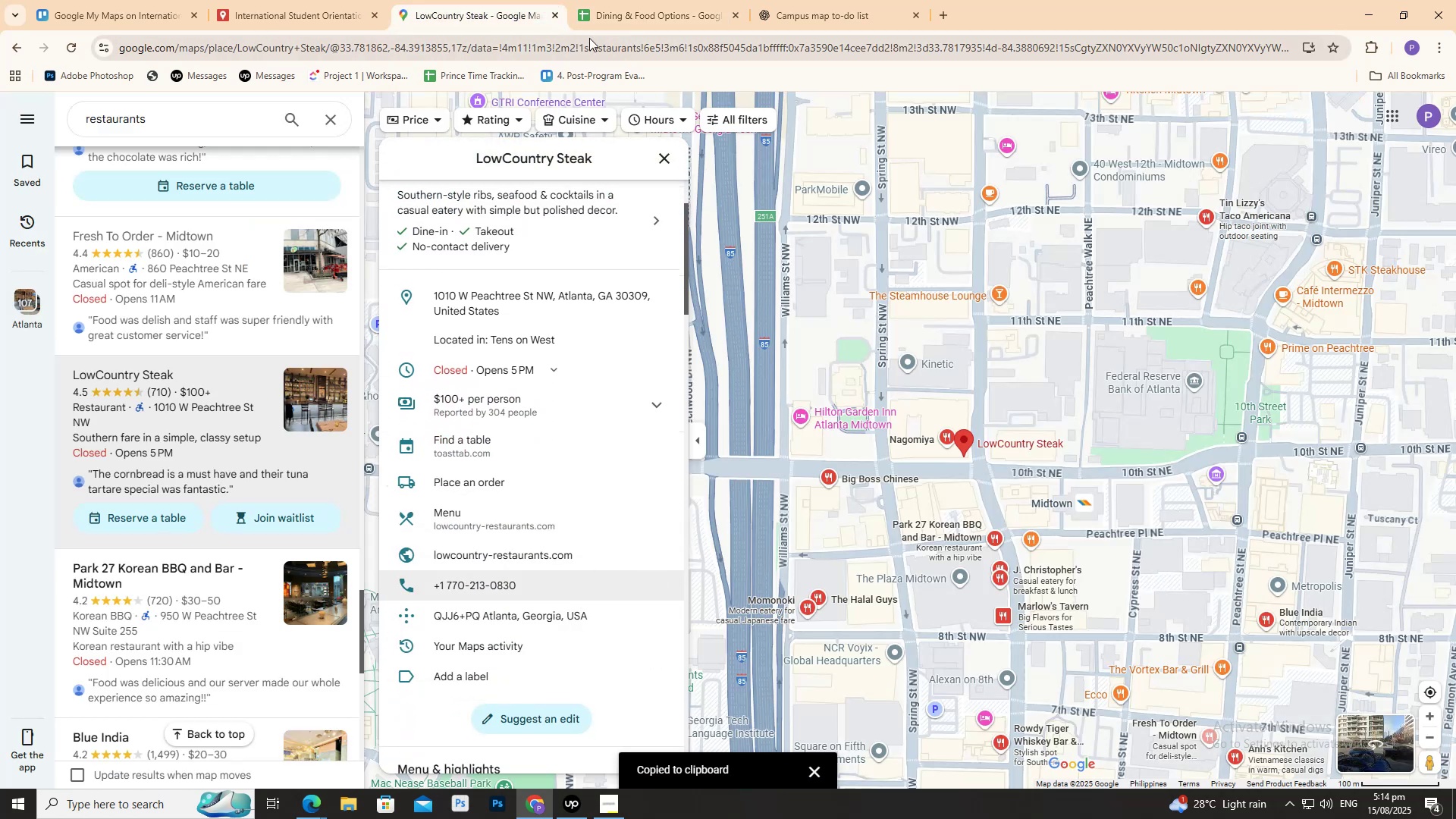 
left_click([598, 14])
 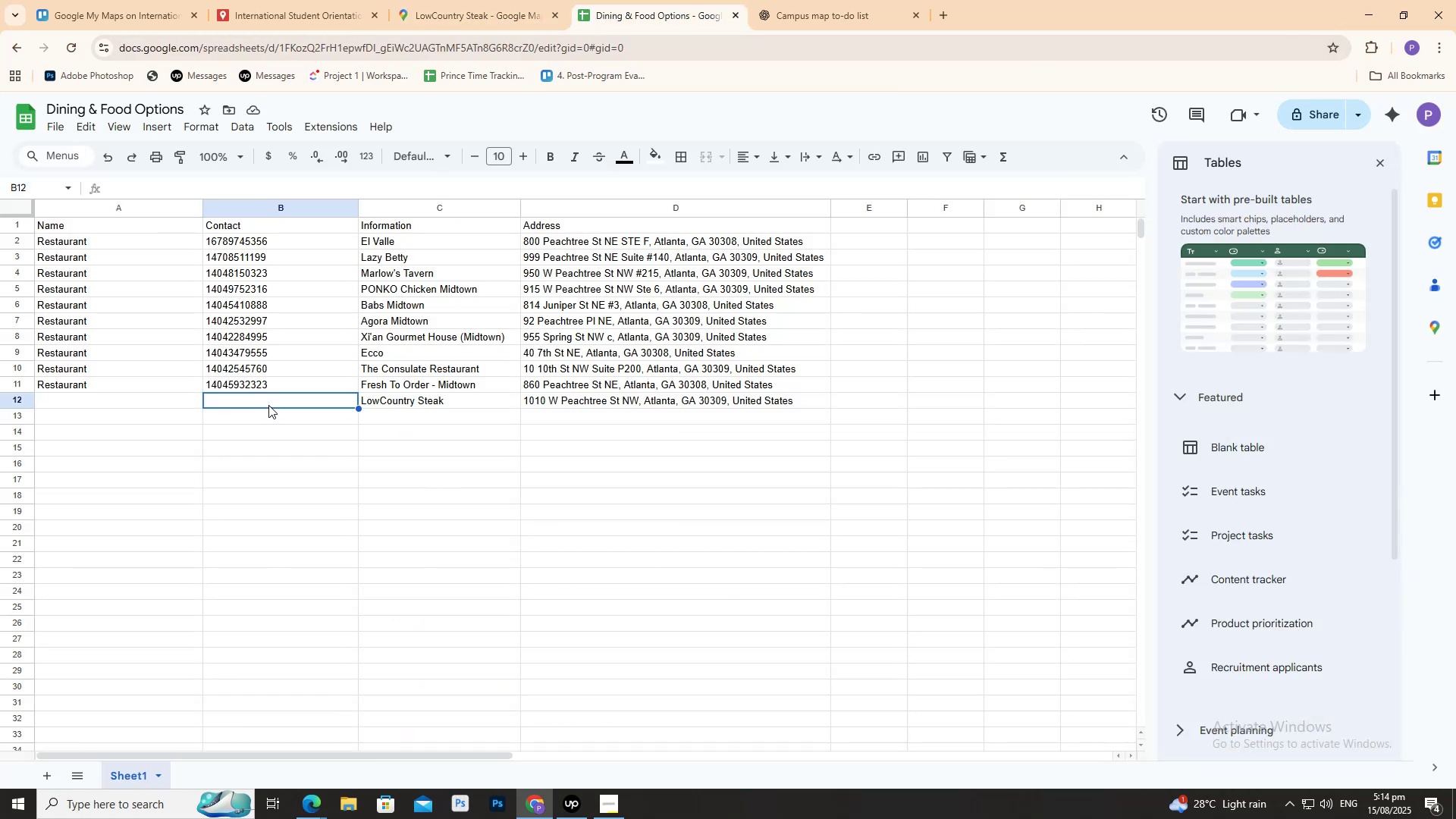 
double_click([268, 405])
 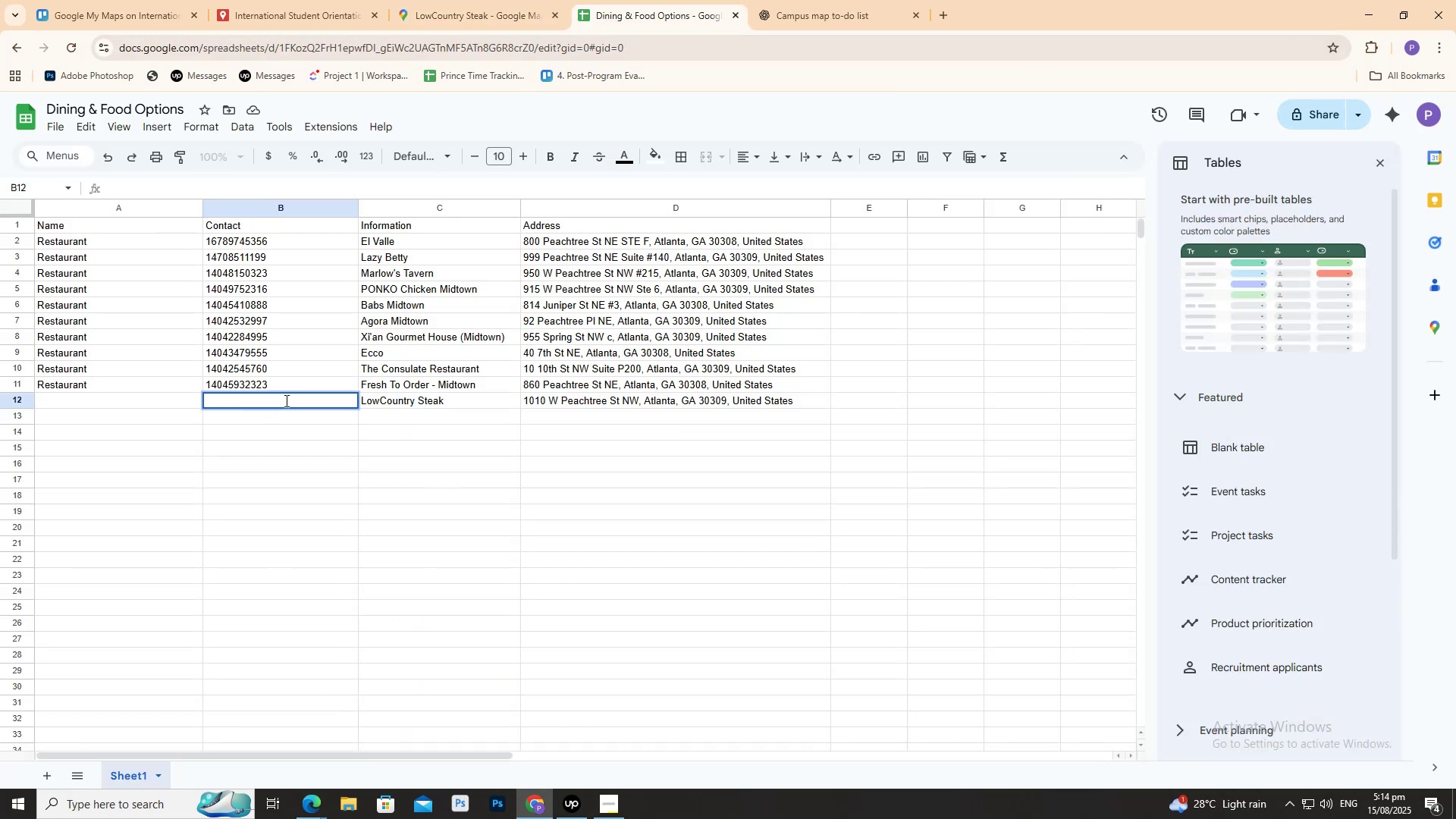 
key(Control+ControlLeft)
 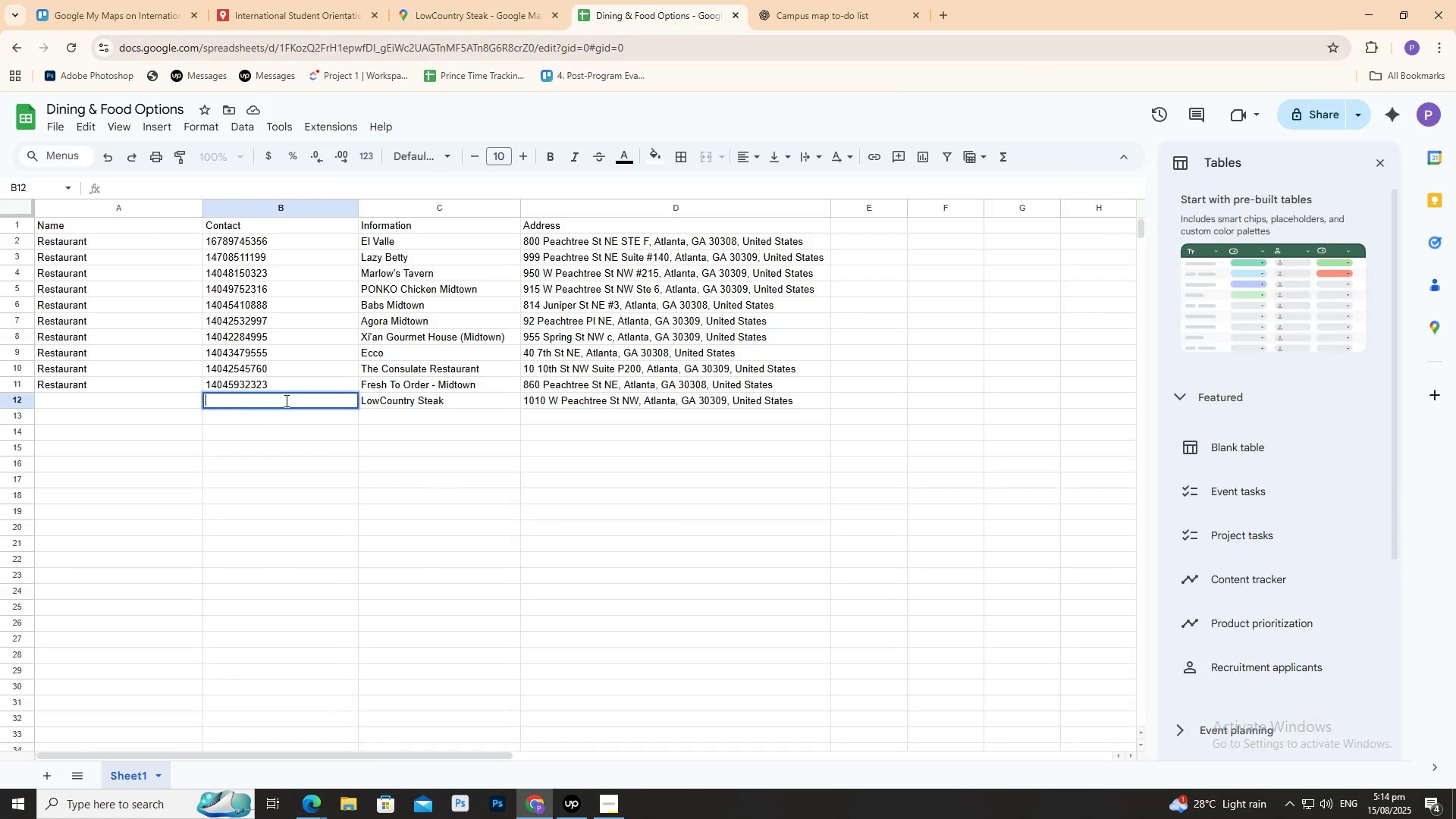 
key(Control+V)
 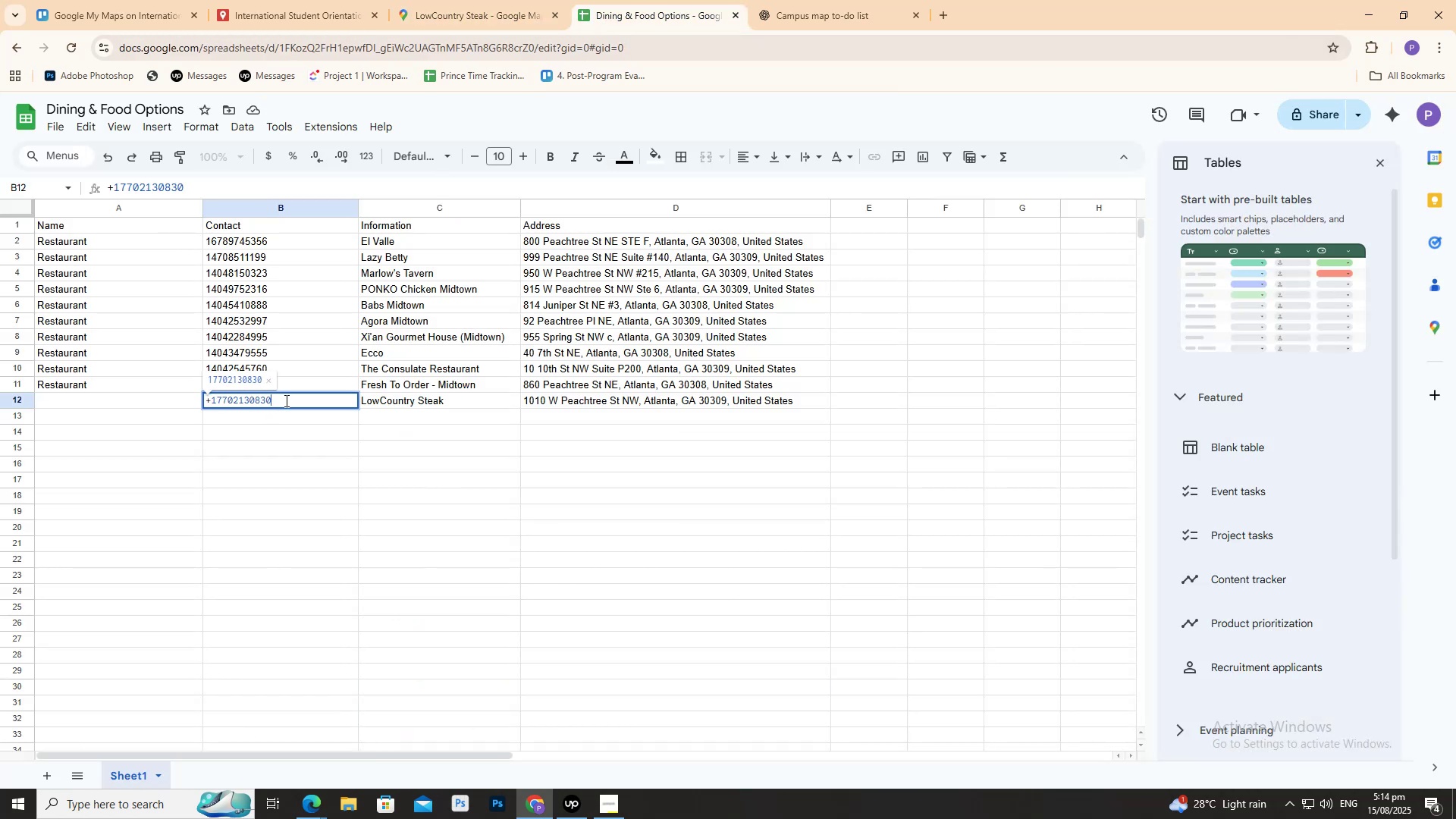 
key(Enter)
 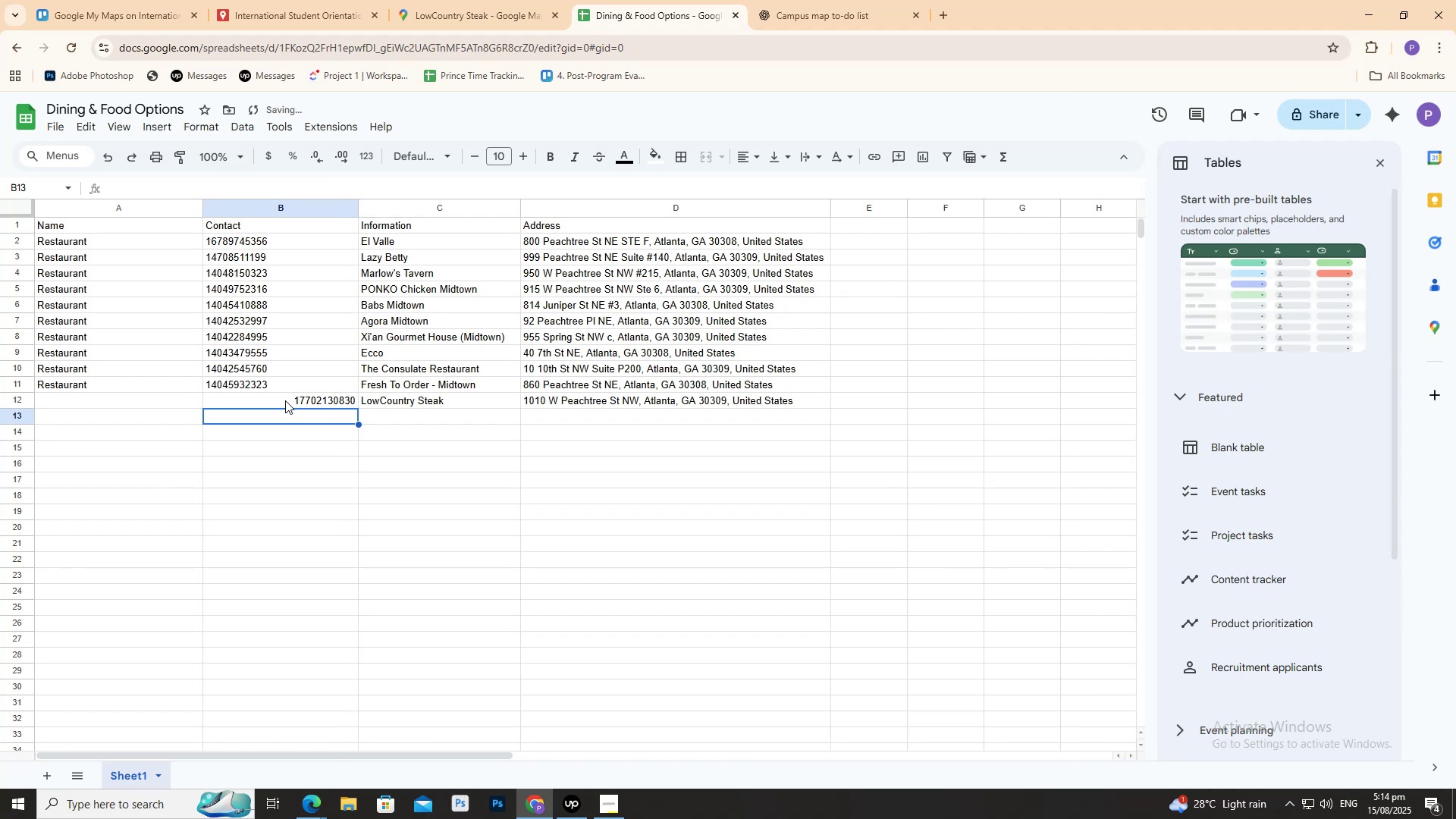 
left_click([285, 400])
 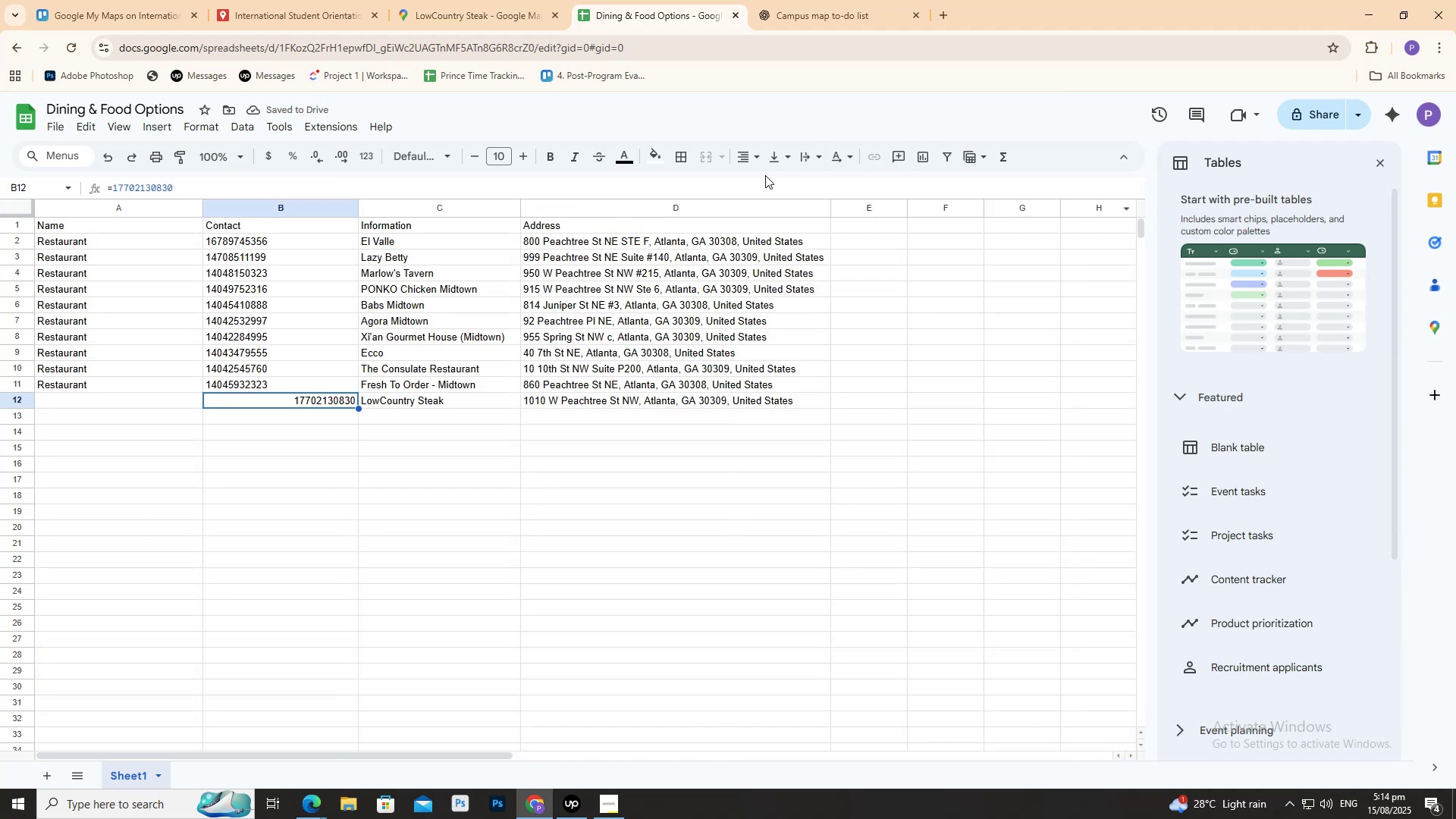 
left_click([753, 164])
 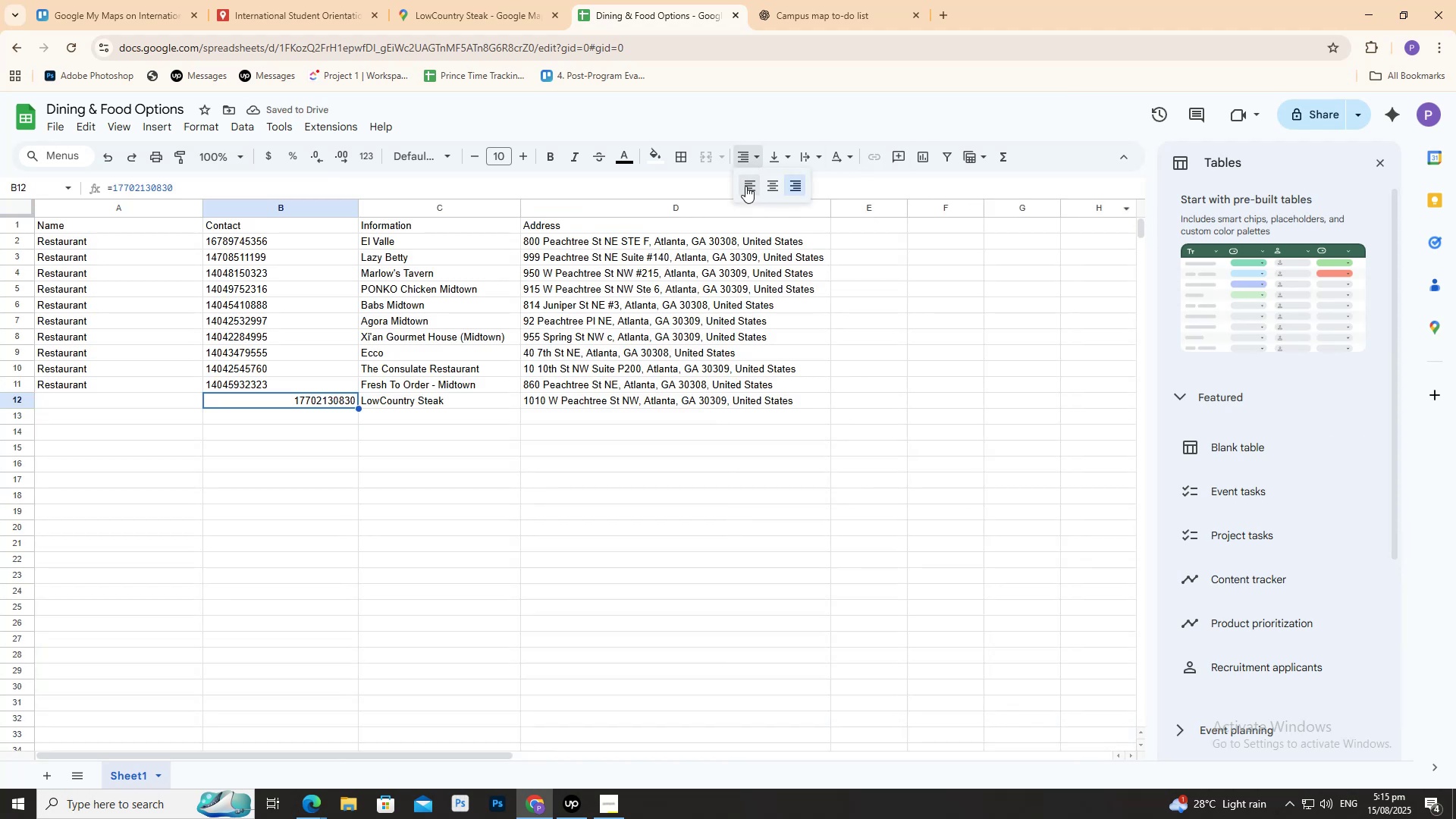 
left_click([745, 186])
 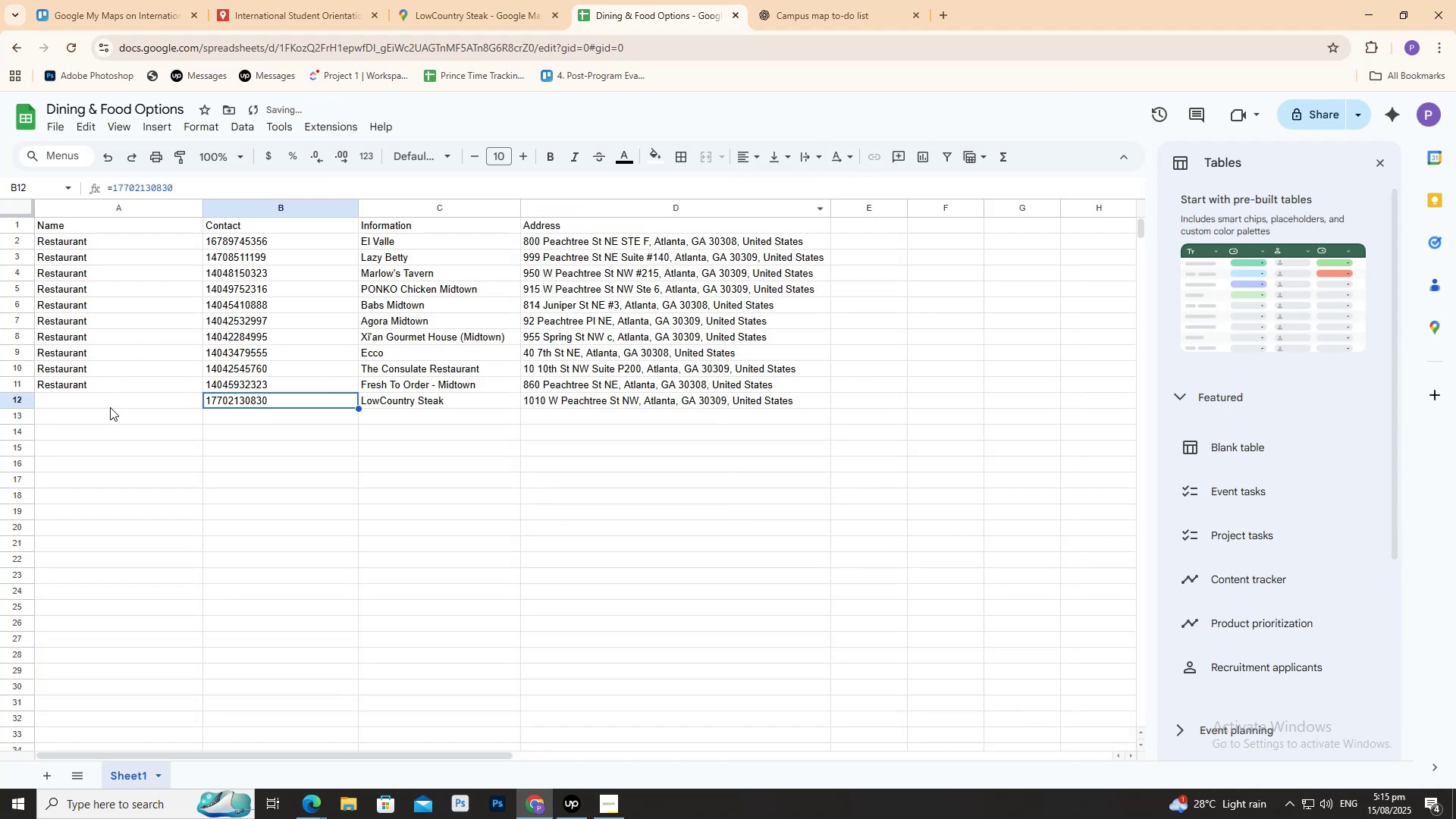 
left_click([108, 400])
 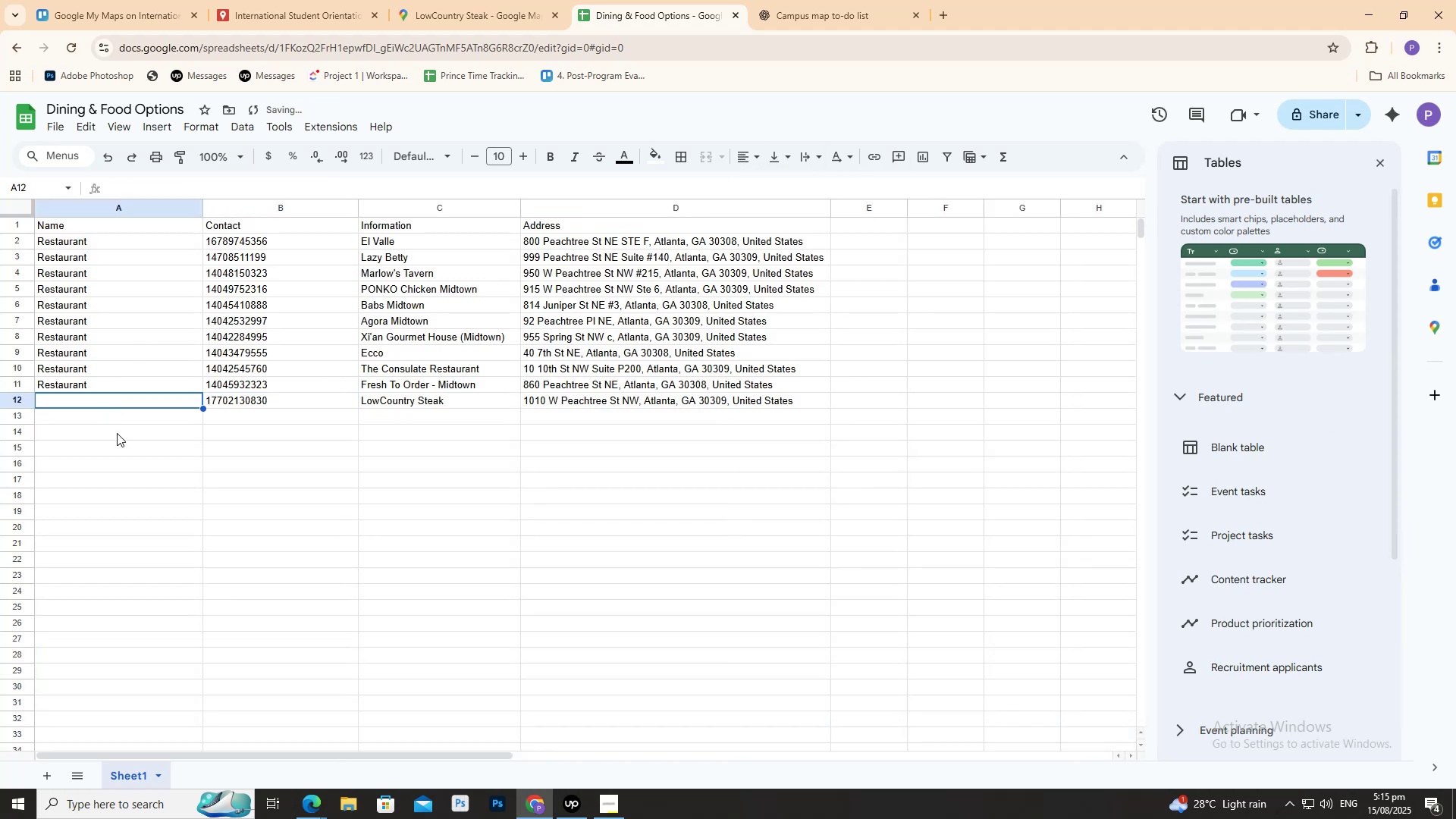 
key(R)
 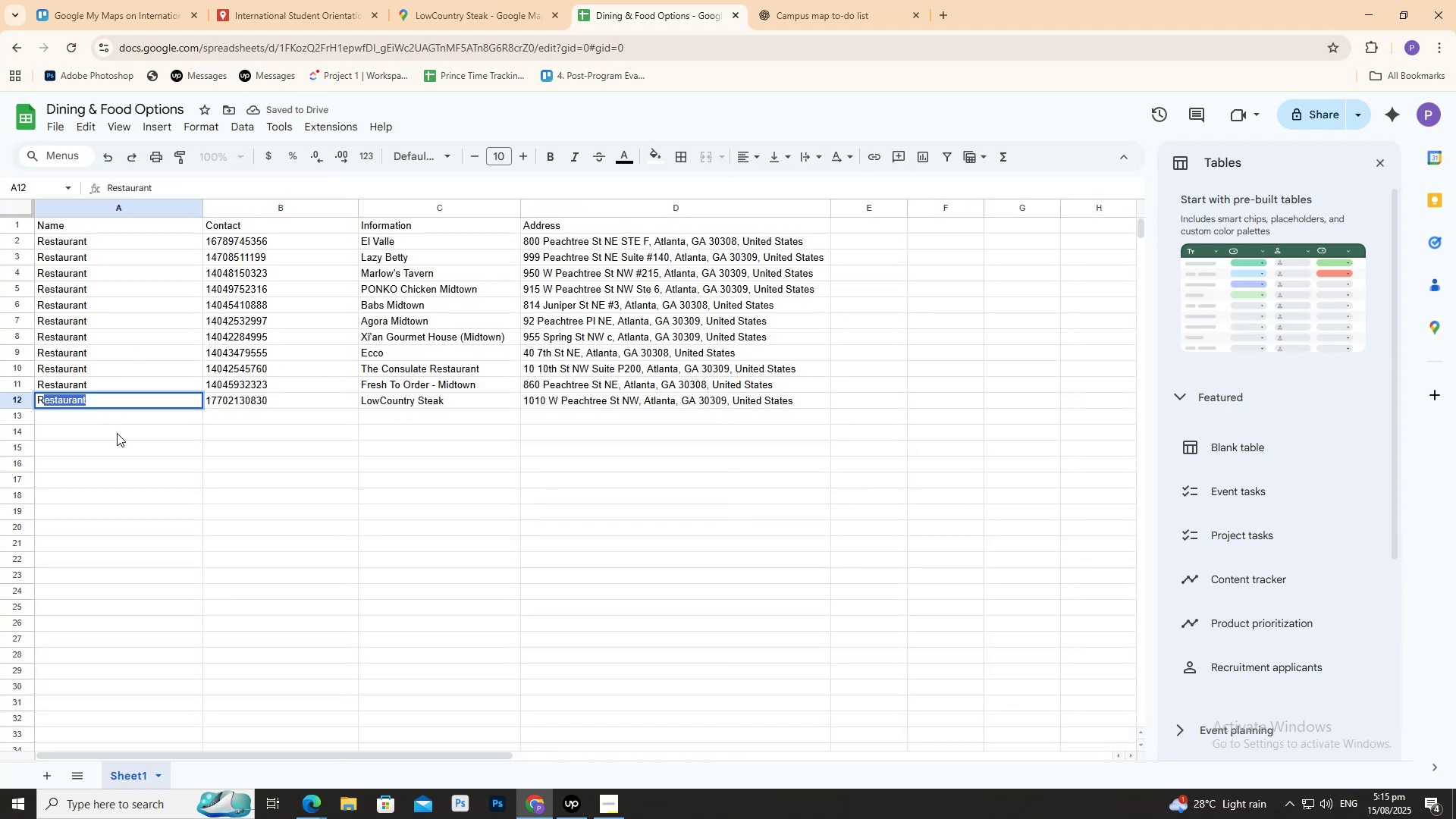 
key(Enter)
 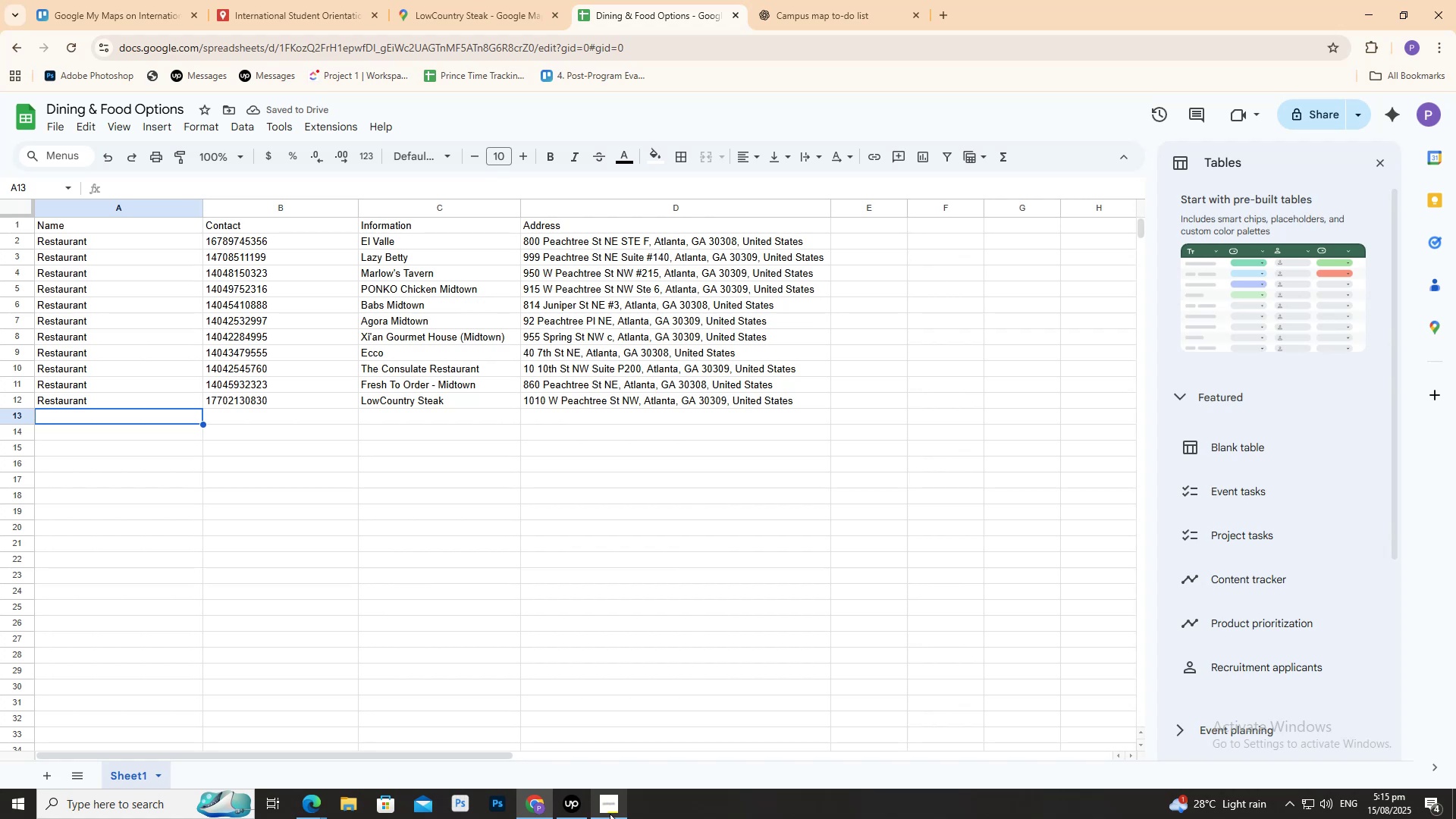 
left_click([585, 815])
 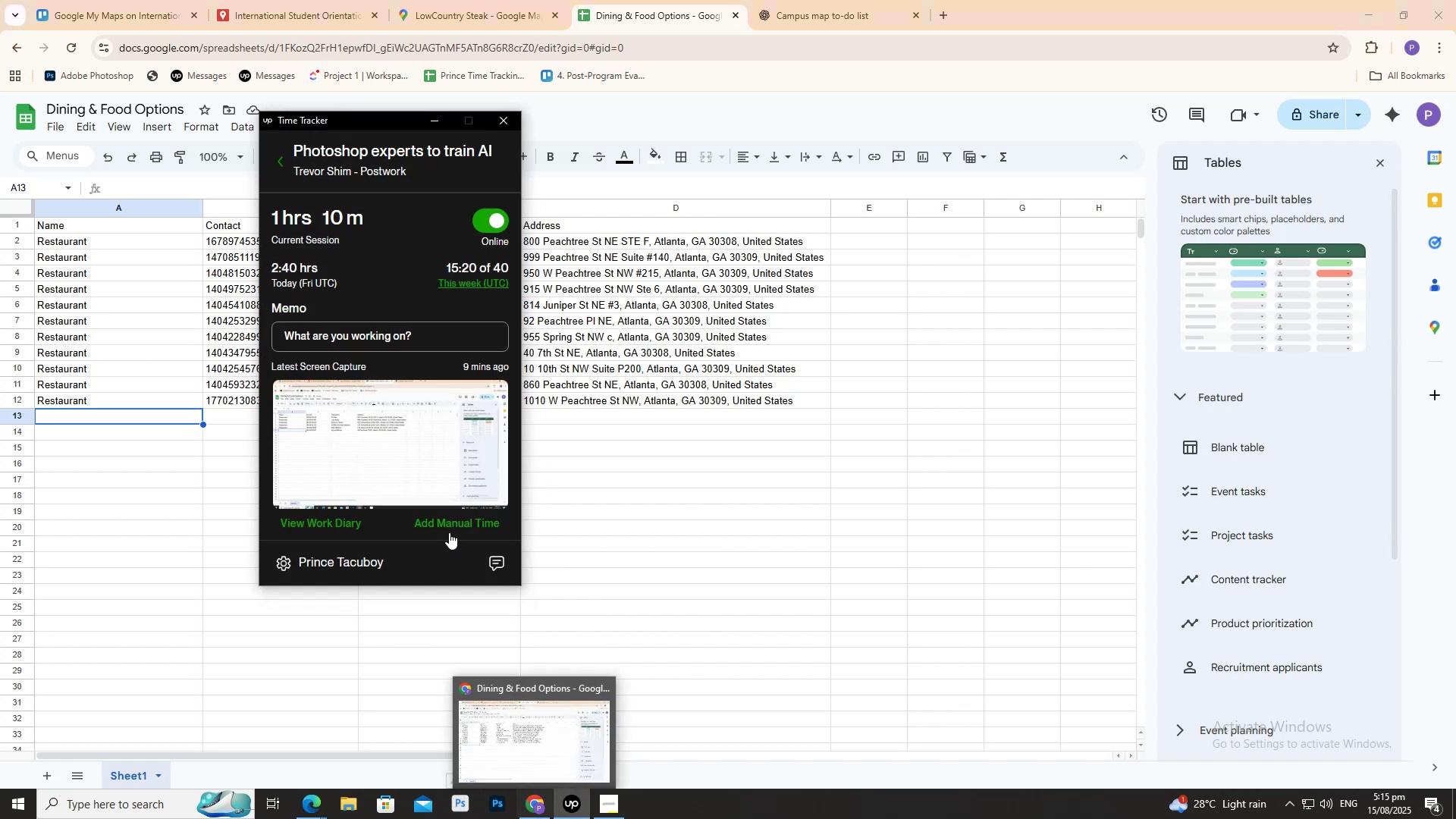 
wait(6.67)
 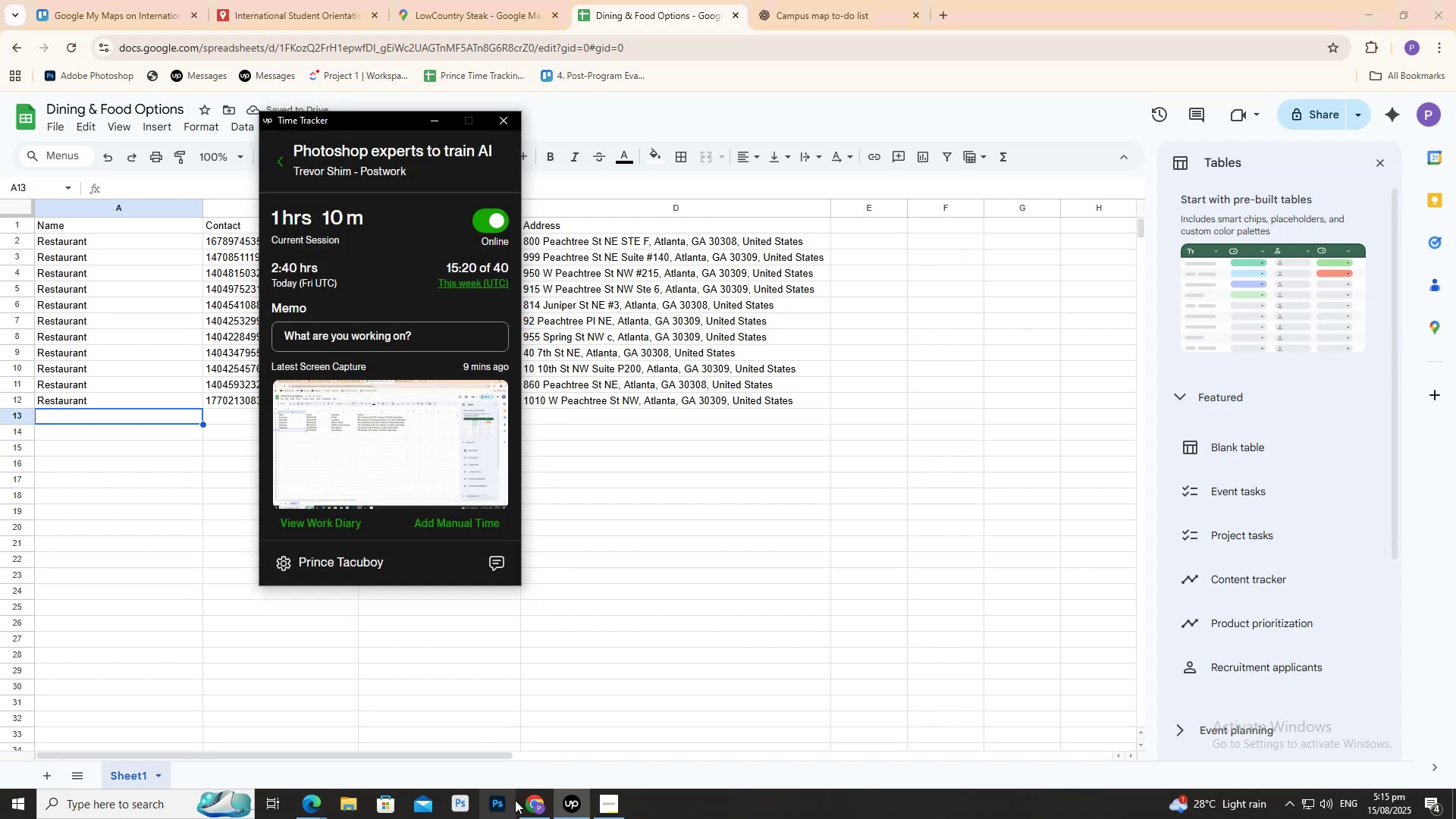 
left_click([429, 123])
 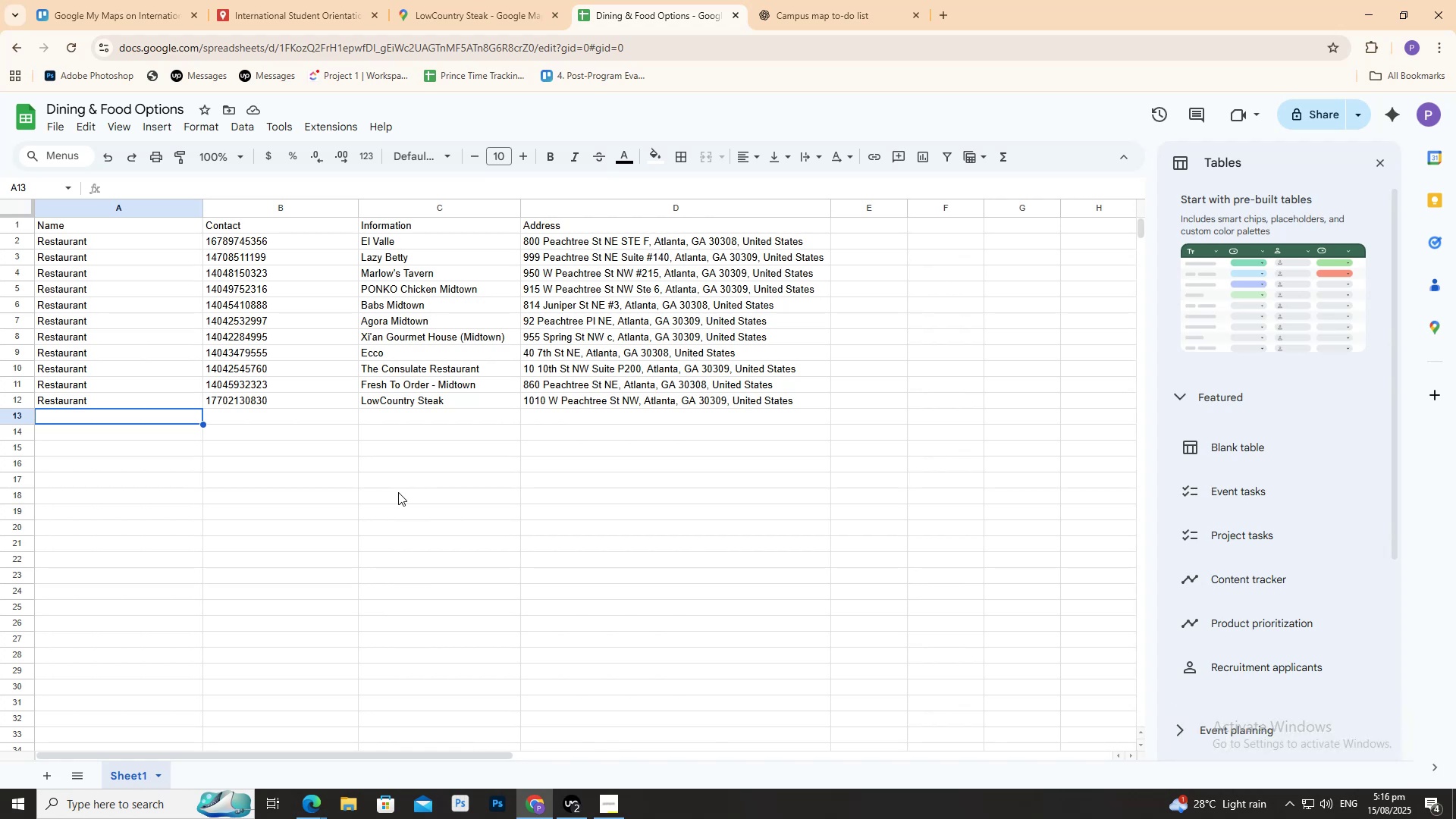 
wait(55.16)
 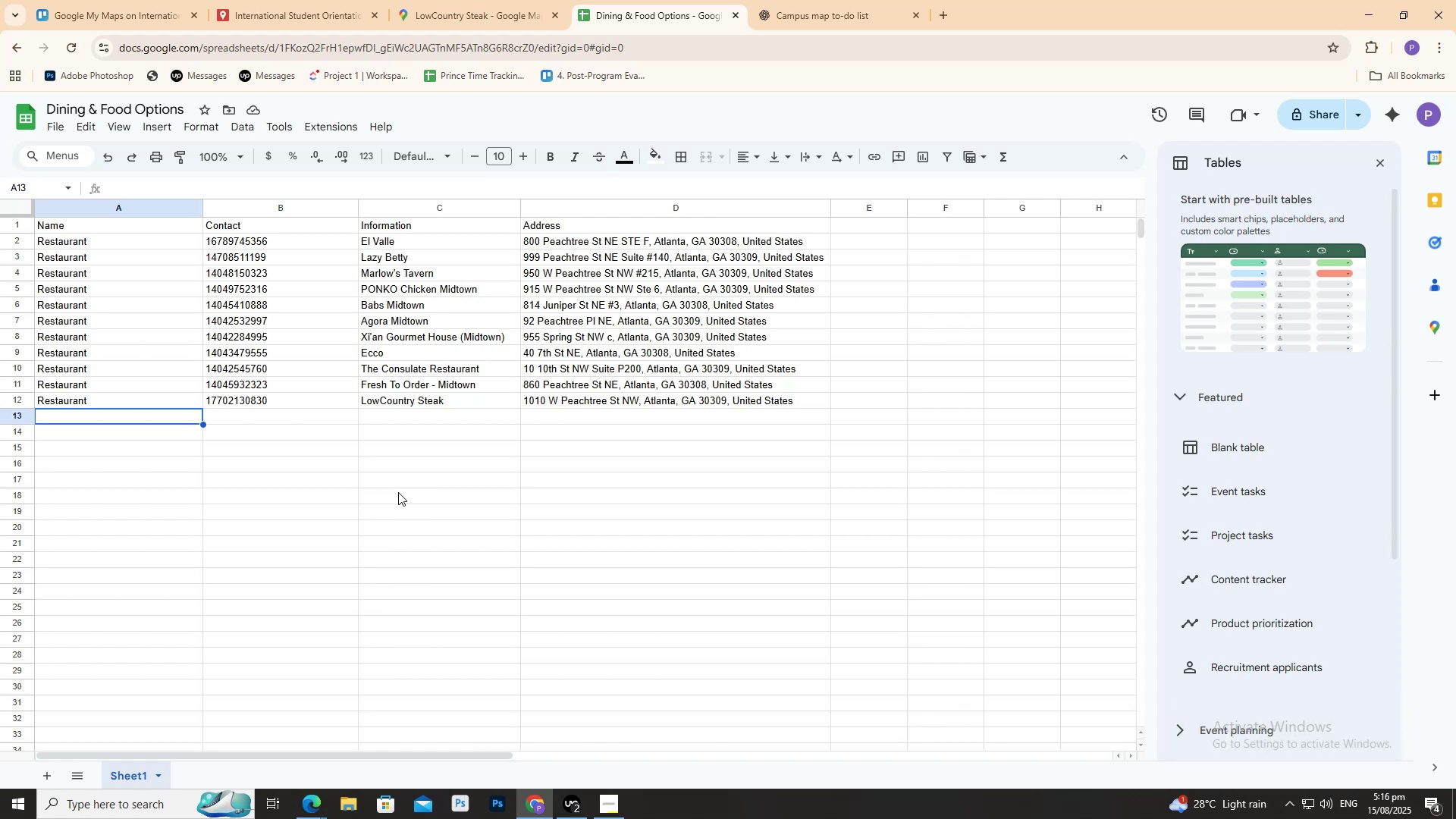 
scroll: coordinate [291, 547], scroll_direction: down, amount: 1.0
 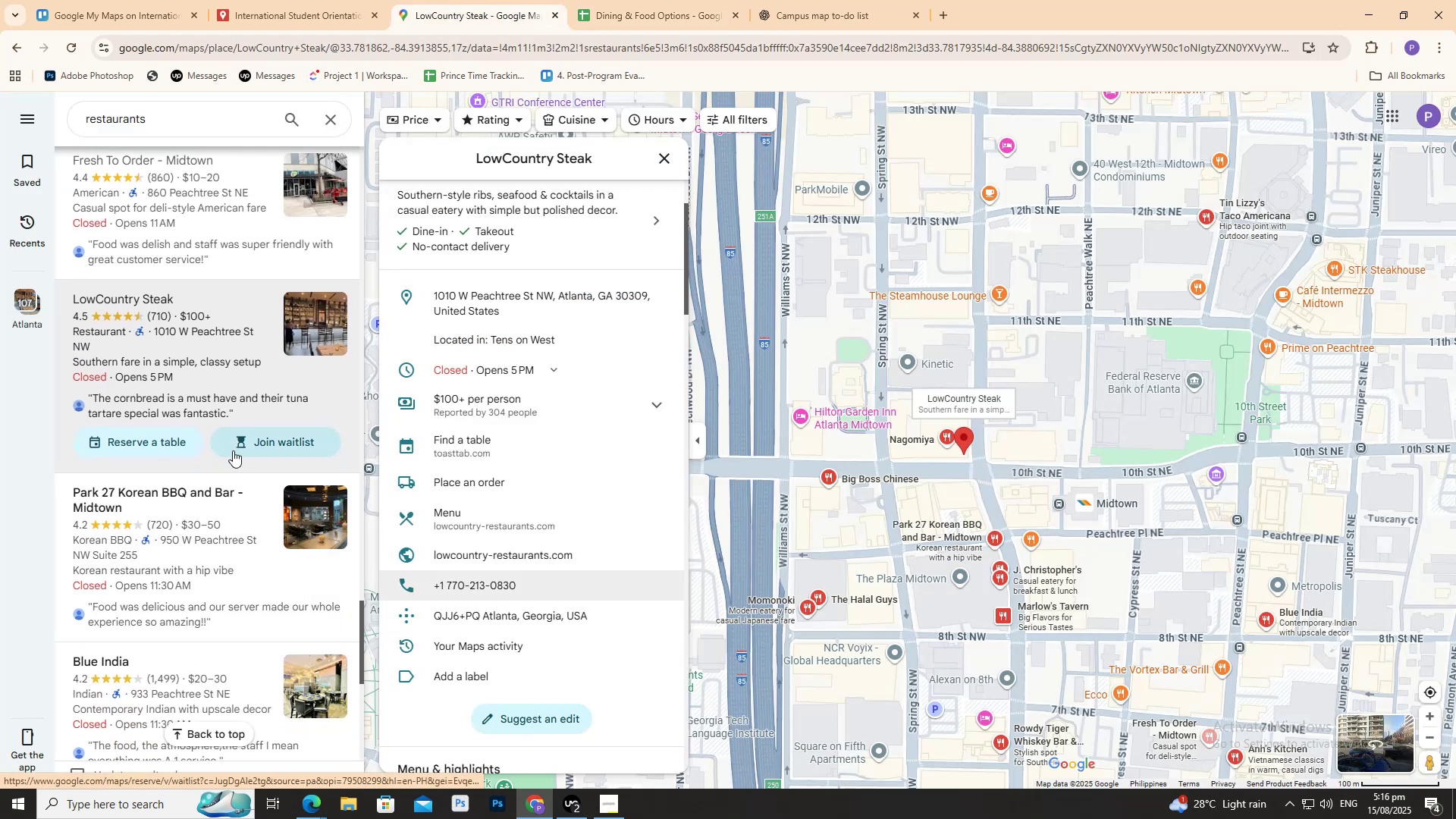 
left_click([228, 505])
 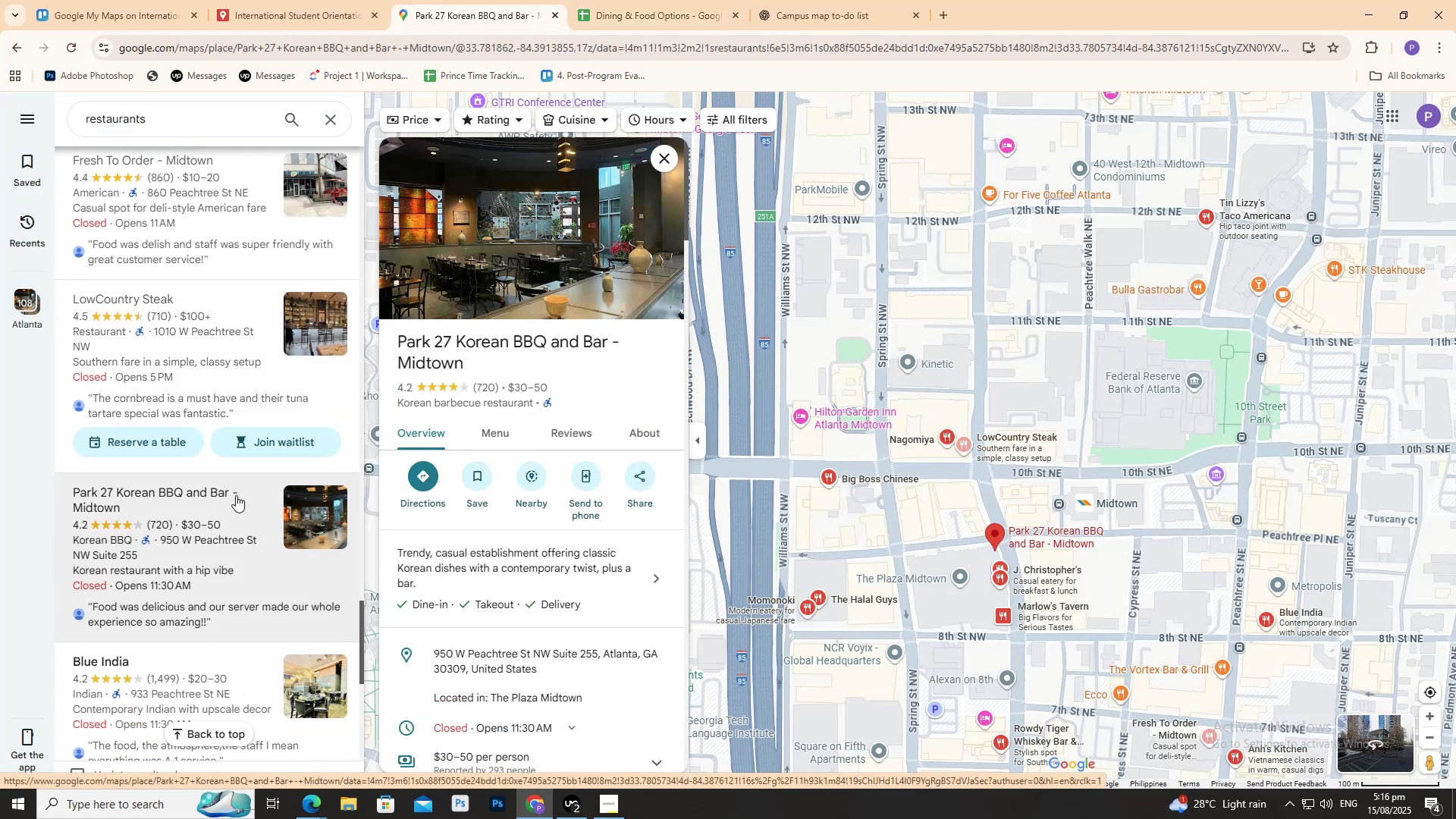 
scroll: coordinate [236, 494], scroll_direction: down, amount: 2.0
 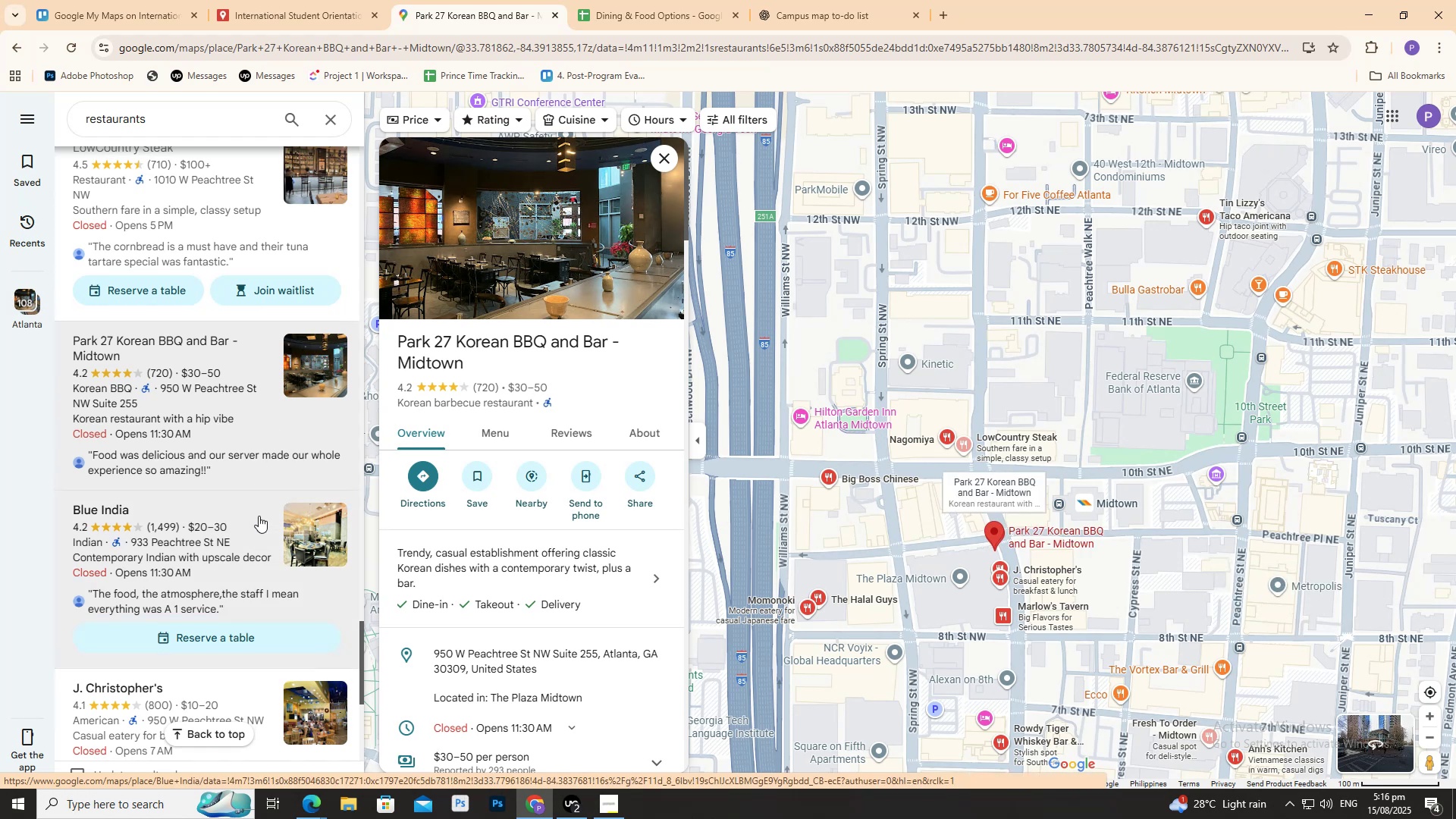 
left_click([259, 517])
 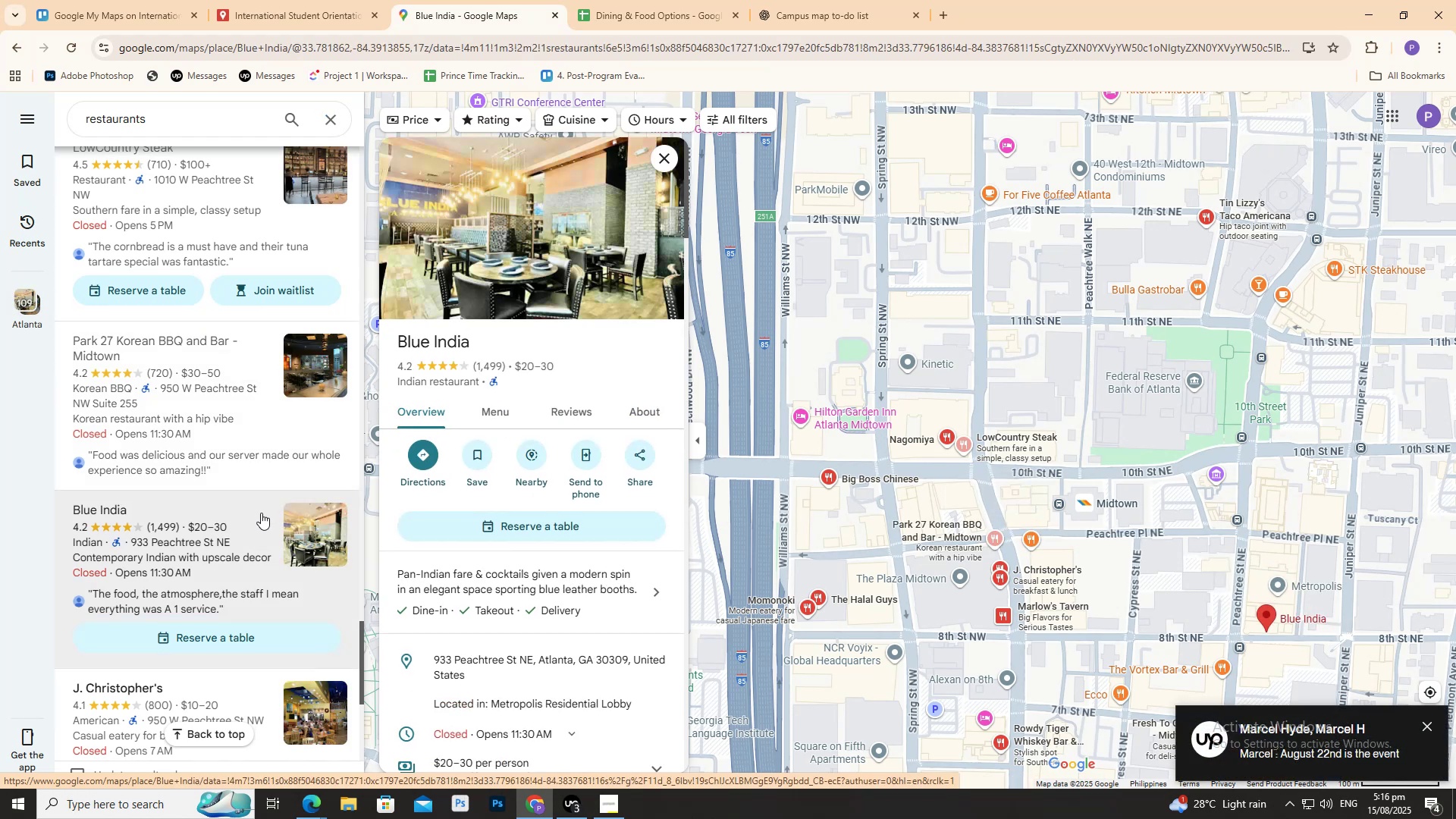 
wait(5.39)
 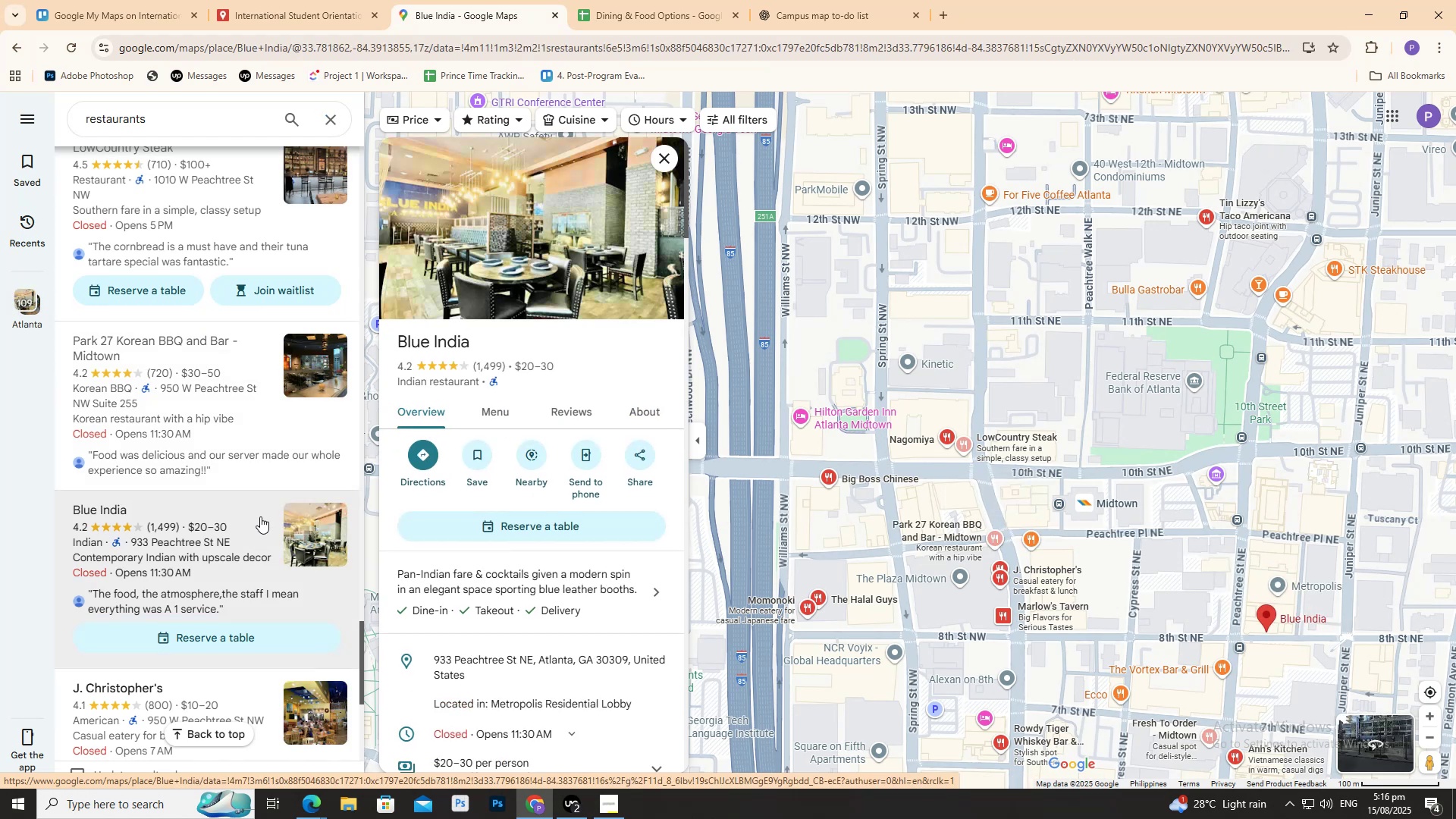 
scroll: coordinate [487, 645], scroll_direction: down, amount: 1.0
 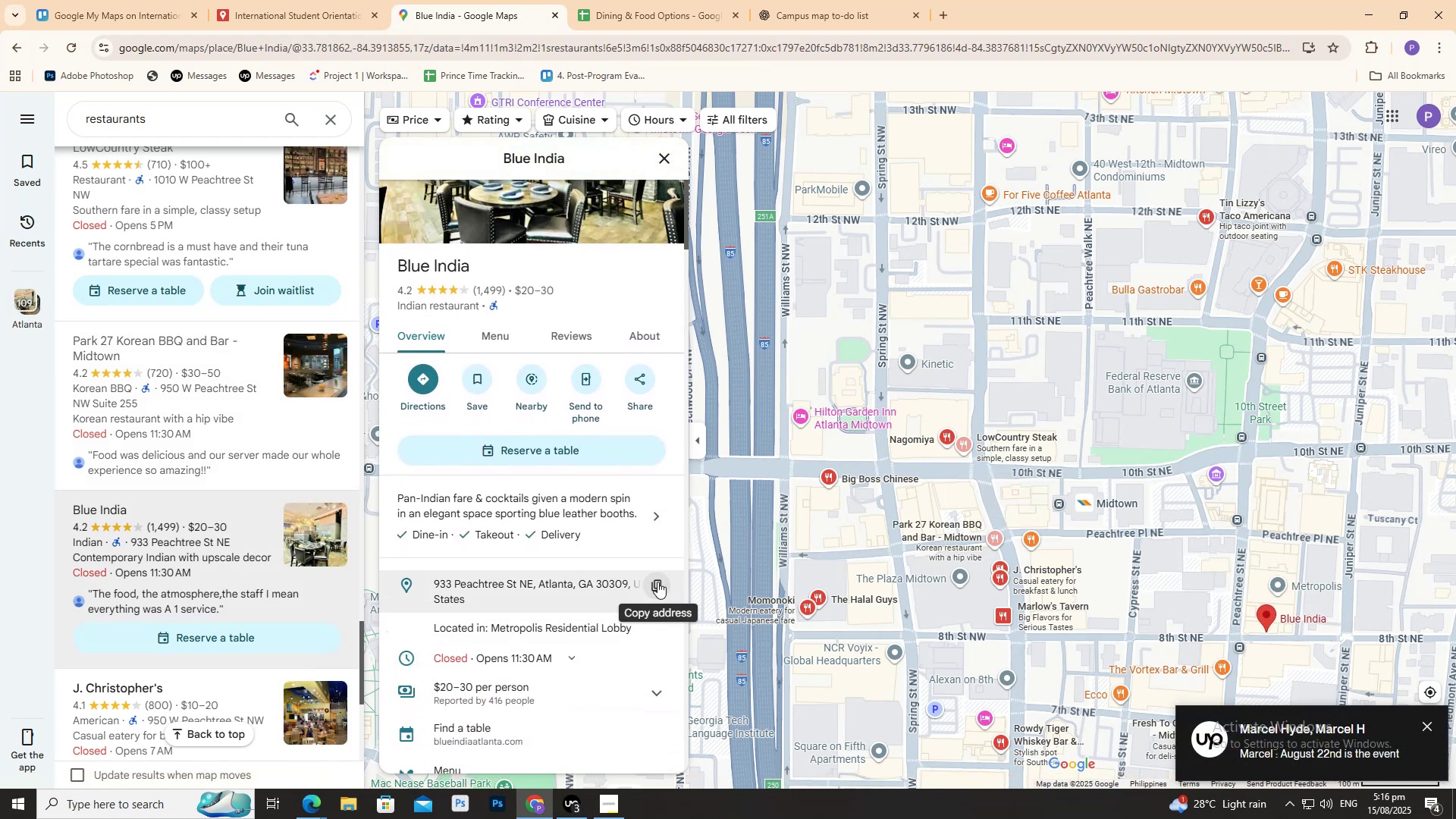 
left_click([657, 582])
 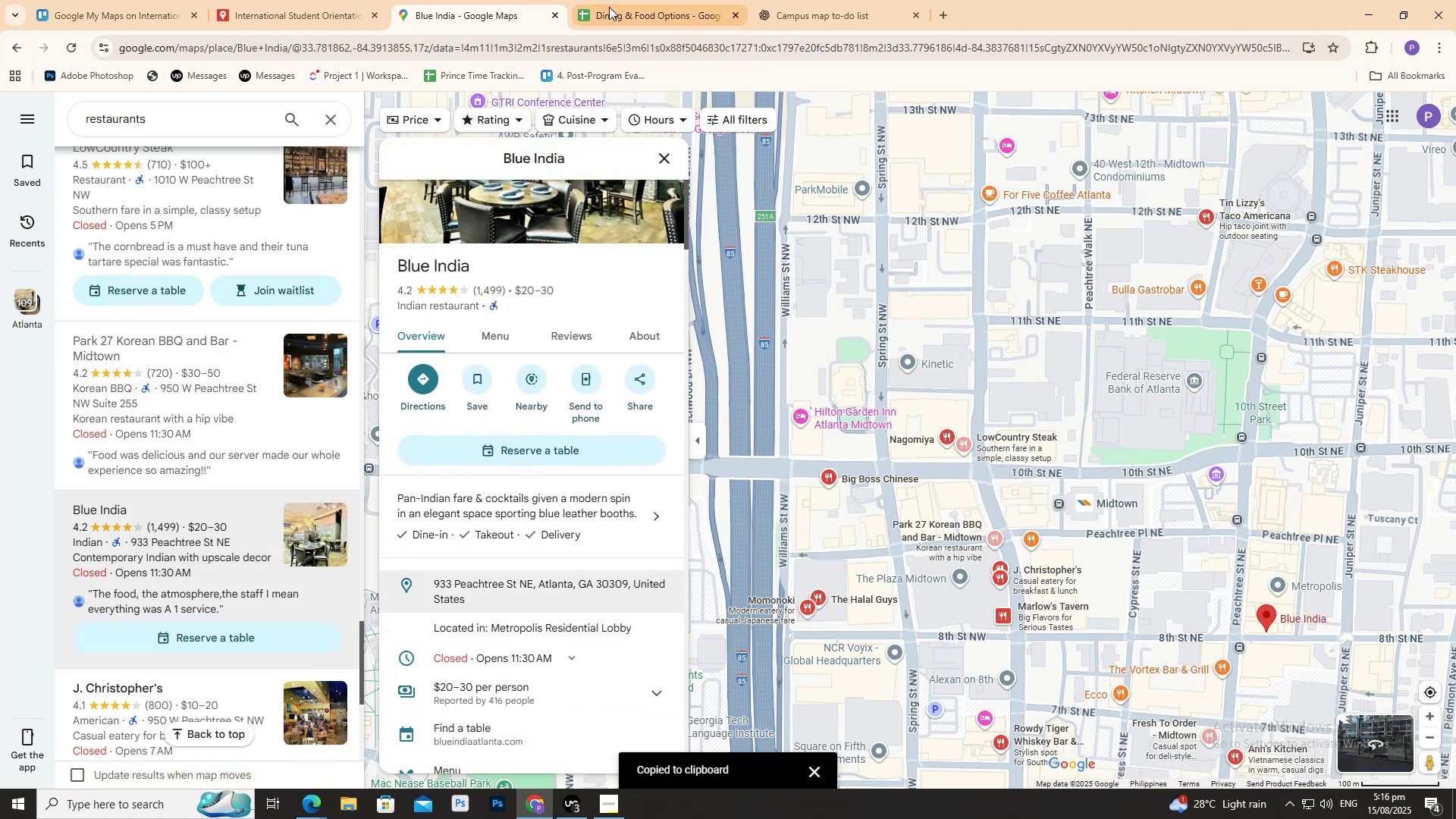 
left_click([618, 0])
 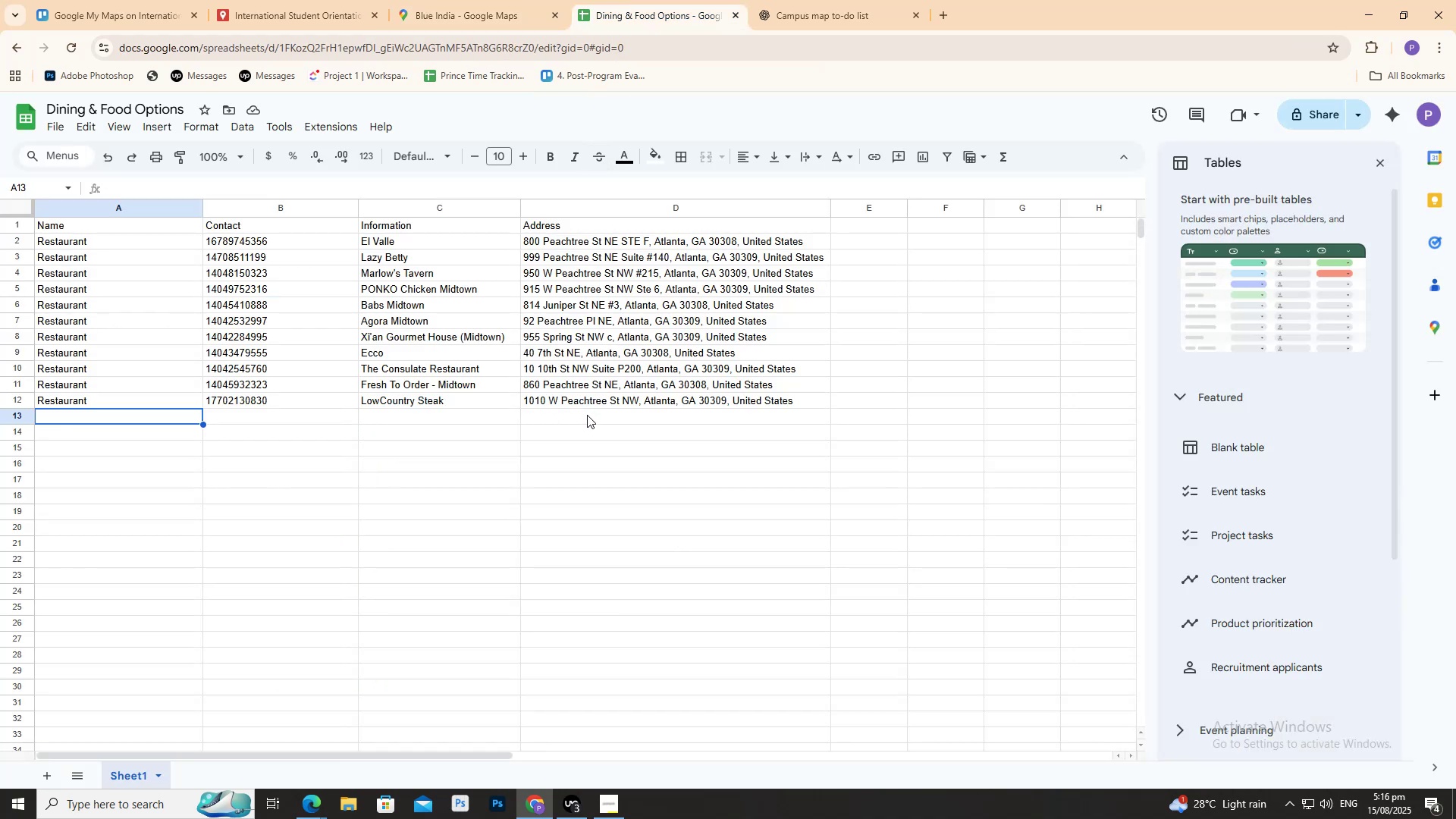 
double_click([587, 414])
 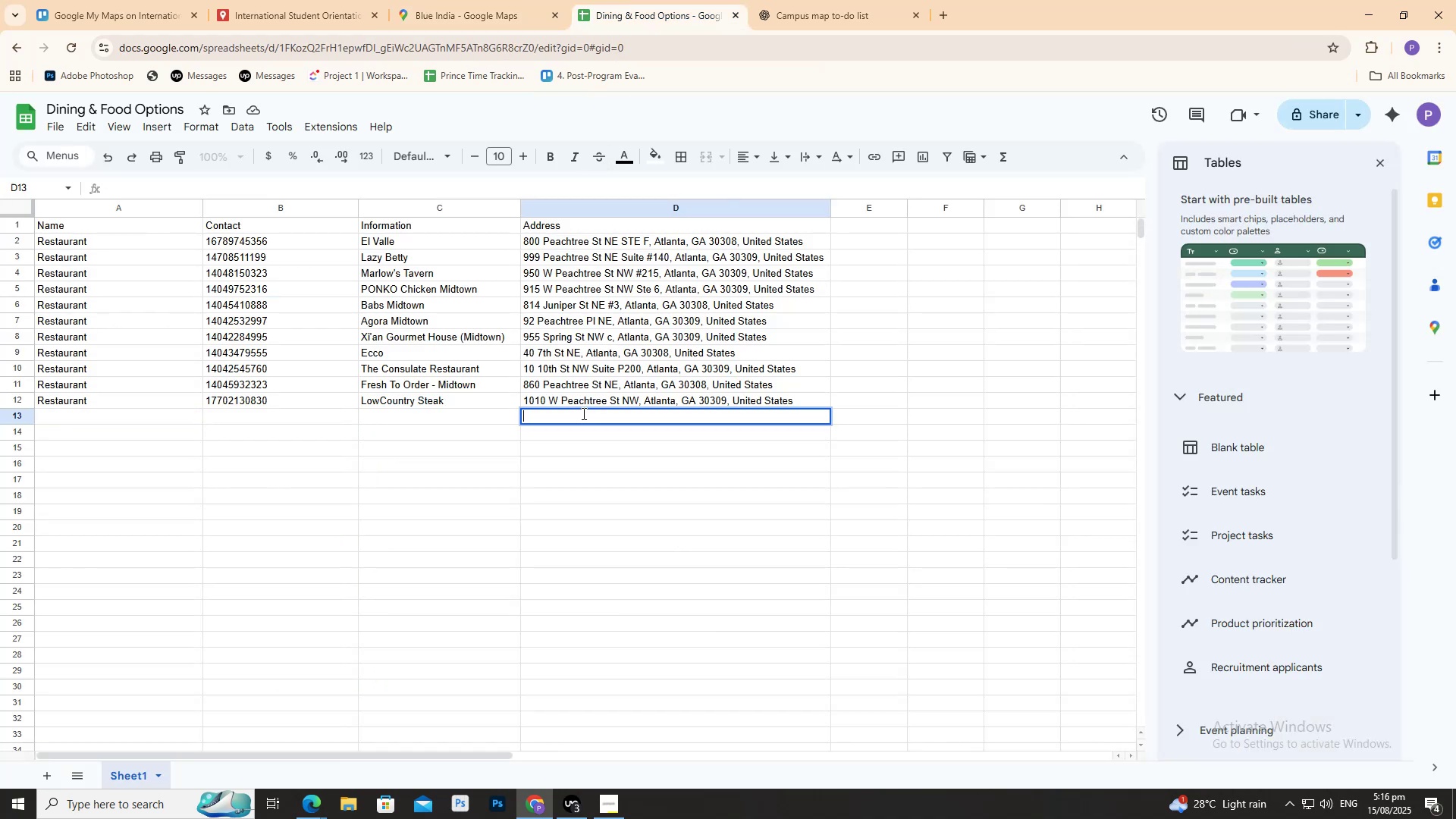 
key(Control+ControlLeft)
 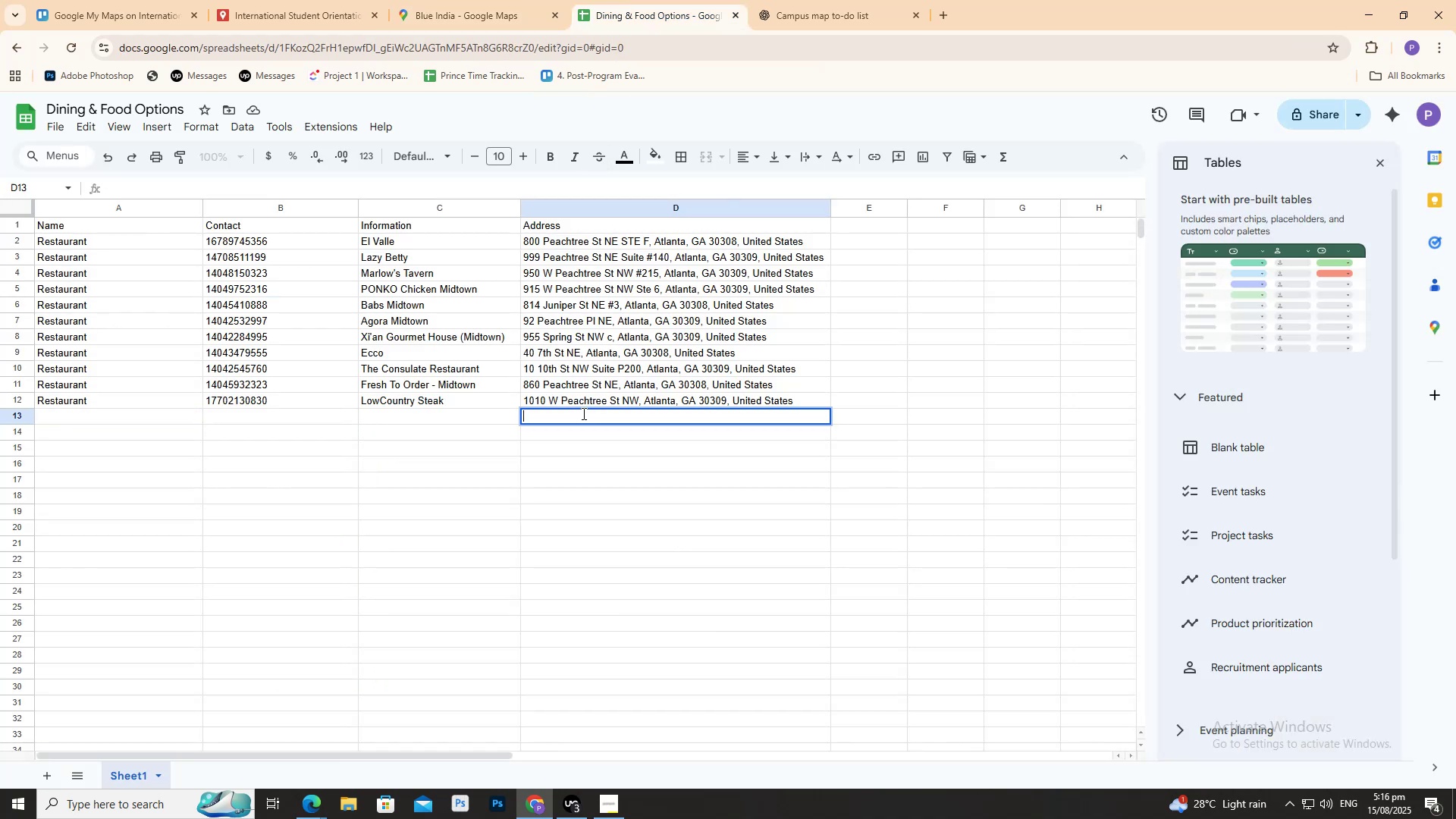 
key(Control+V)
 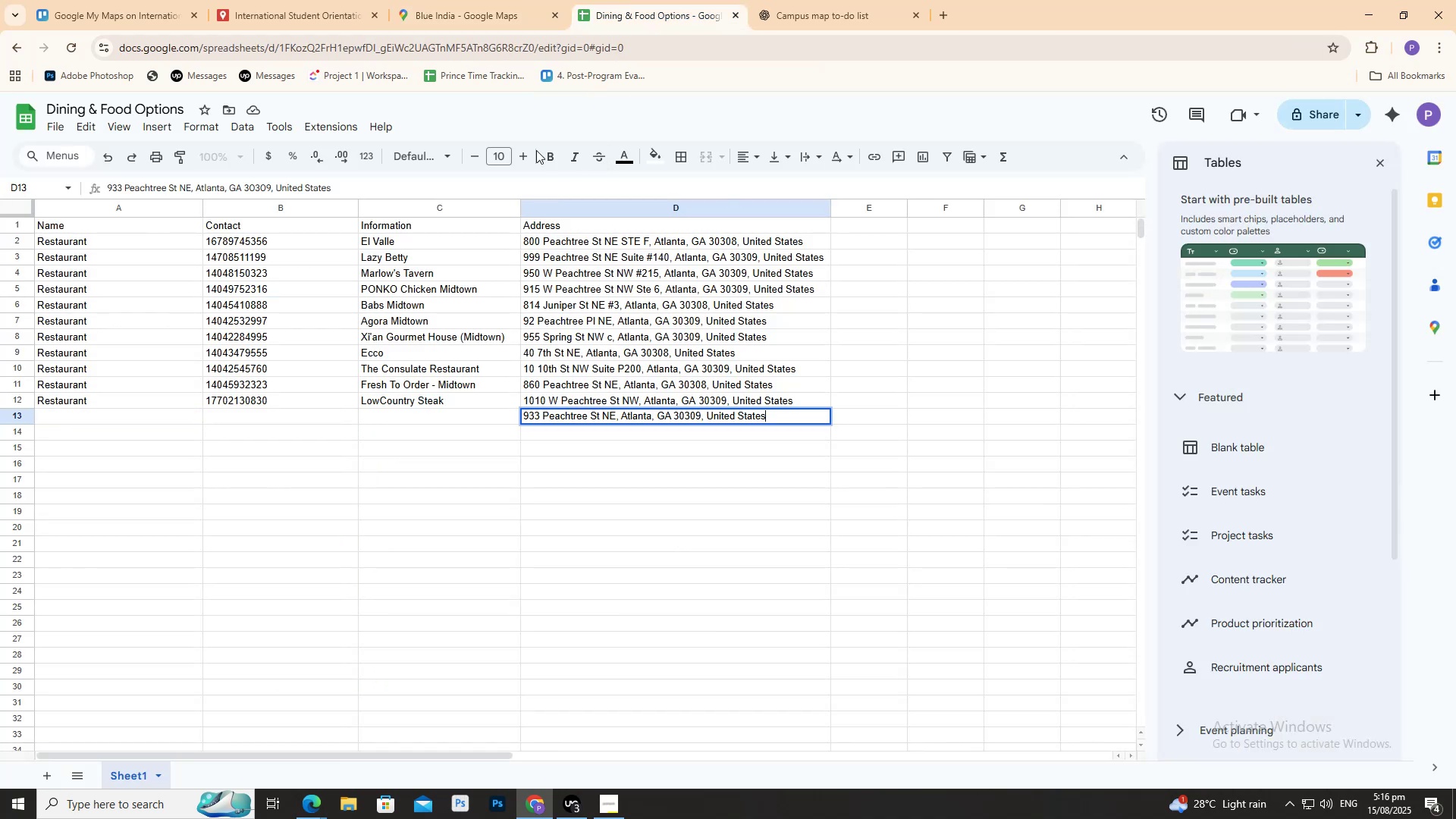 
left_click([498, 0])
 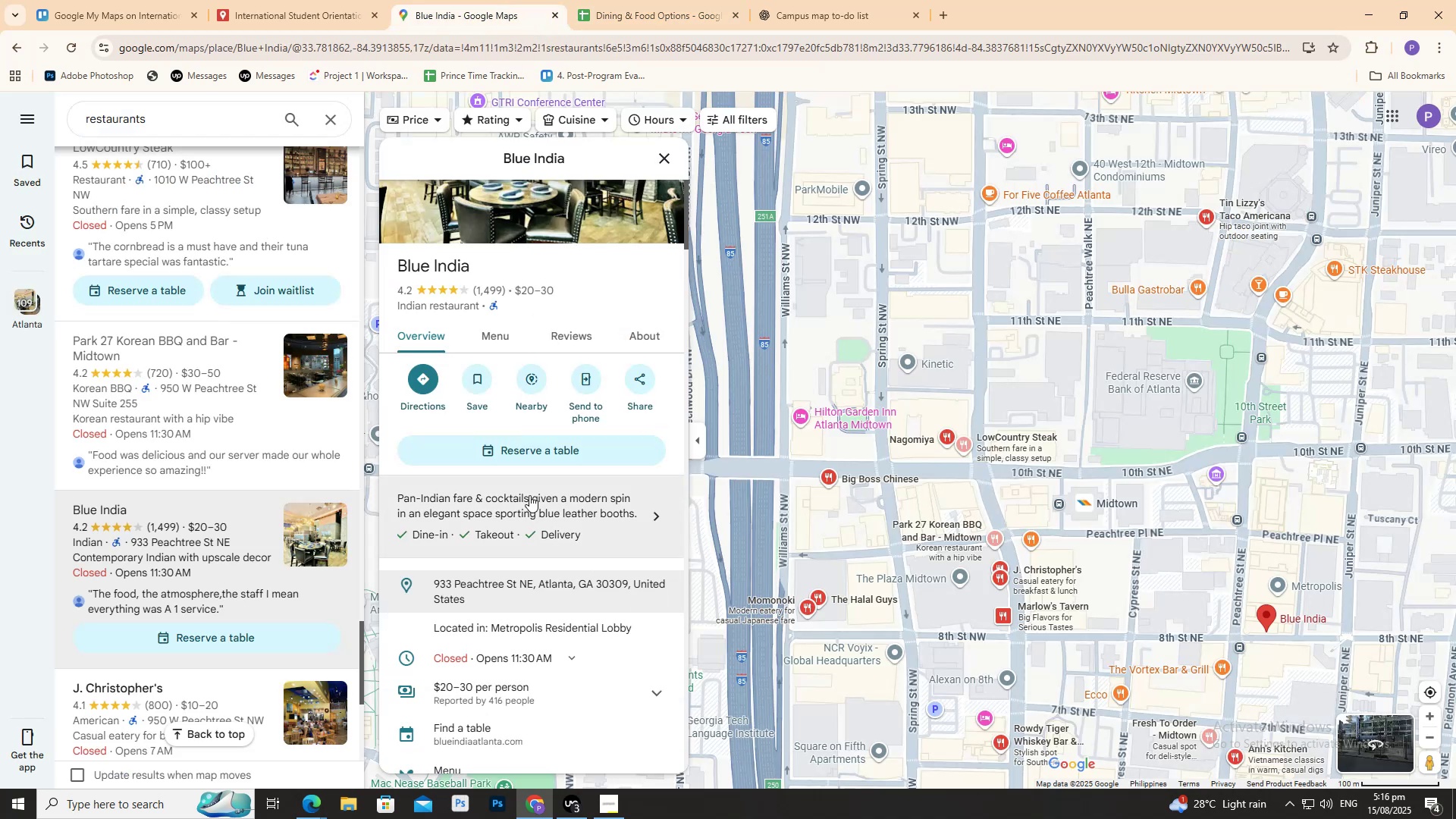 
scroll: coordinate [560, 518], scroll_direction: down, amount: 3.0
 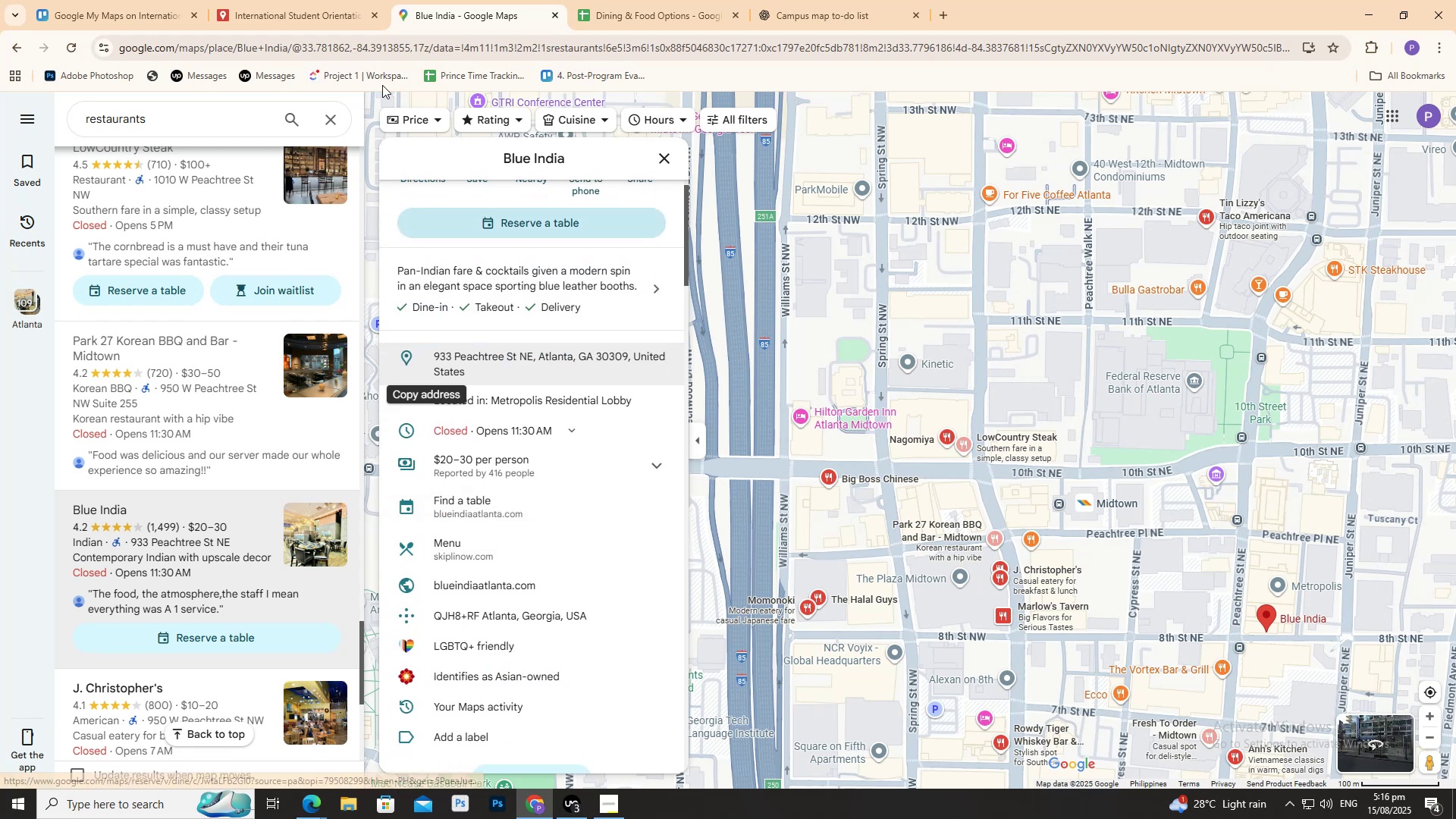 
scroll: coordinate [435, 263], scroll_direction: up, amount: 6.0
 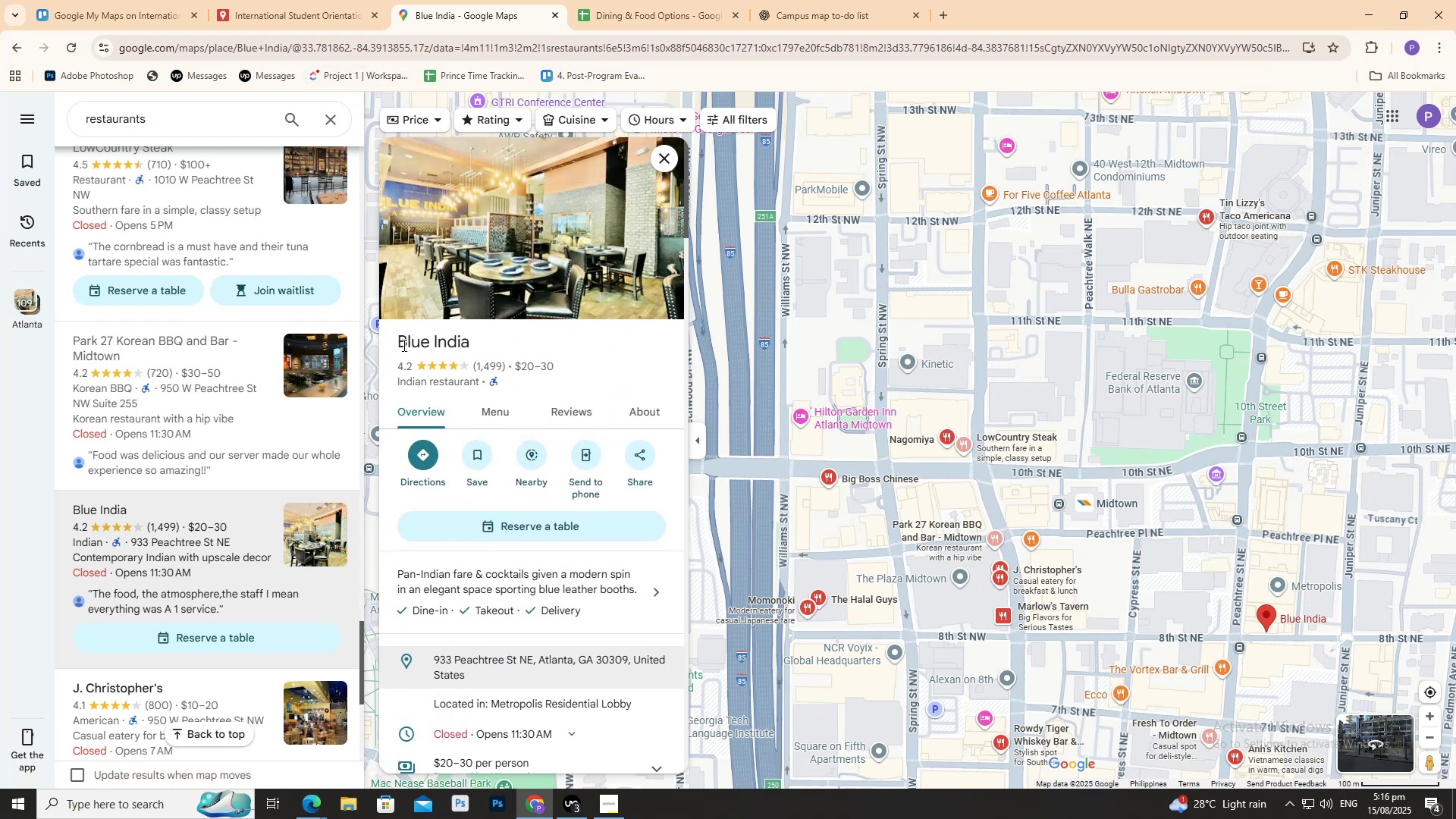 
left_click_drag(start_coordinate=[401, 343], to_coordinate=[472, 347])
 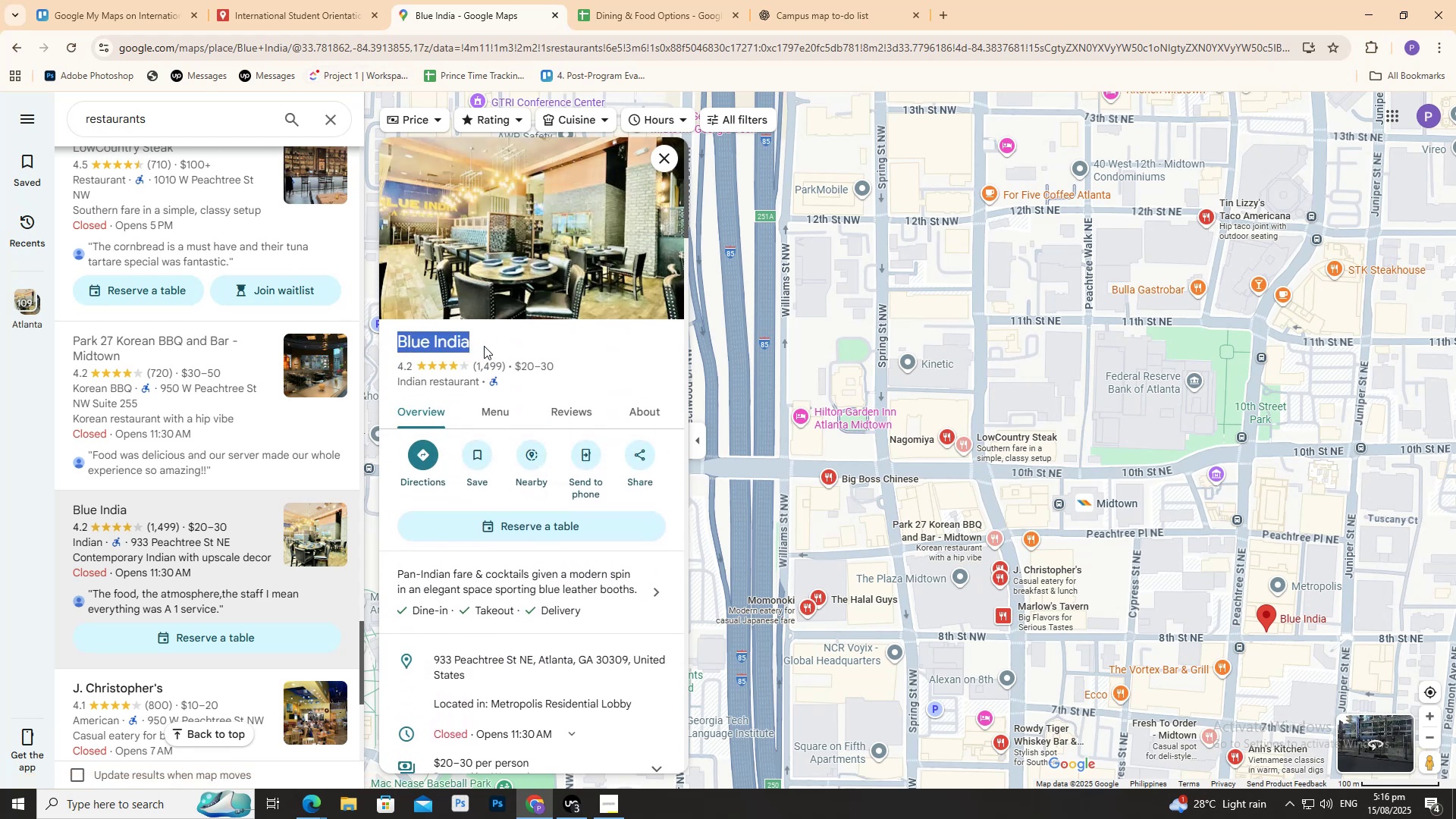 
key(Control+C)
 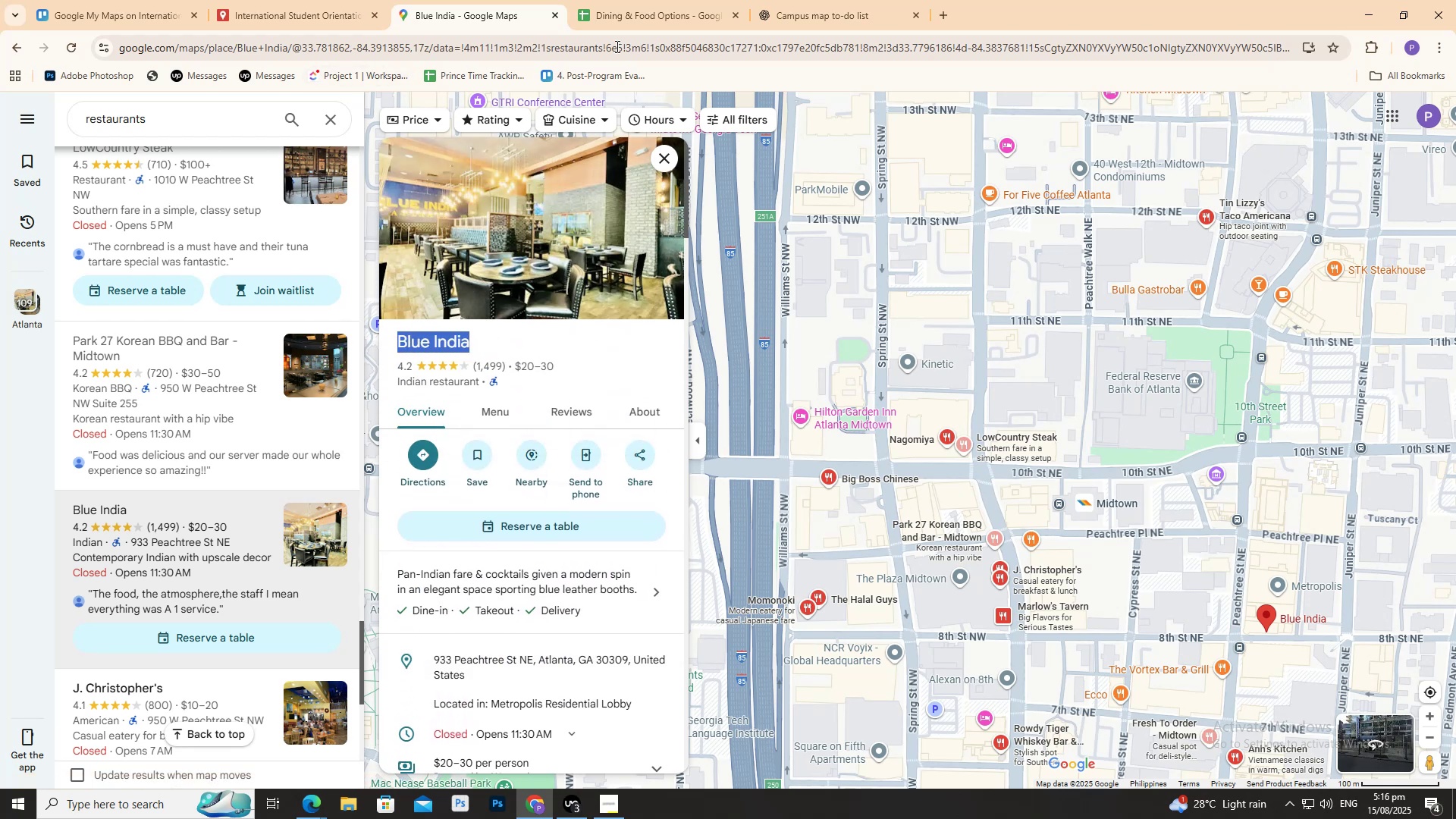 
left_click([619, 23])
 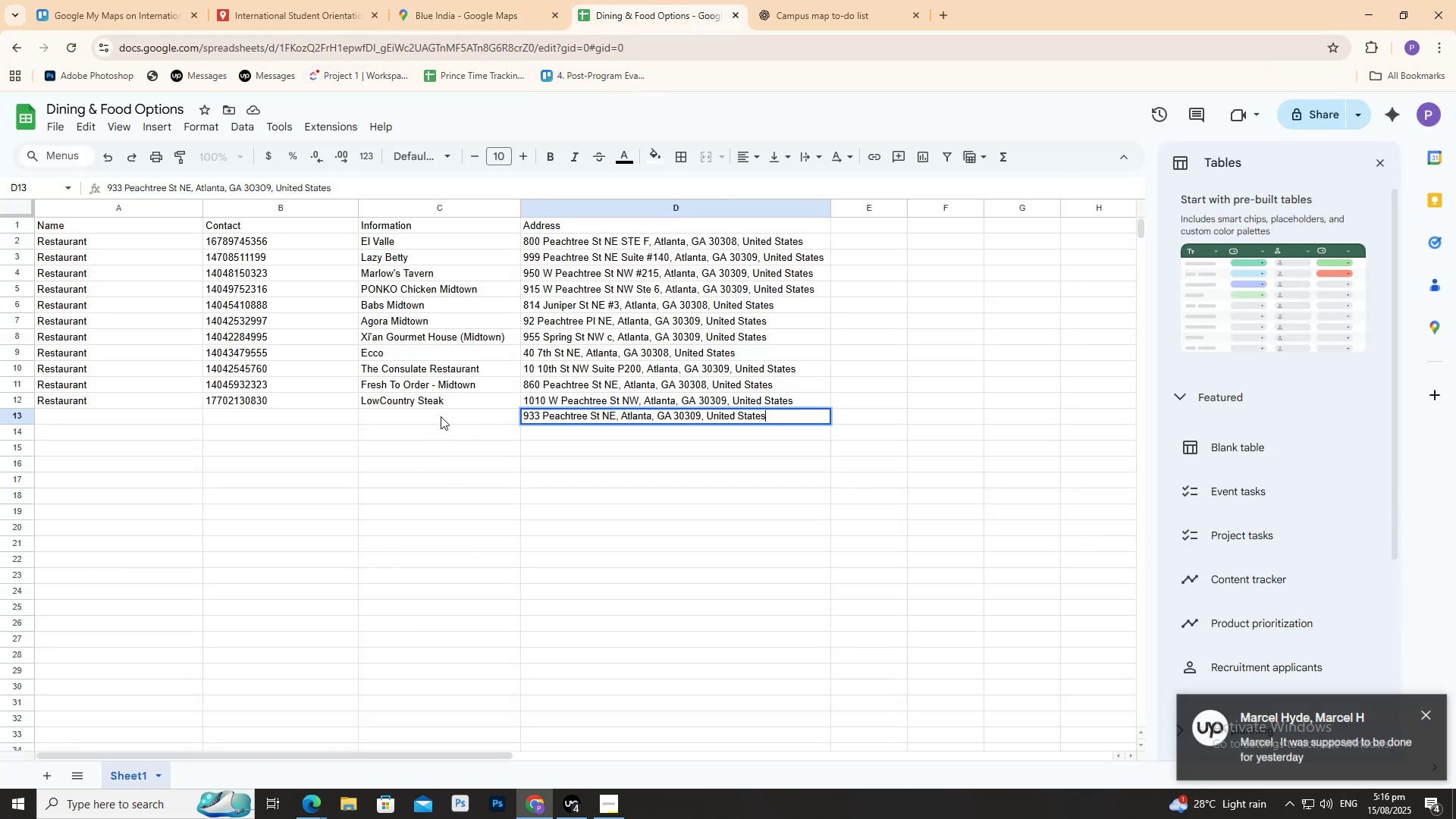 
double_click([441, 416])
 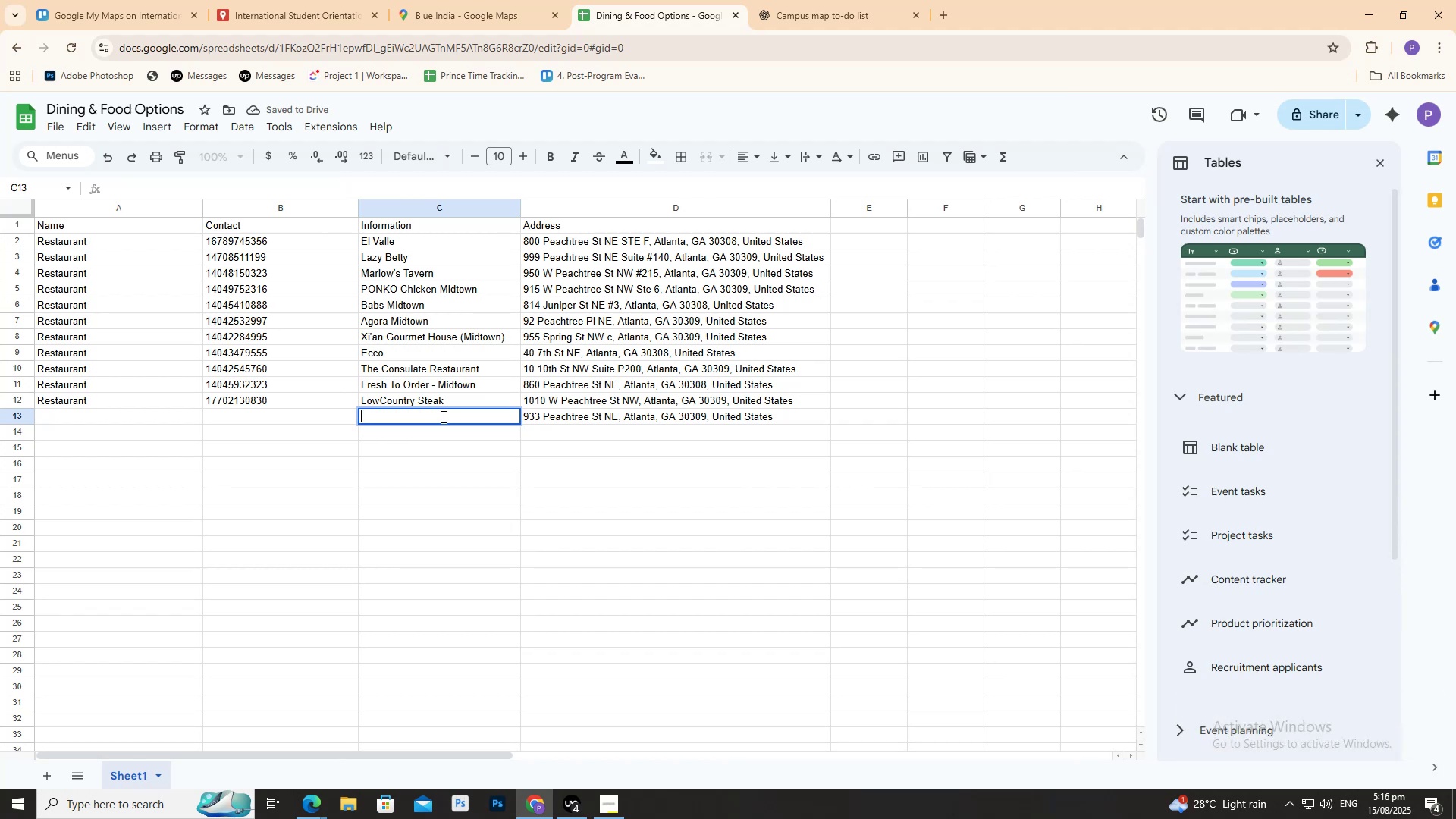 
key(Control+ControlLeft)
 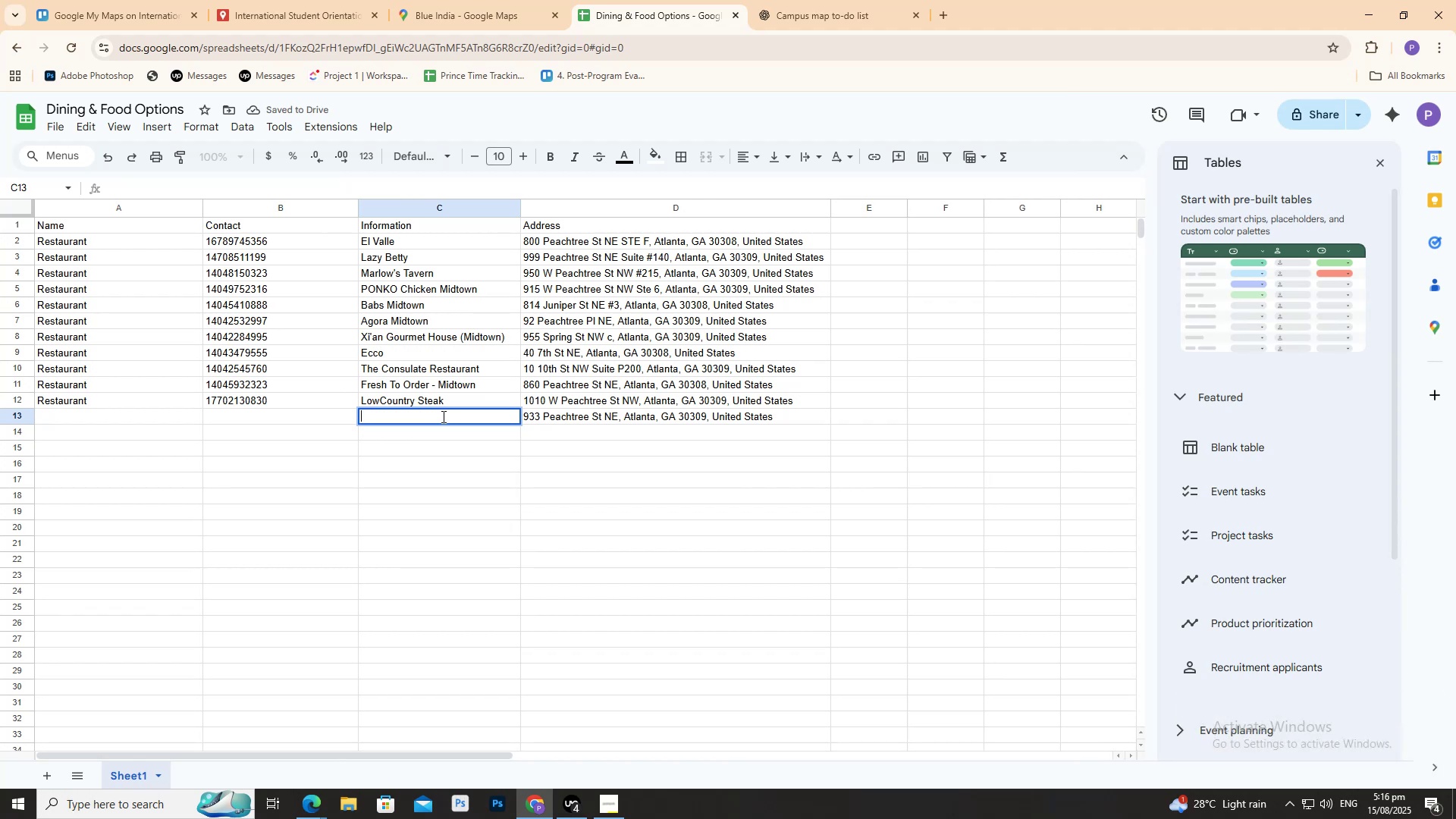 
key(Control+V)
 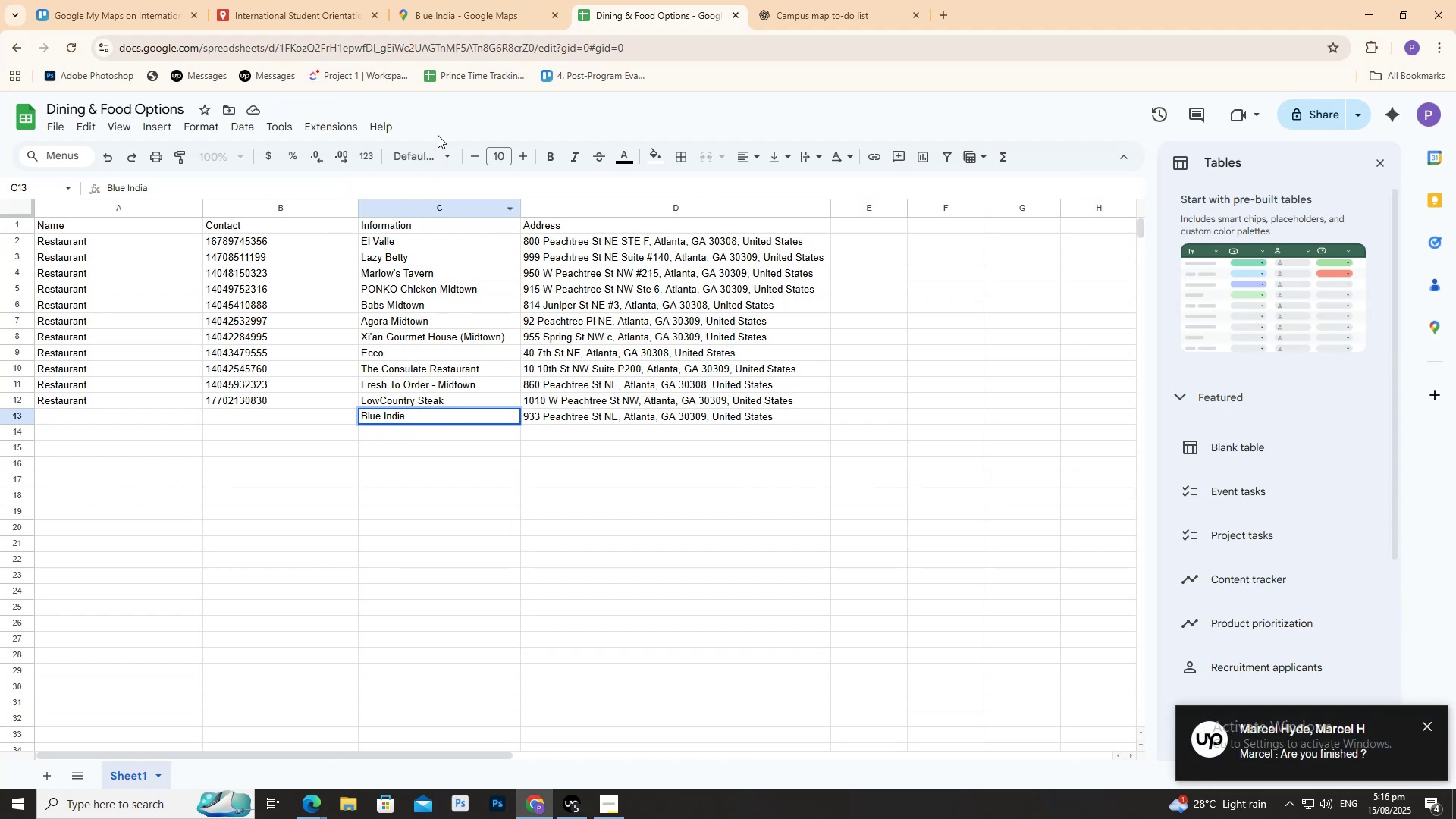 
left_click([488, 21])
 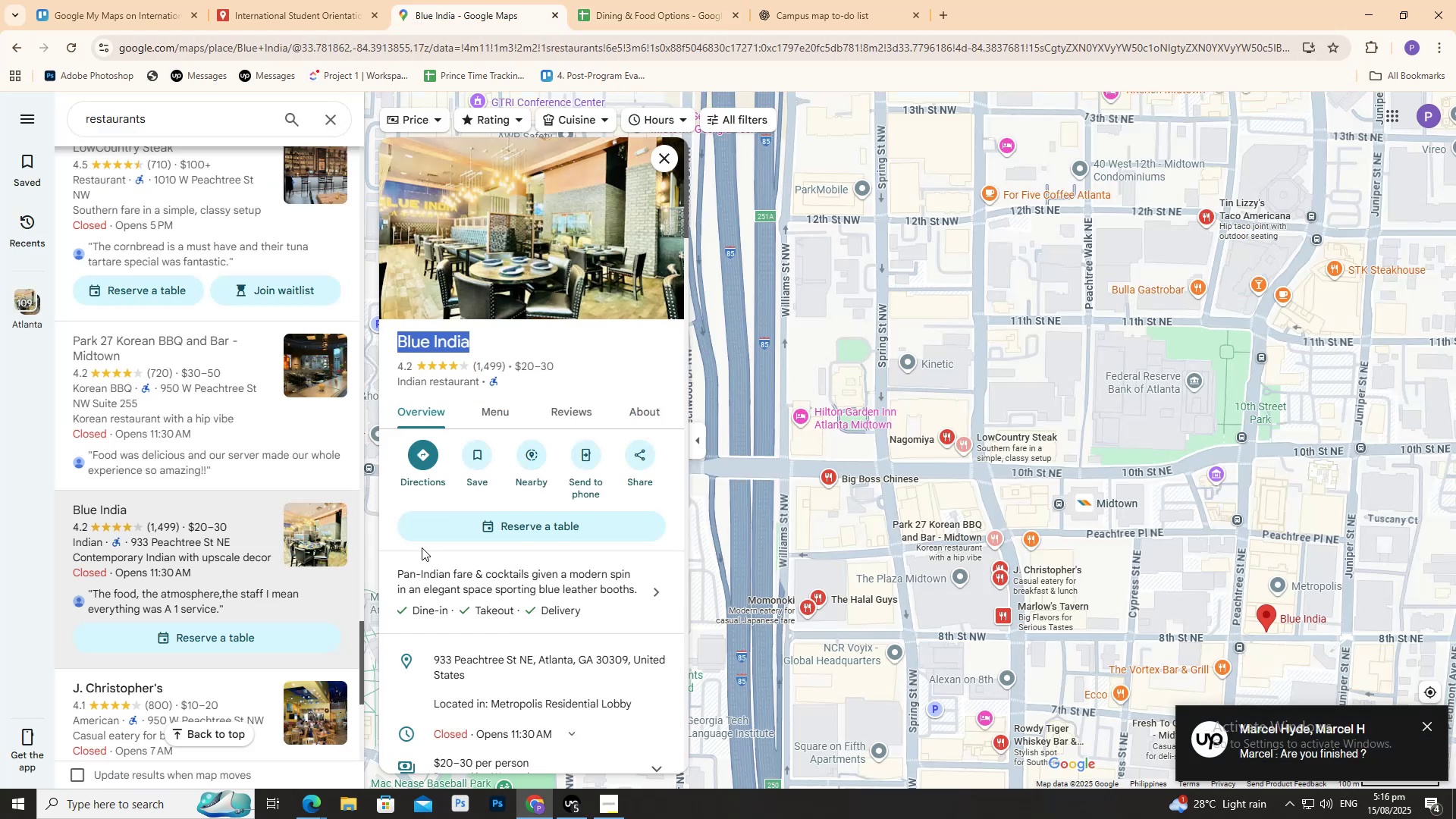 
scroll: coordinate [529, 648], scroll_direction: down, amount: 6.0
 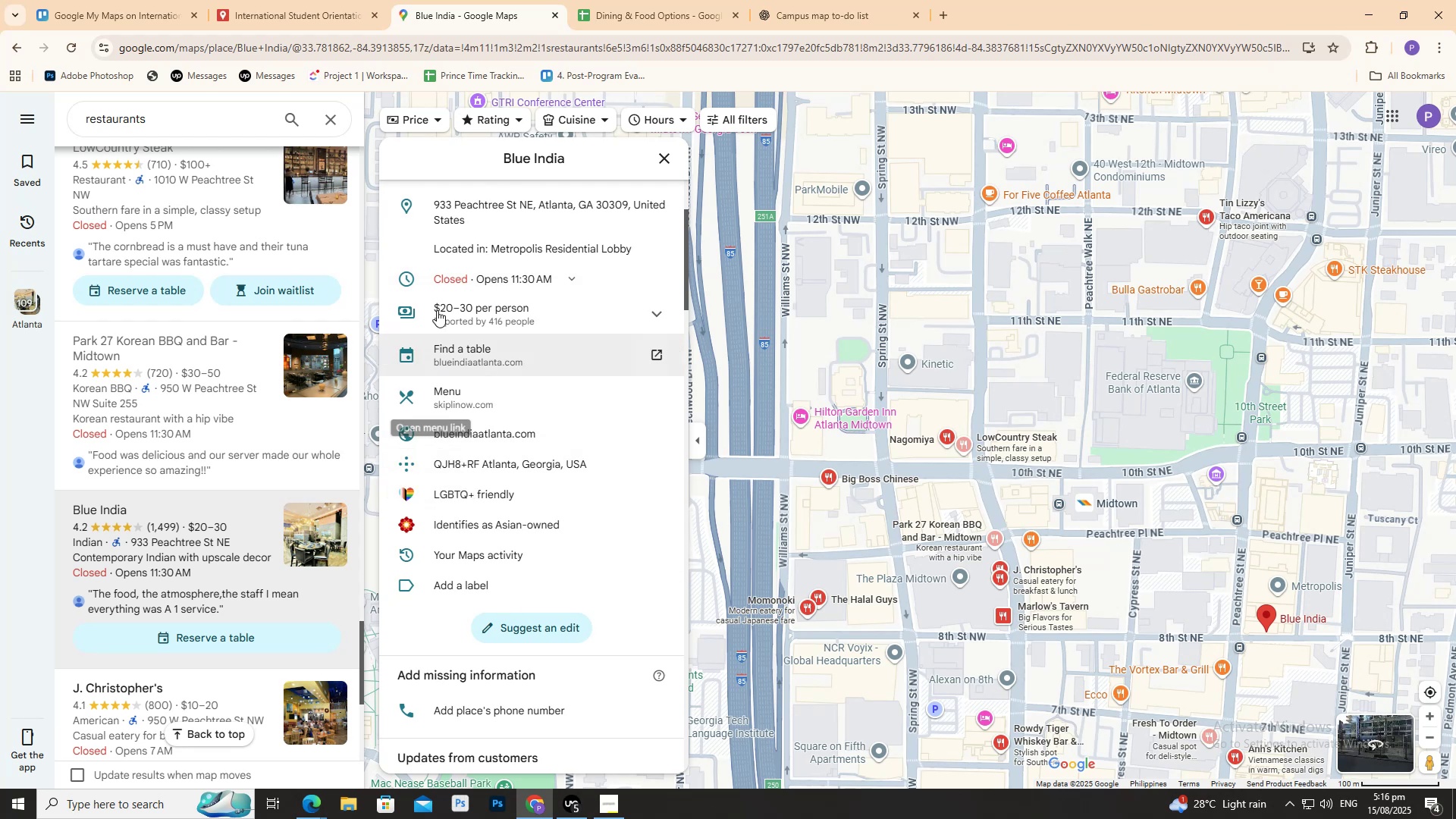 
scroll: coordinate [526, 537], scroll_direction: up, amount: 2.0
 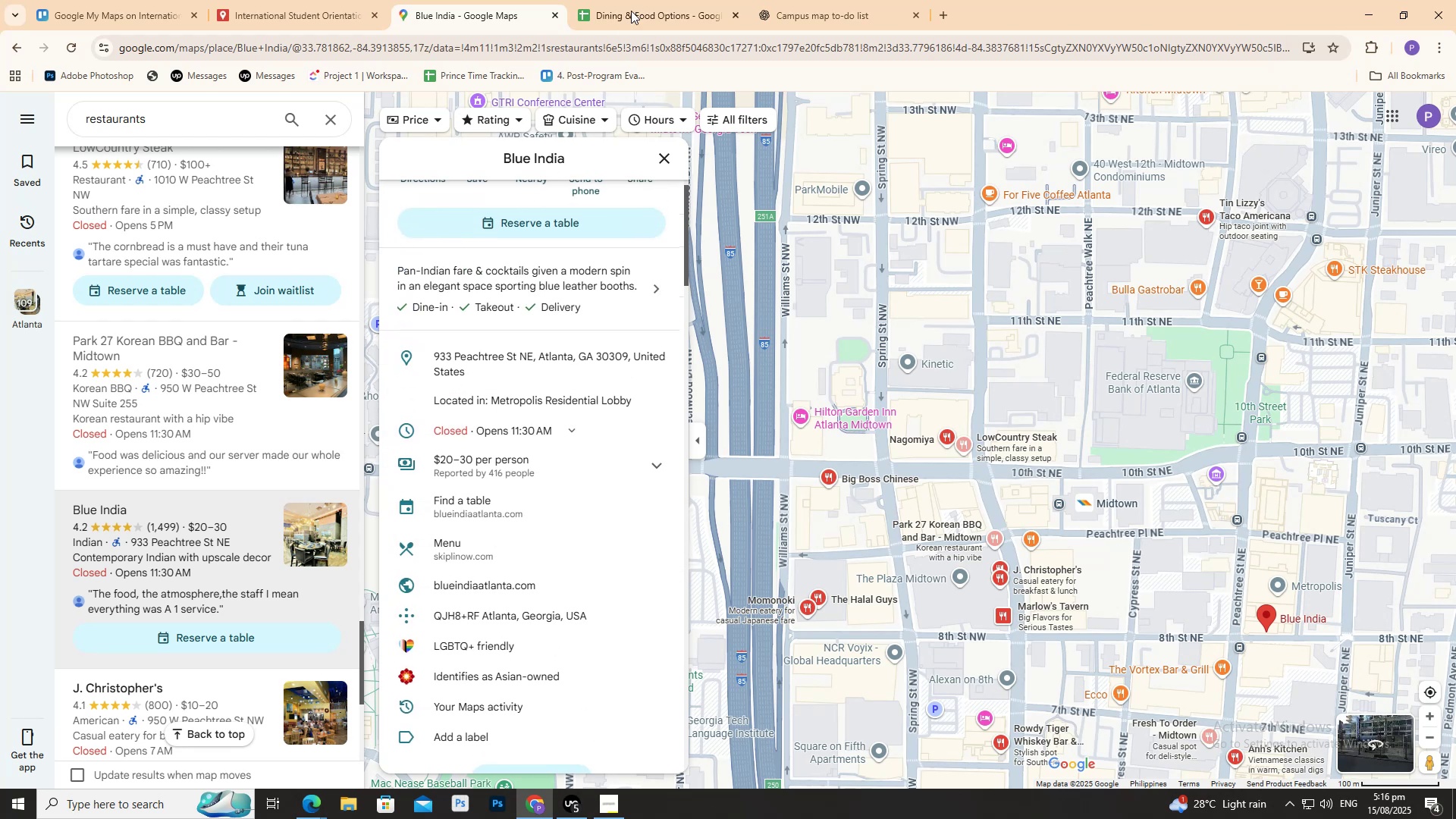 
left_click([634, 5])
 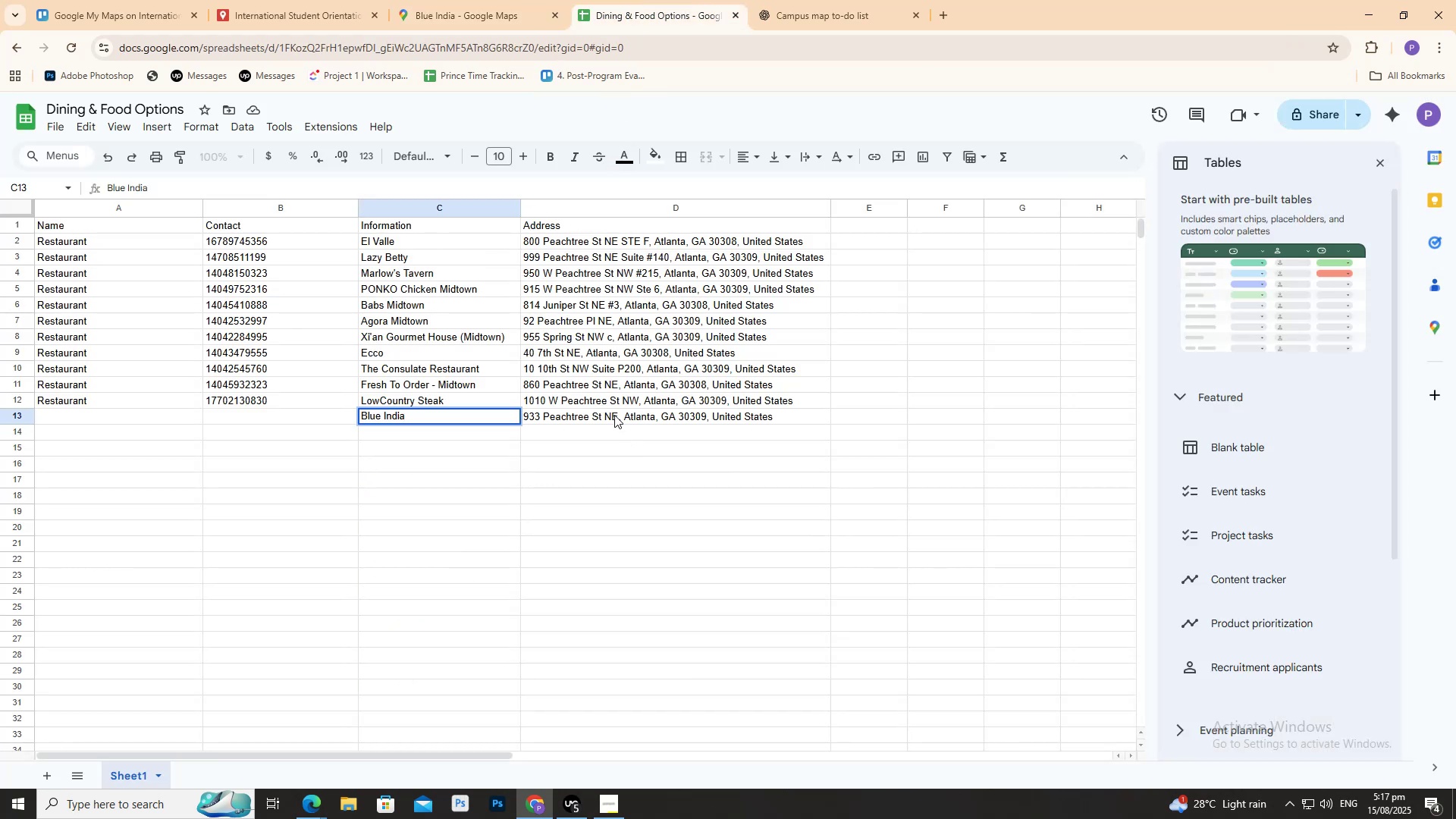 
double_click([614, 414])
 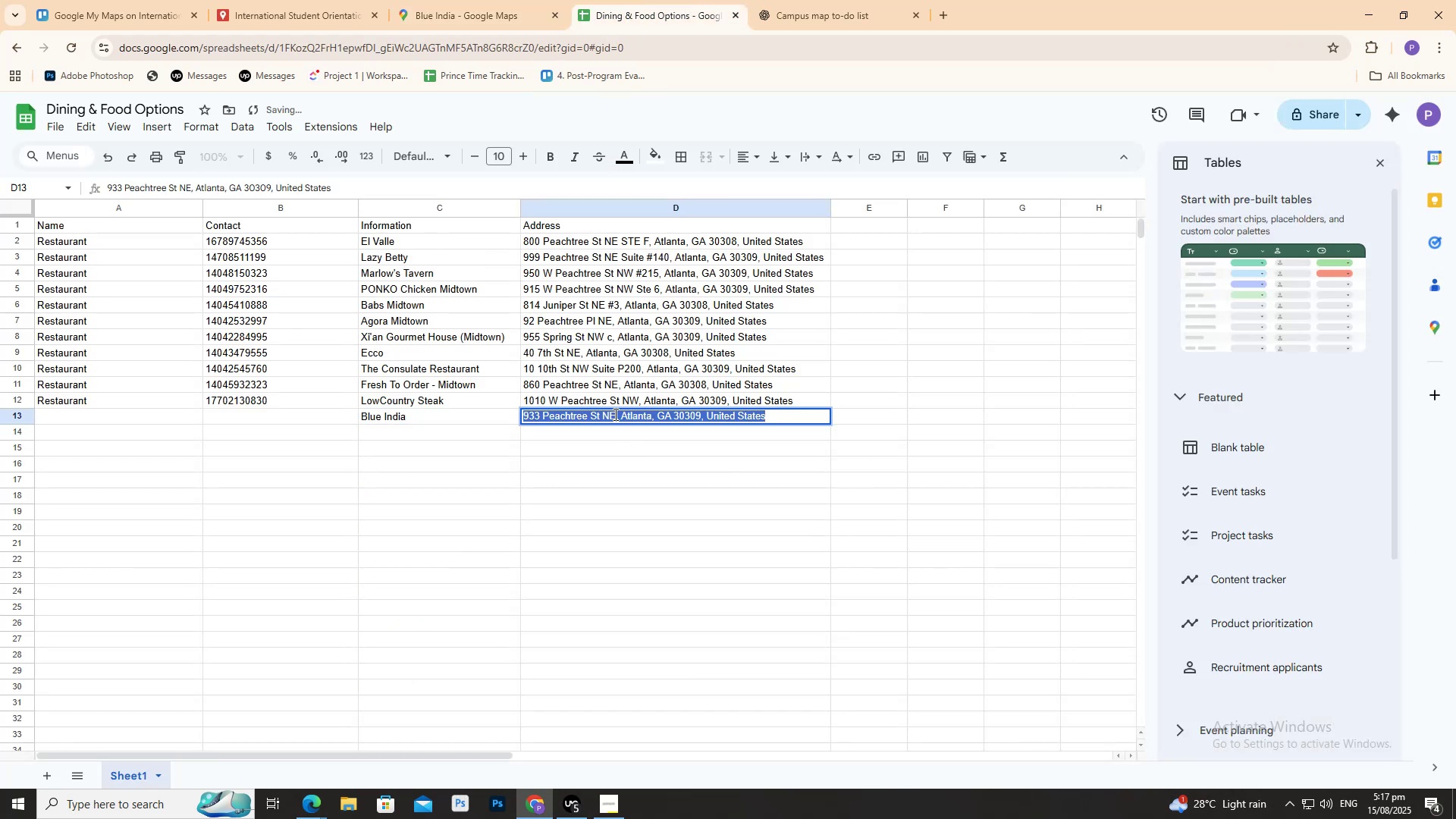 
triple_click([614, 414])
 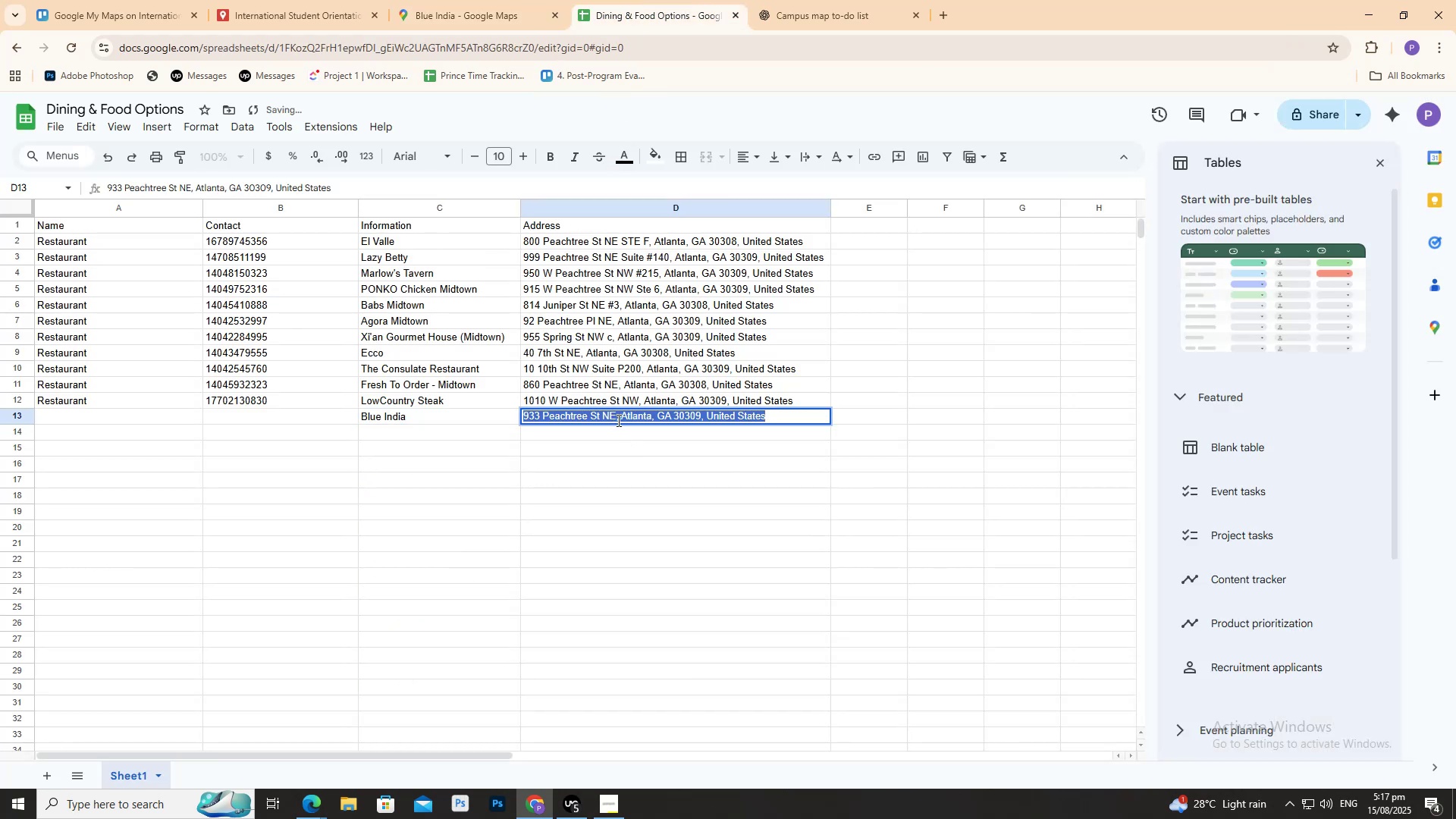 
key(Backspace)
 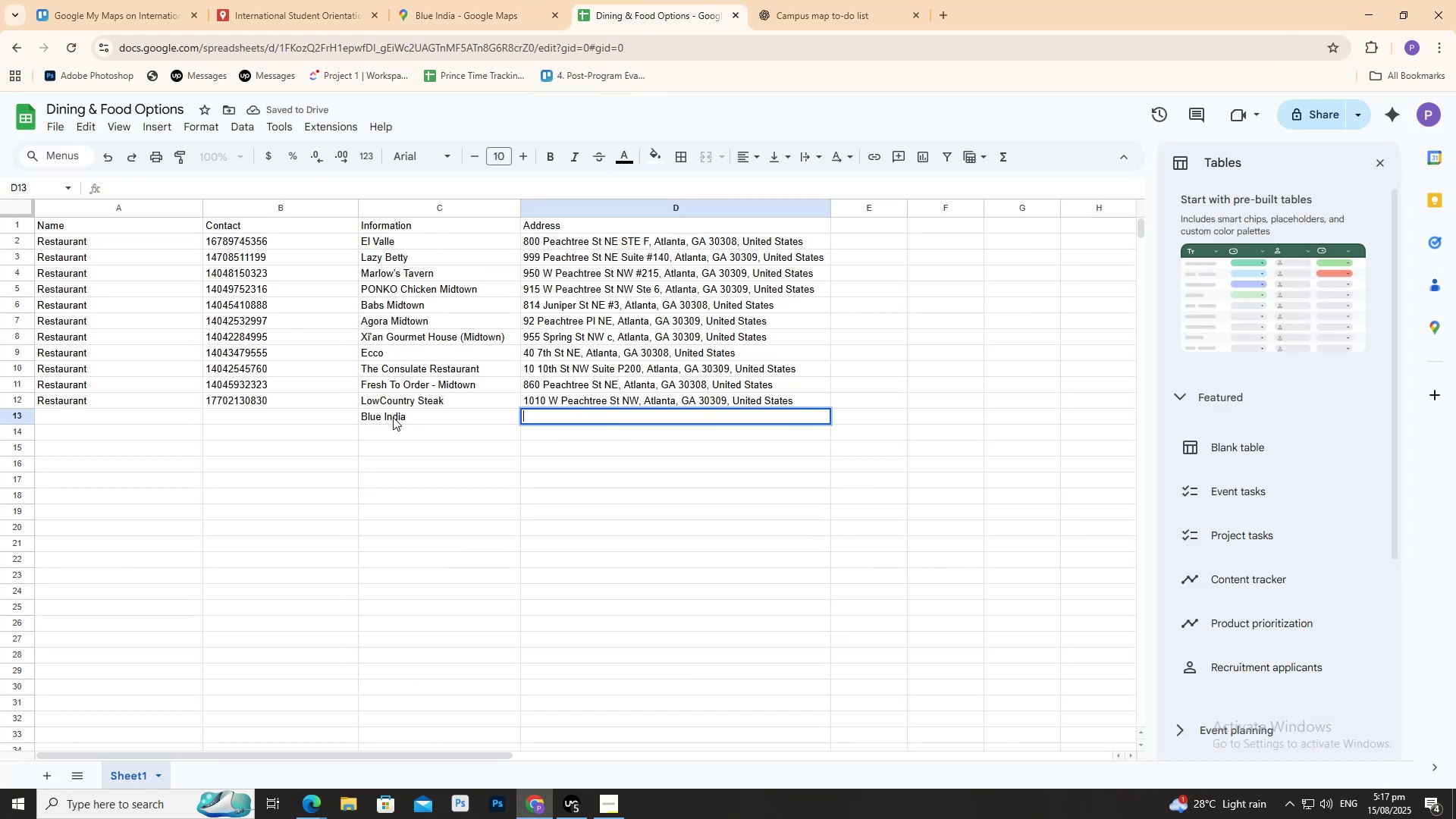 
double_click([388, 415])
 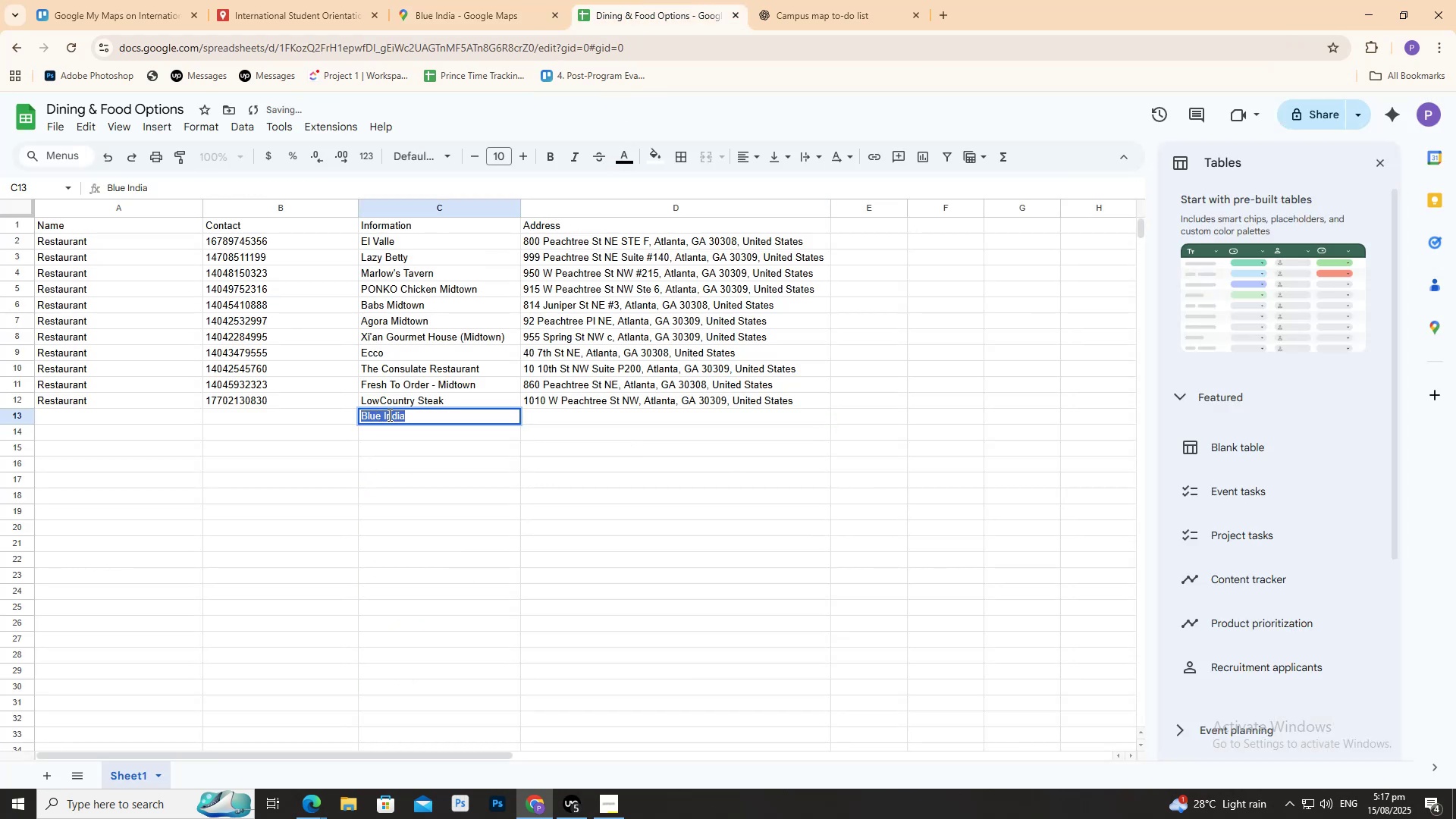 
triple_click([388, 415])
 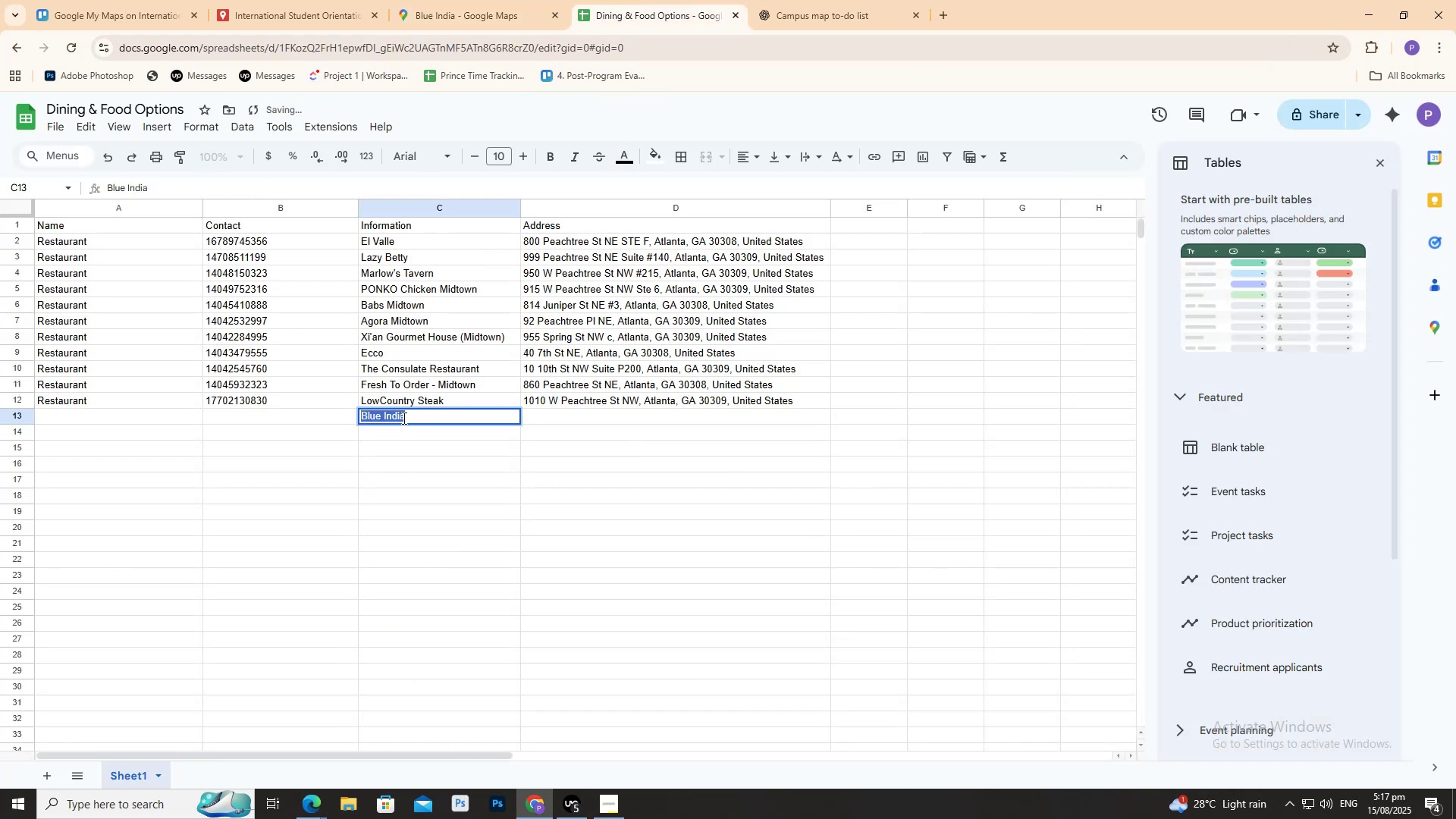 
key(Backspace)
 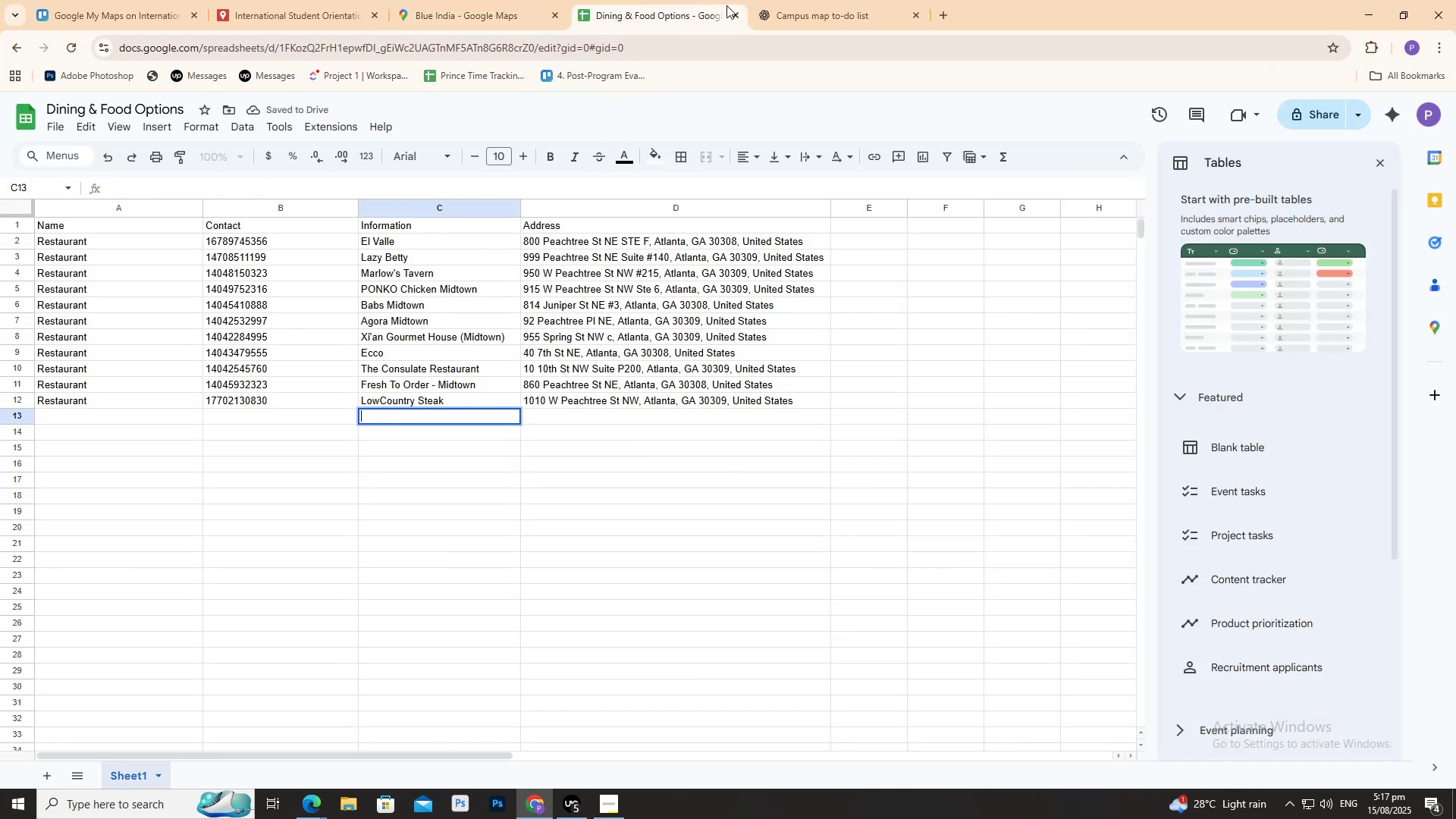 
left_click([823, 8])
 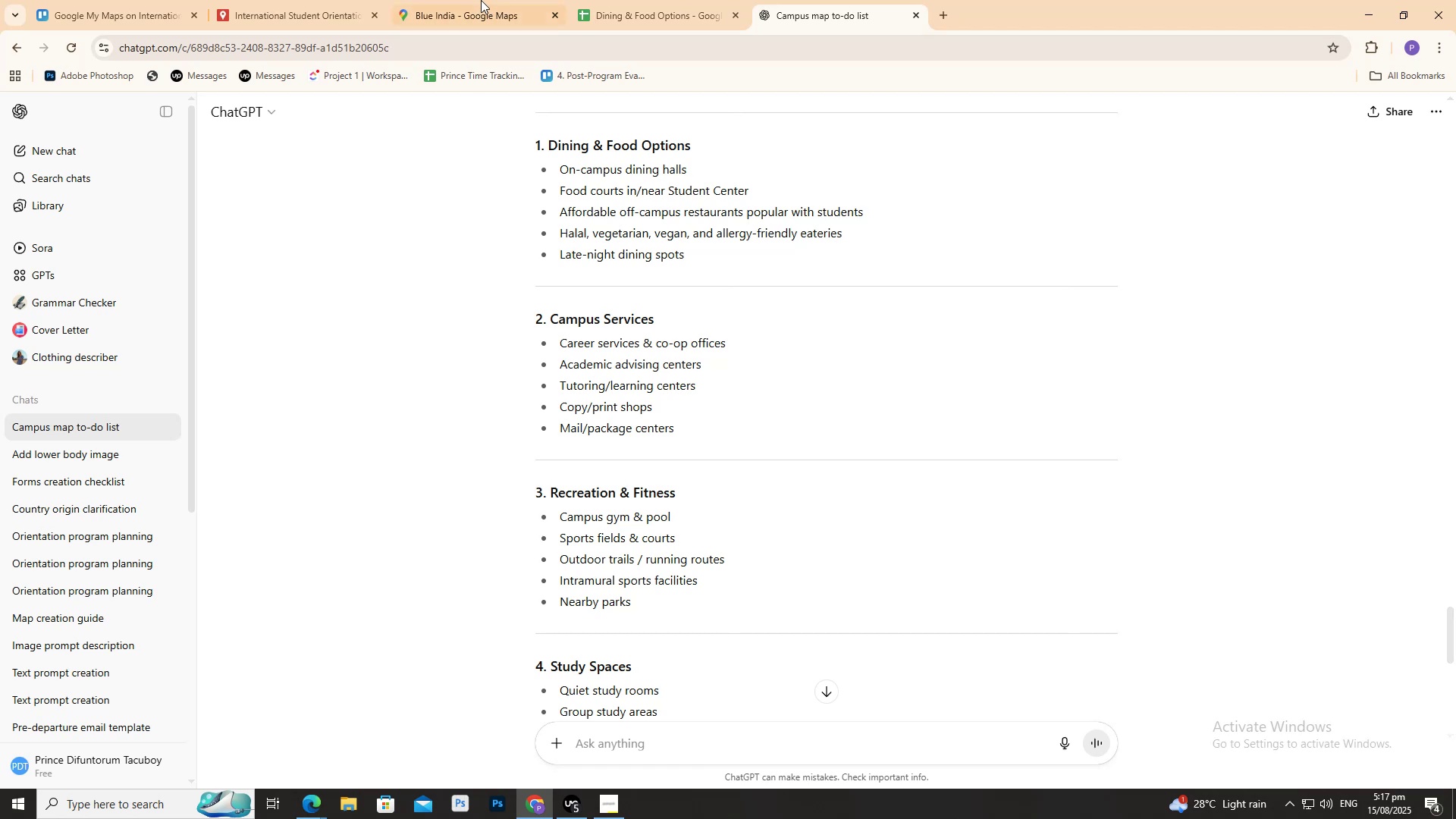 
left_click([482, 0])
 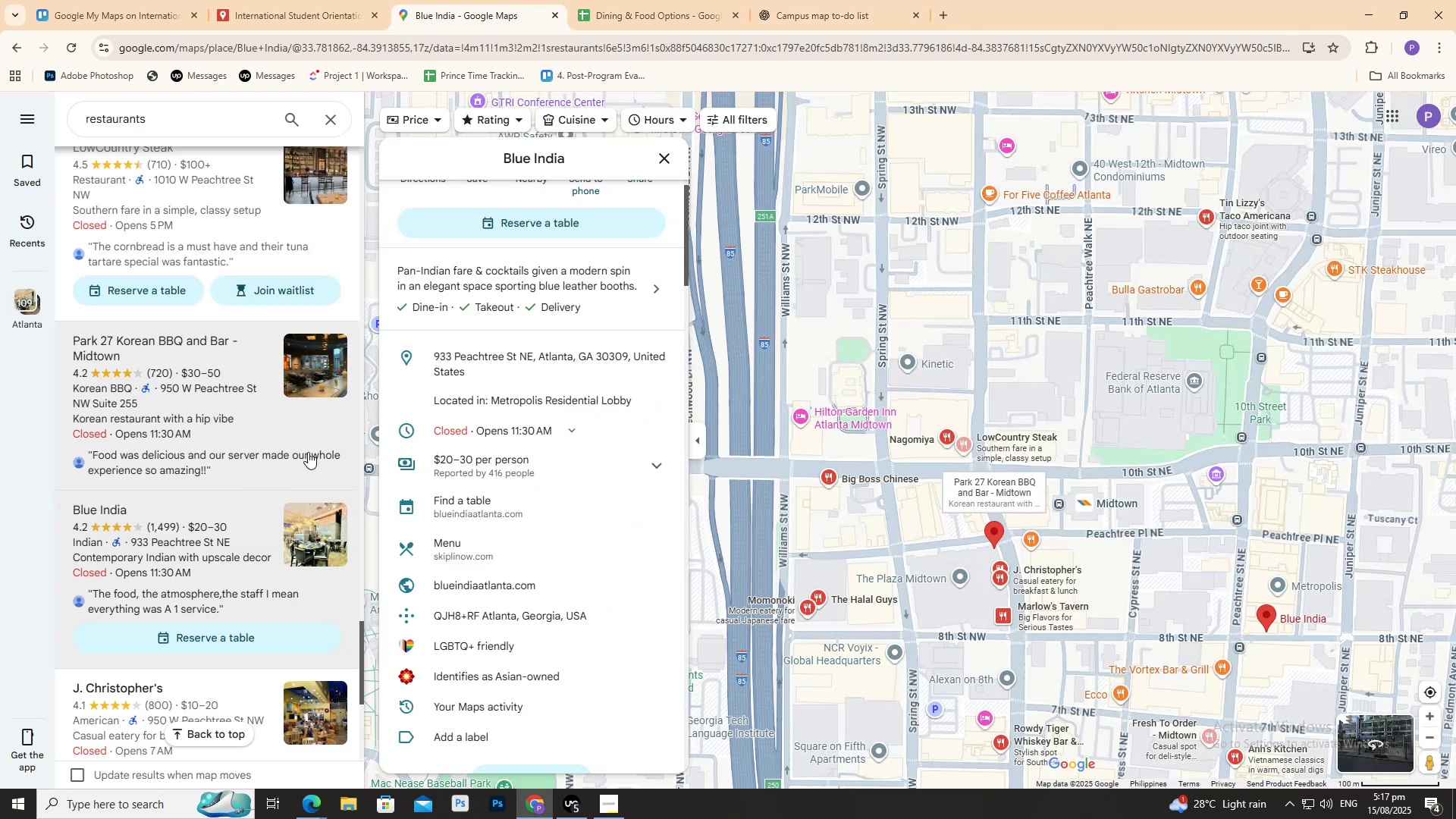 
scroll: coordinate [313, 454], scroll_direction: down, amount: 1.0
 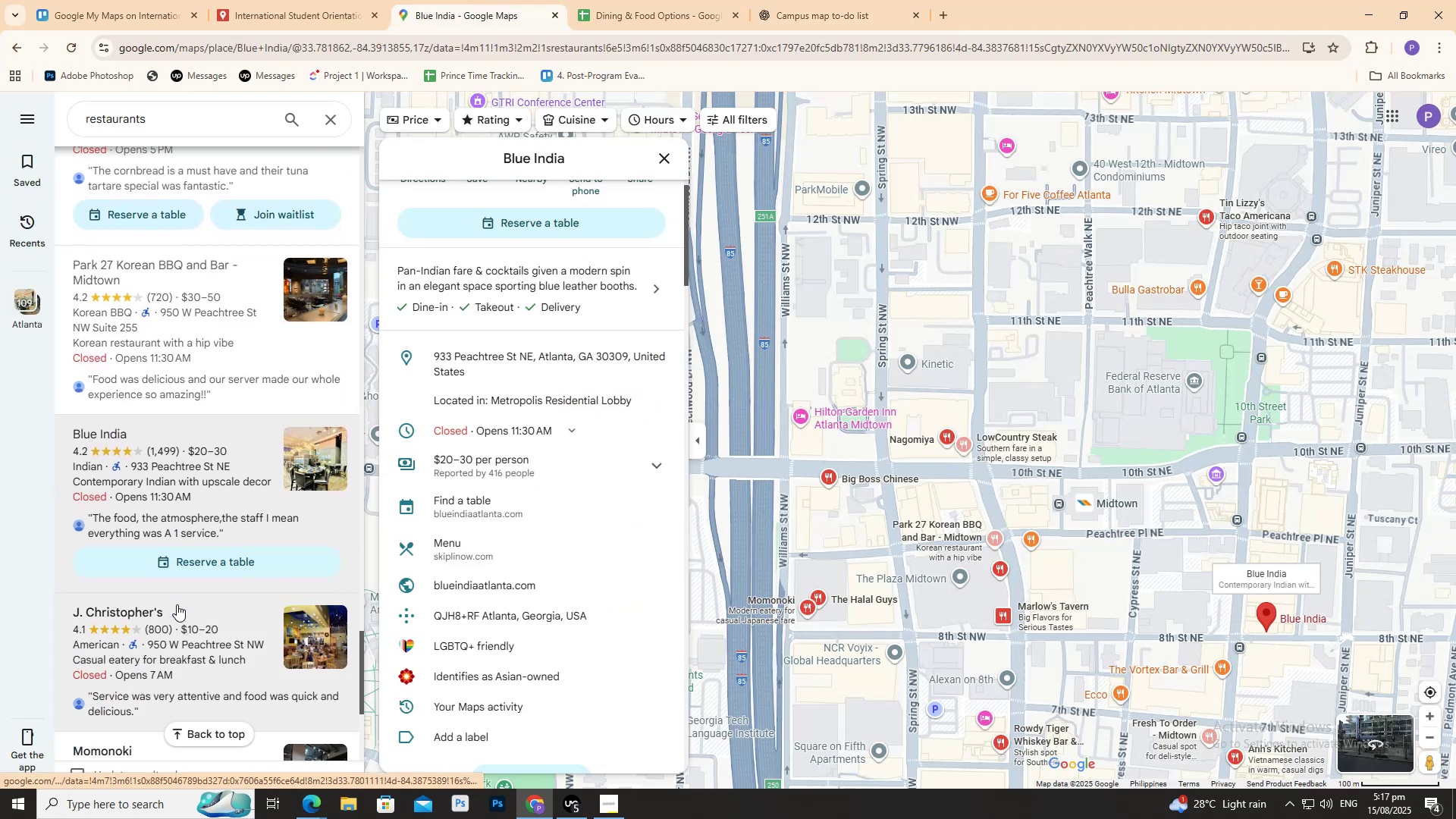 
left_click([173, 625])
 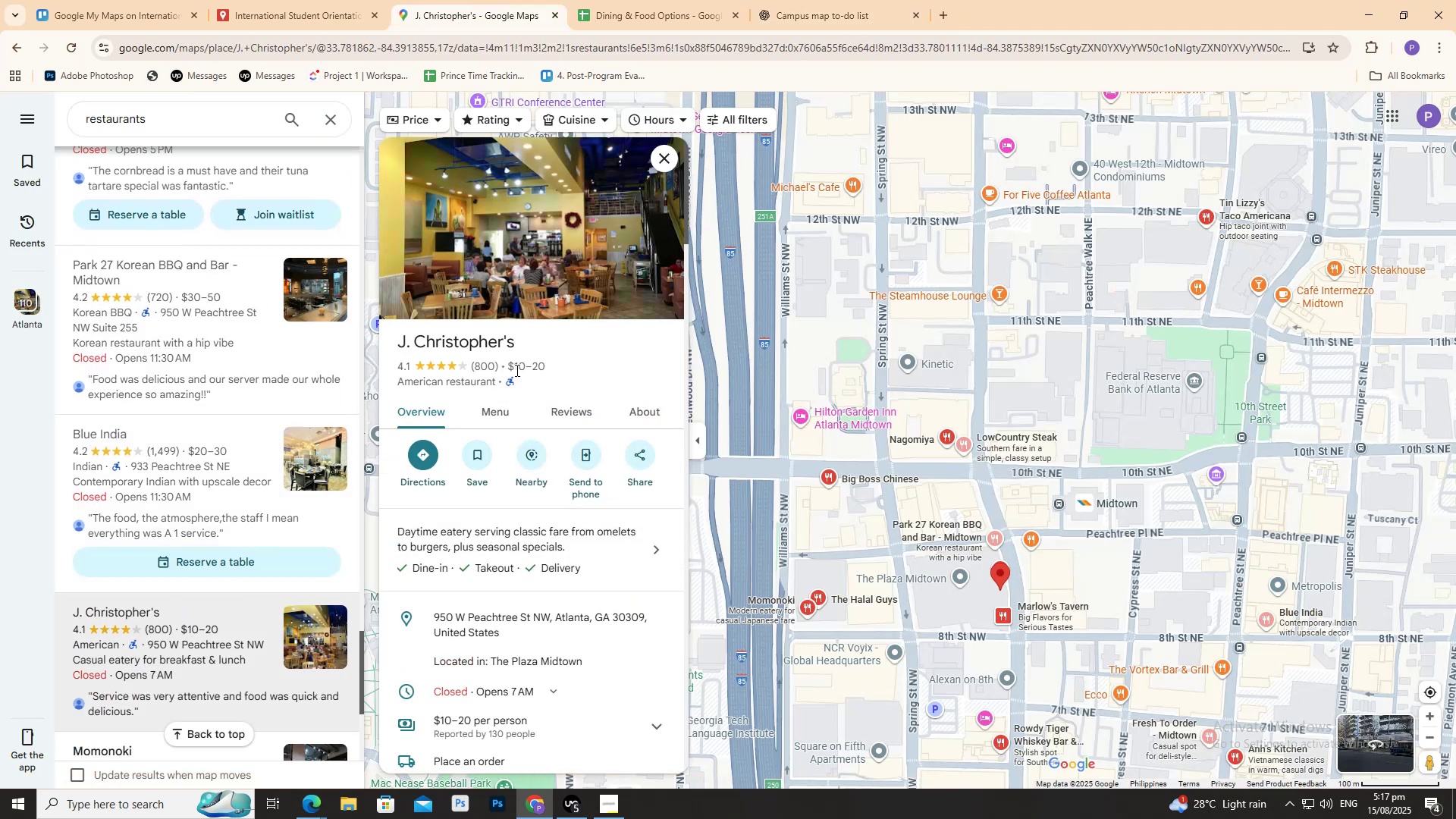 
scroll: coordinate [519, 544], scroll_direction: down, amount: 3.0
 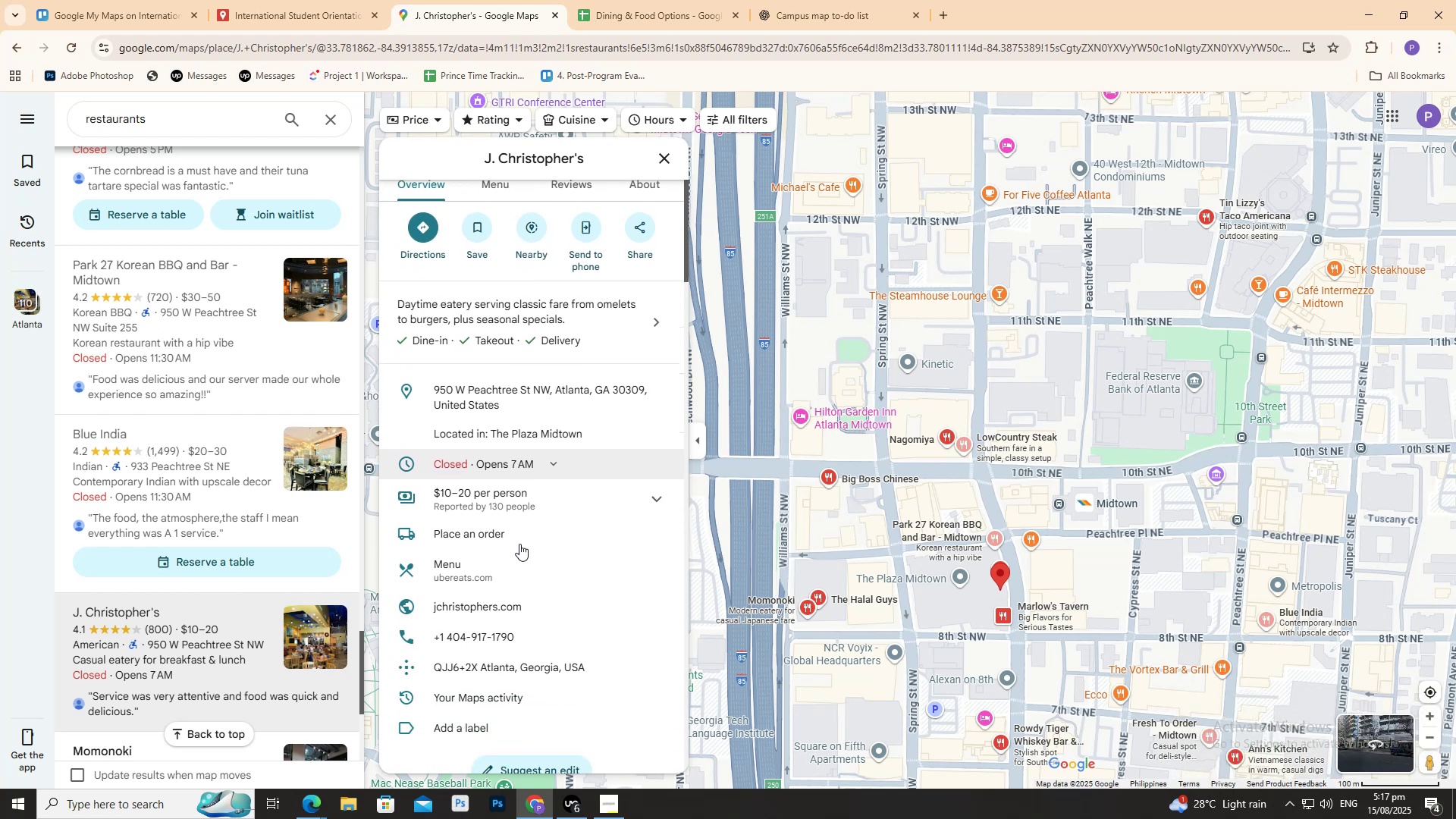 
scroll: coordinate [519, 544], scroll_direction: up, amount: 1.0
 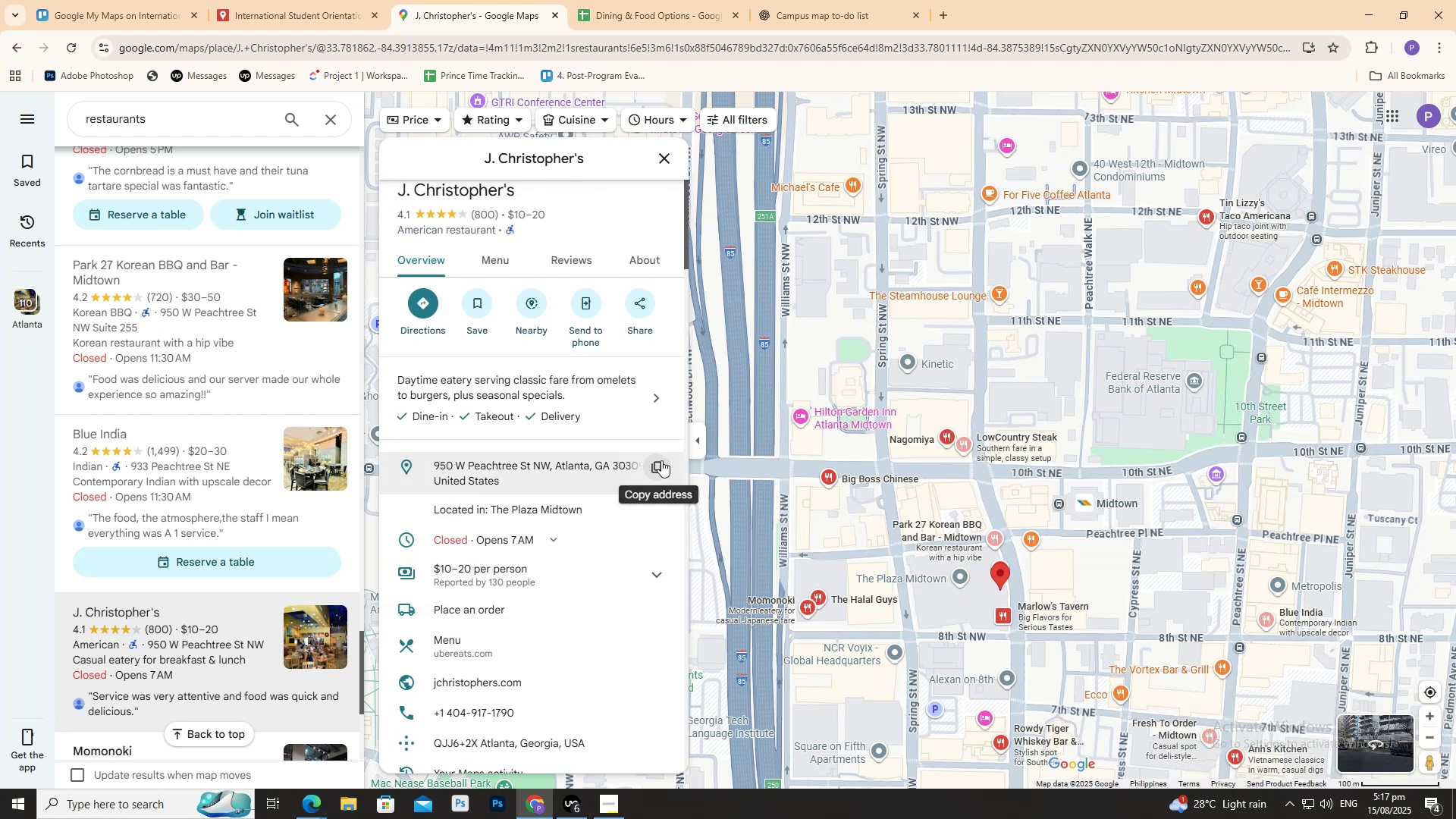 
left_click([652, 463])
 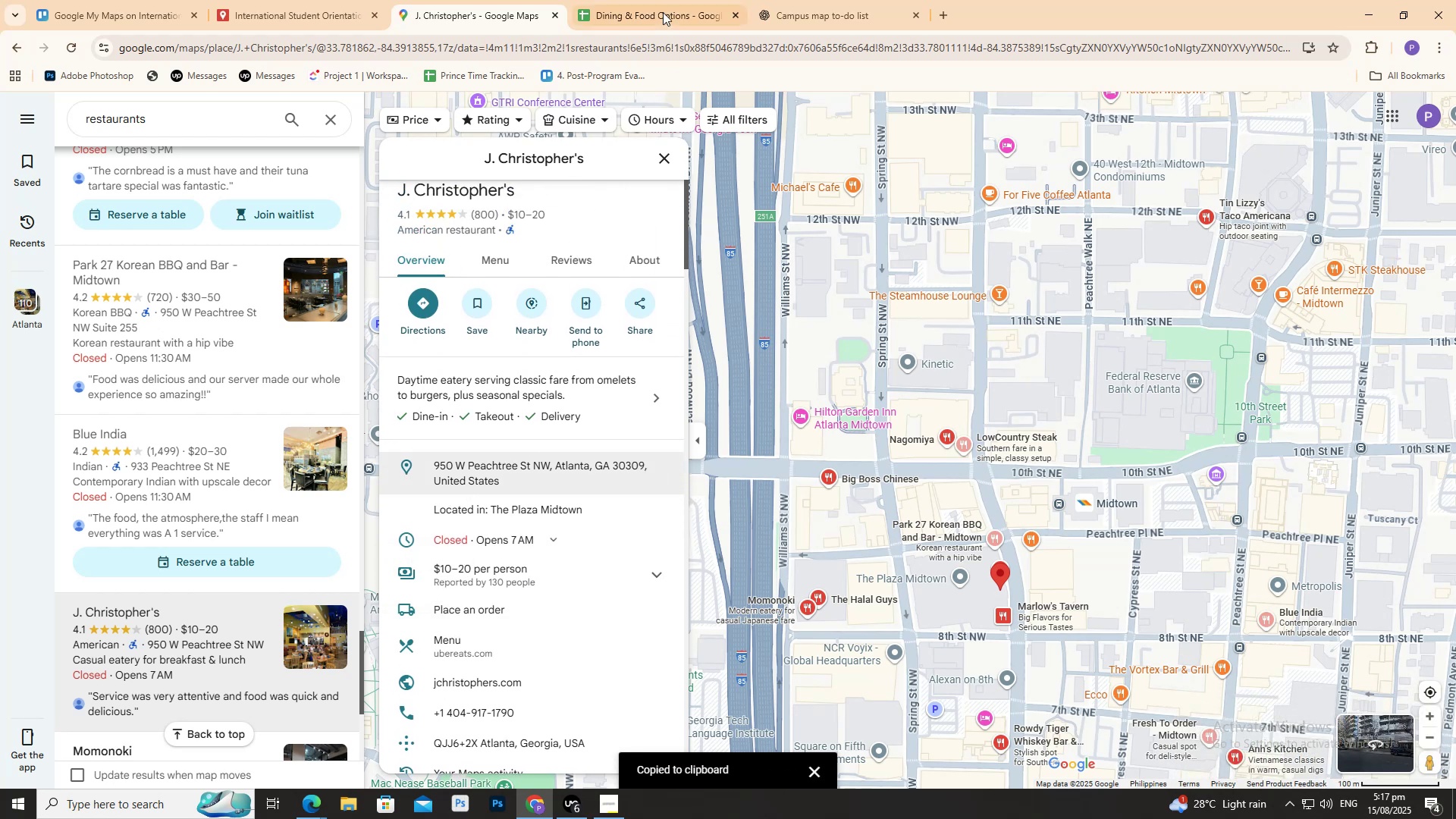 
left_click([662, 10])
 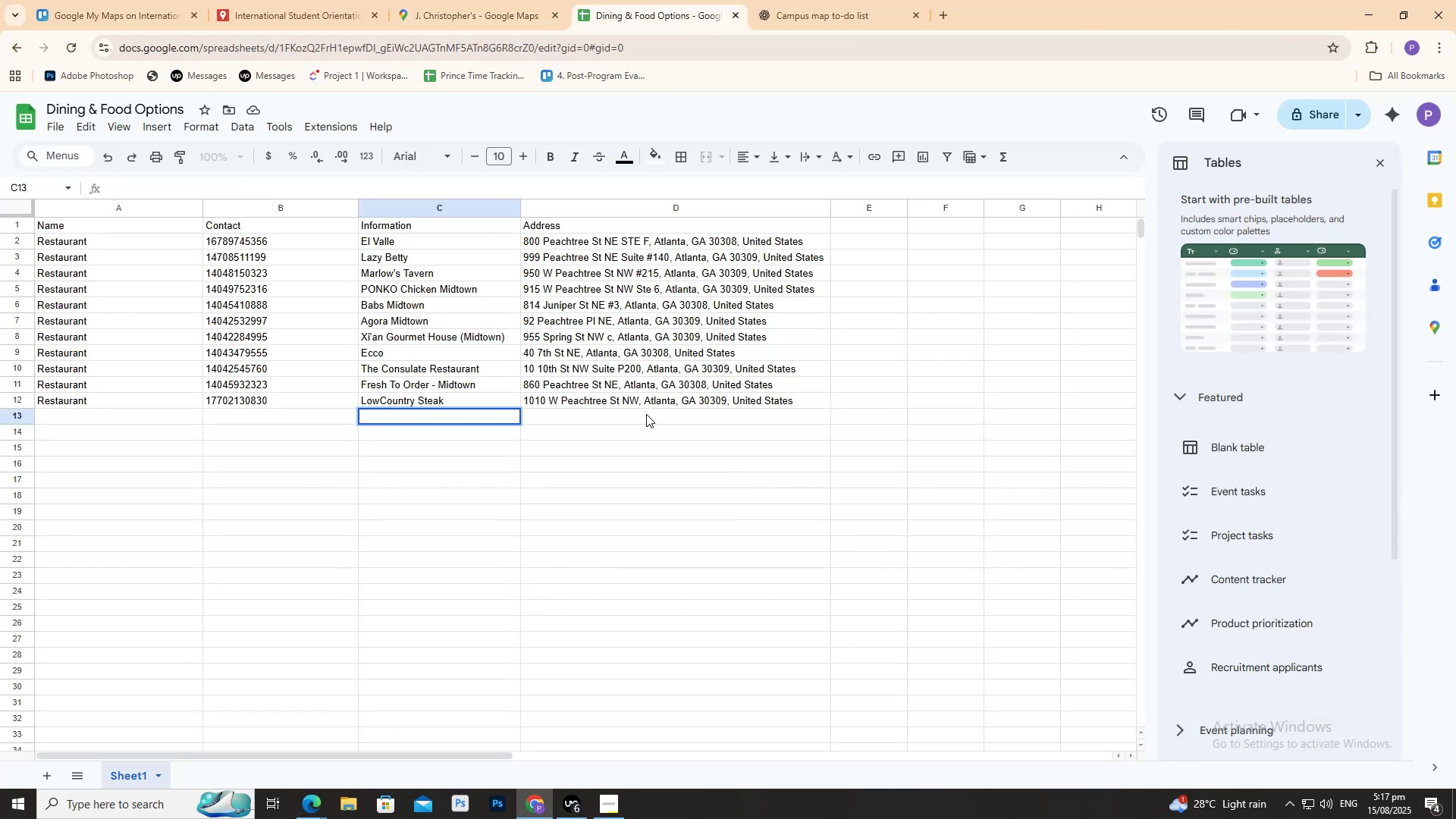 
double_click([646, 414])
 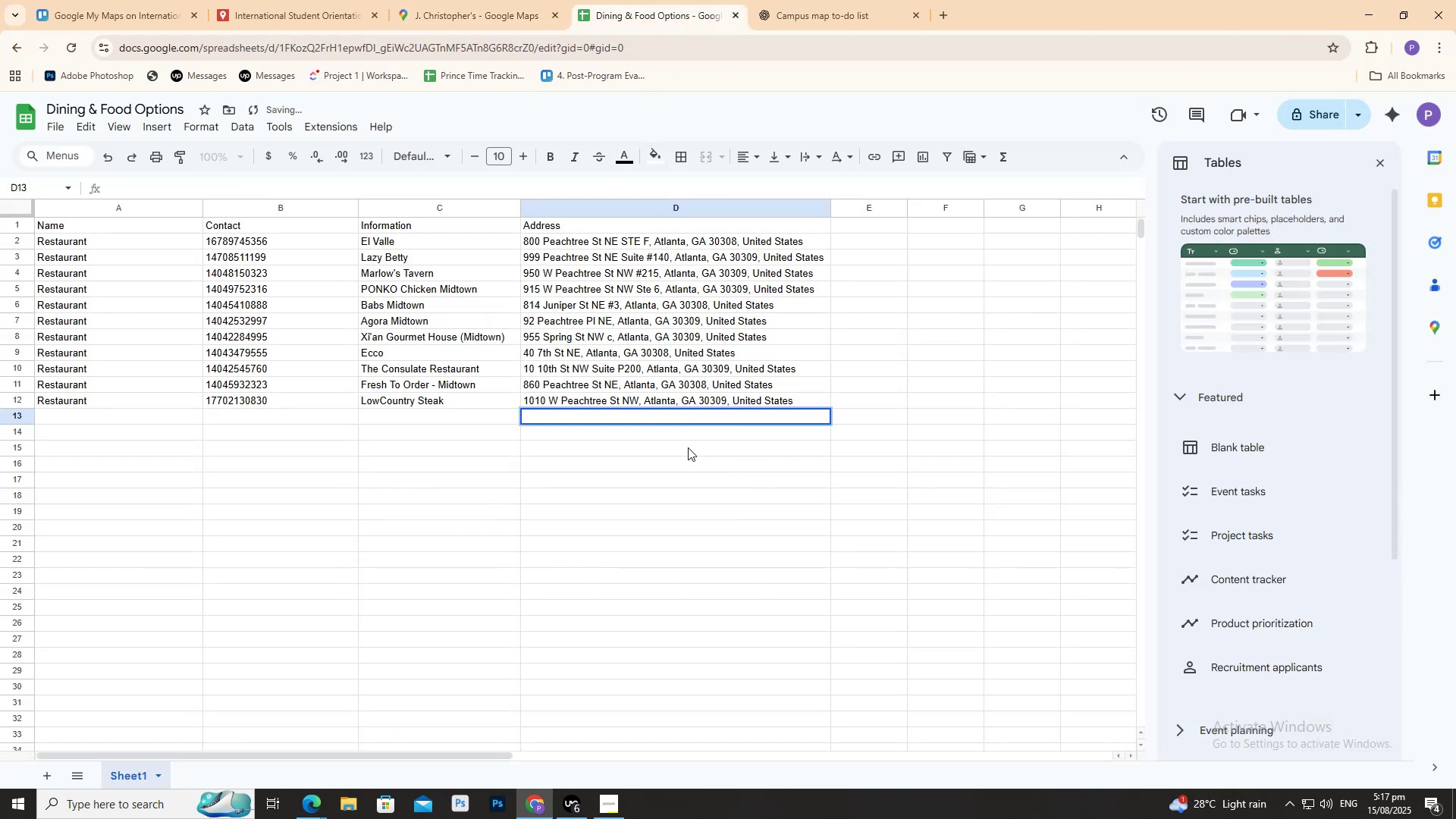 
key(Control+V)
 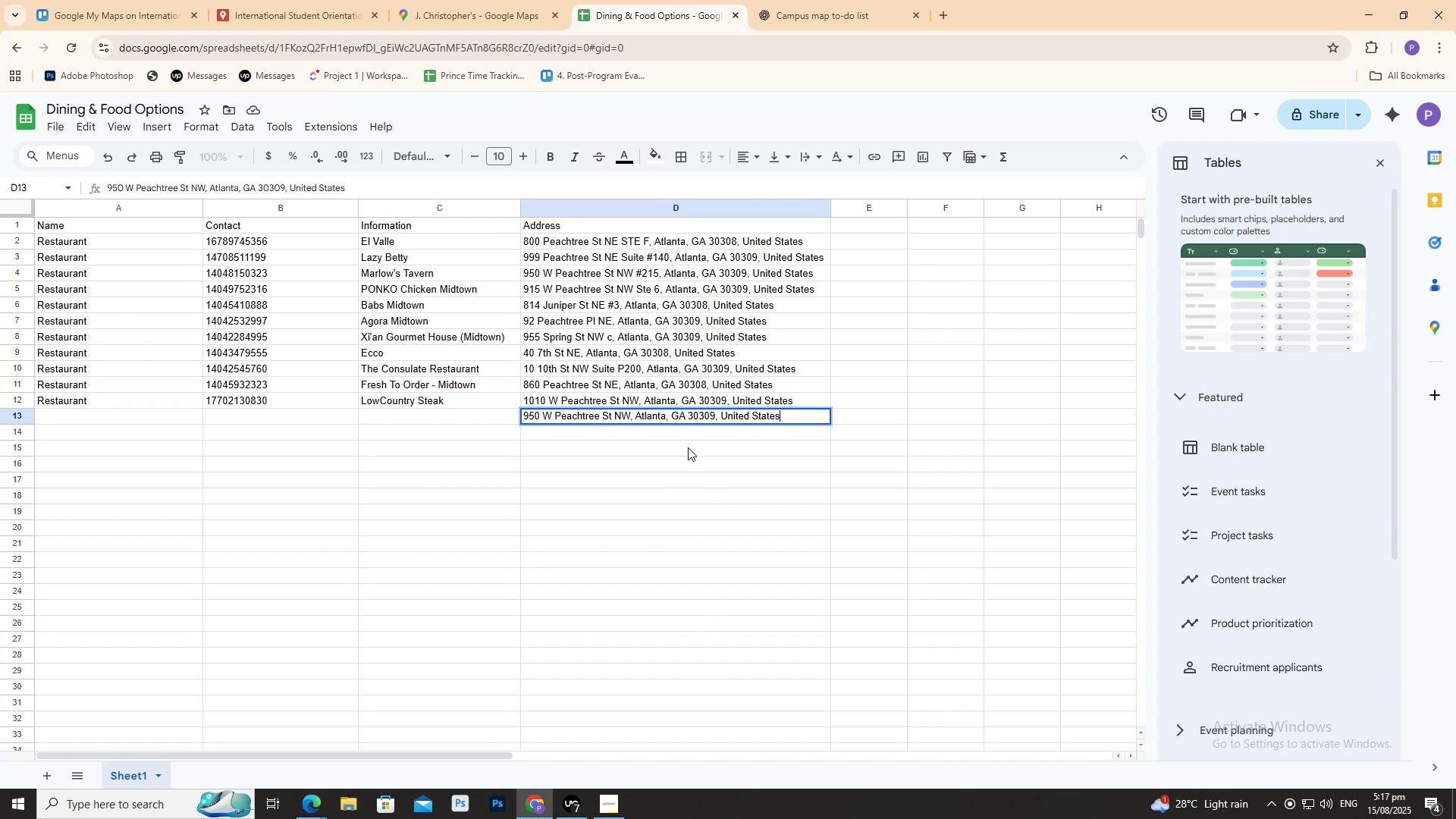 
wait(21.47)
 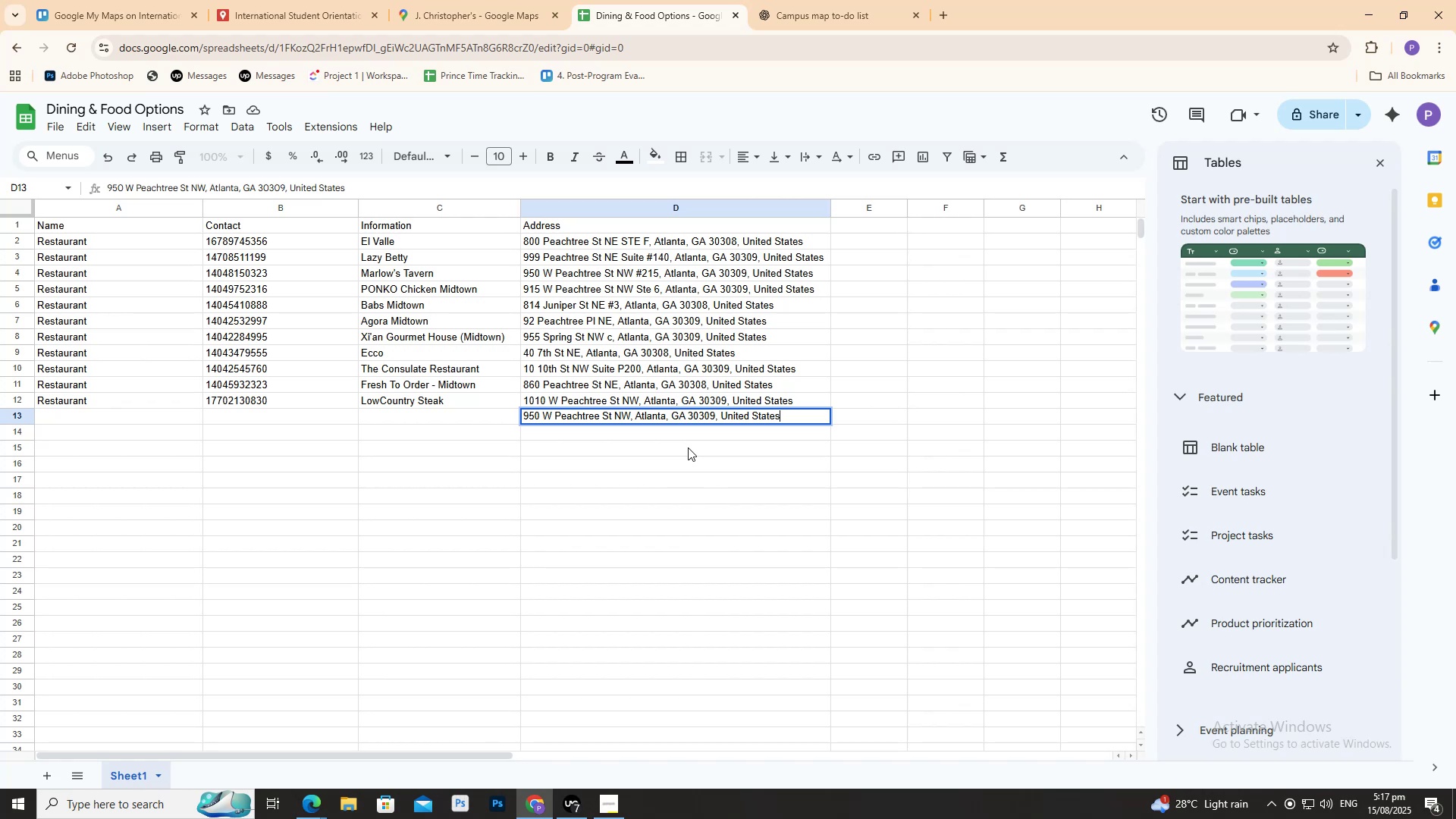 
left_click([497, 5])
 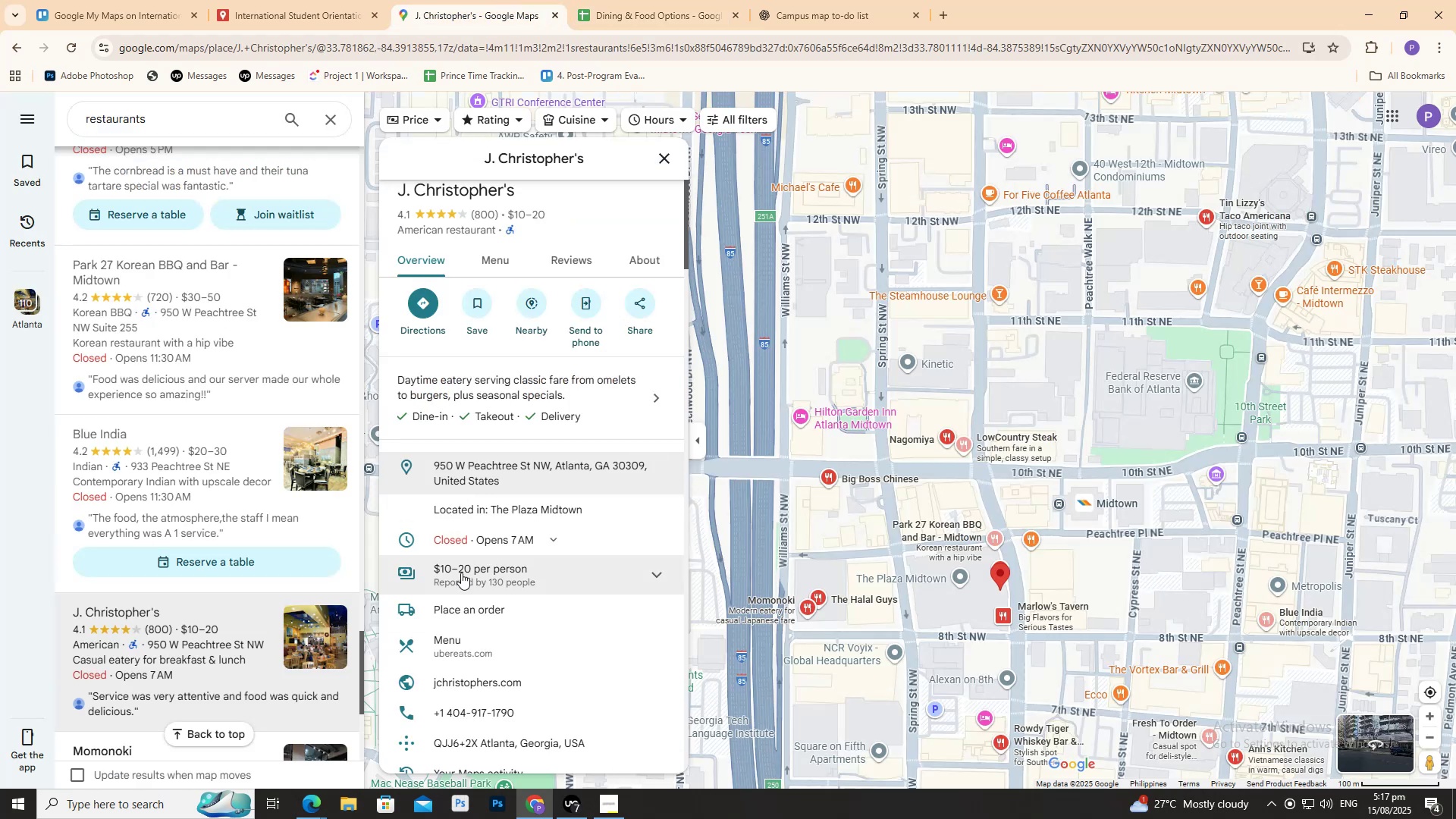 
scroll: coordinate [460, 566], scroll_direction: up, amount: 4.0
 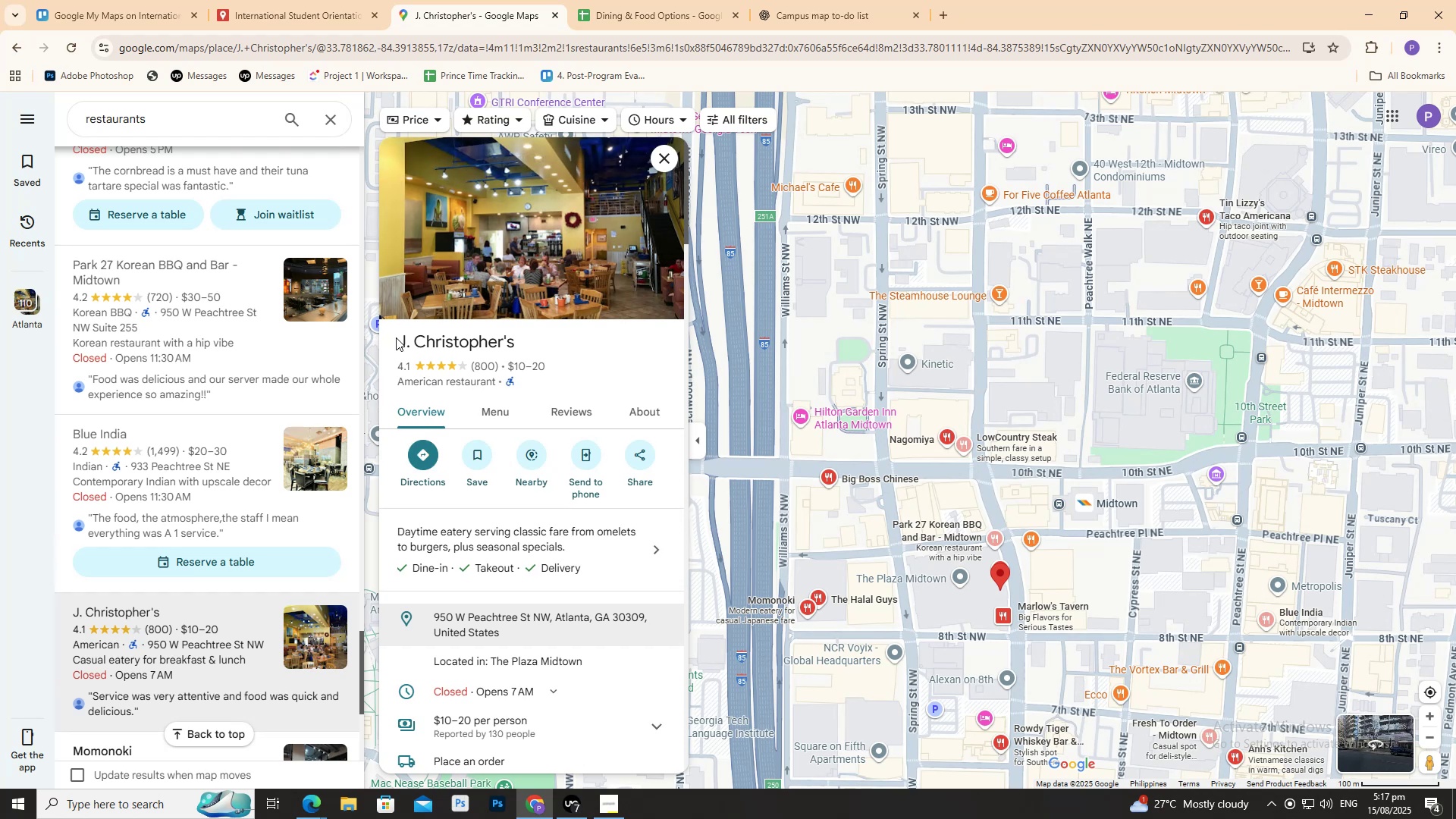 
left_click_drag(start_coordinate=[399, 341], to_coordinate=[526, 344])
 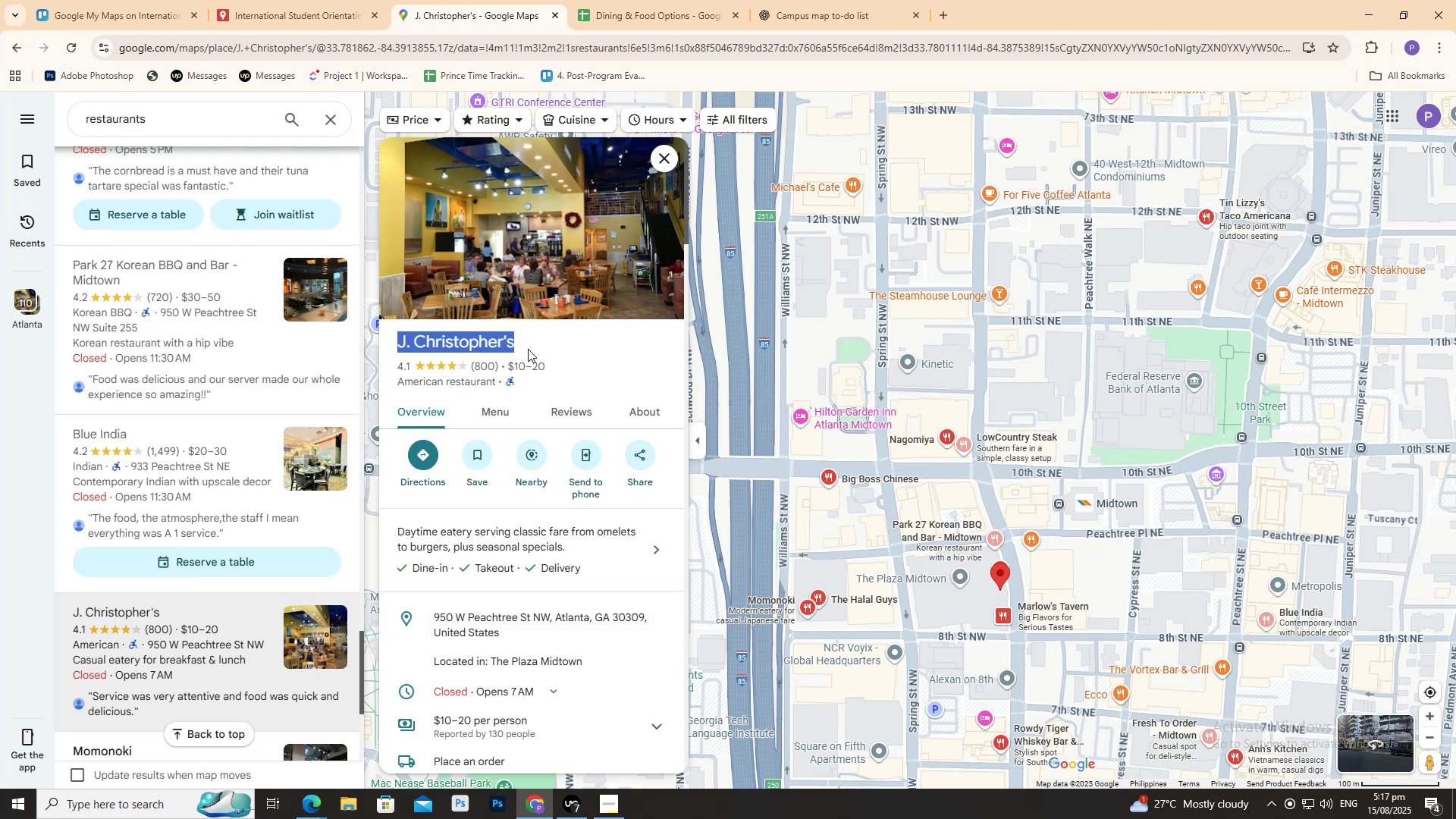 
key(Control+C)
 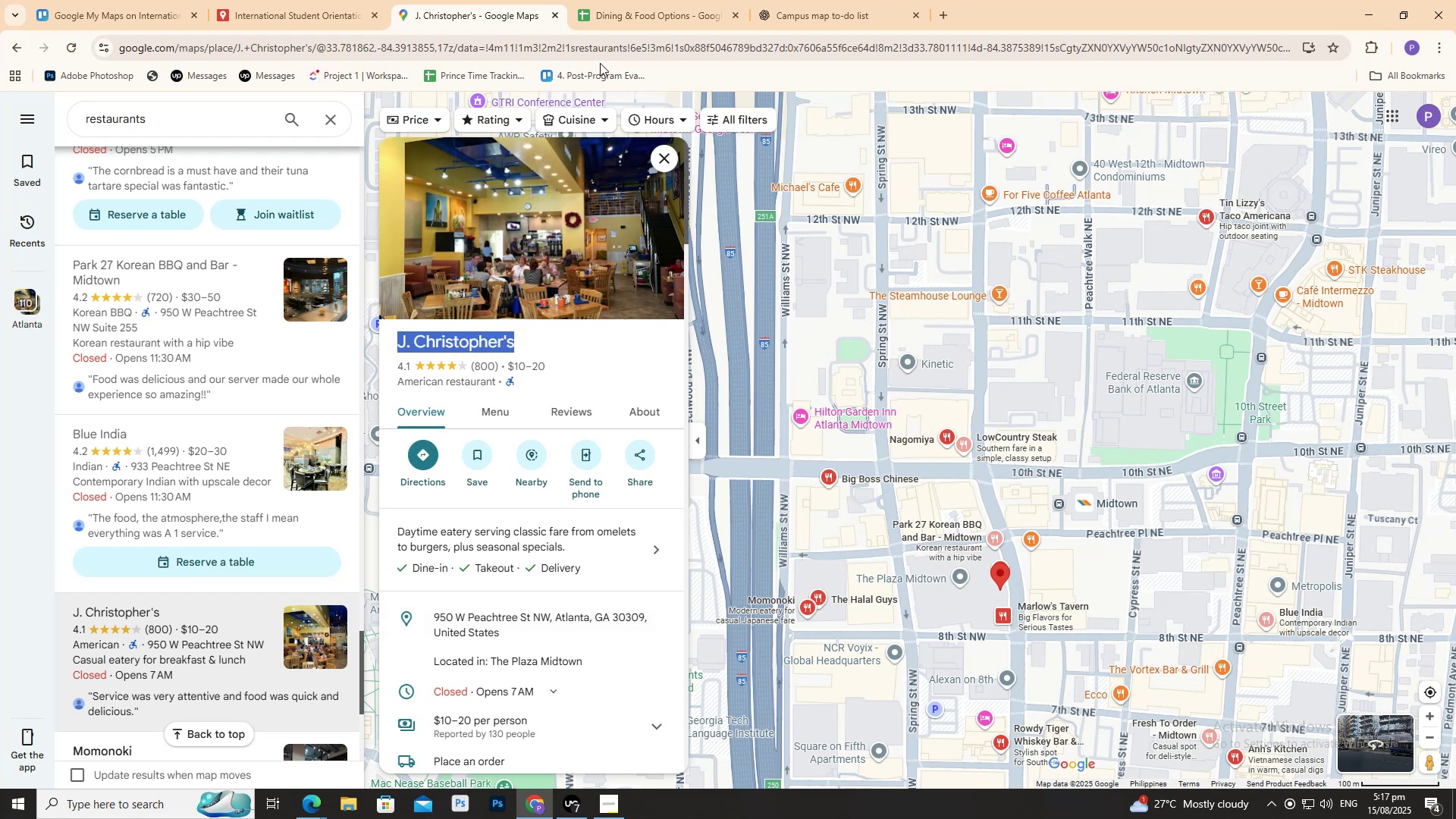 
left_click([629, 10])
 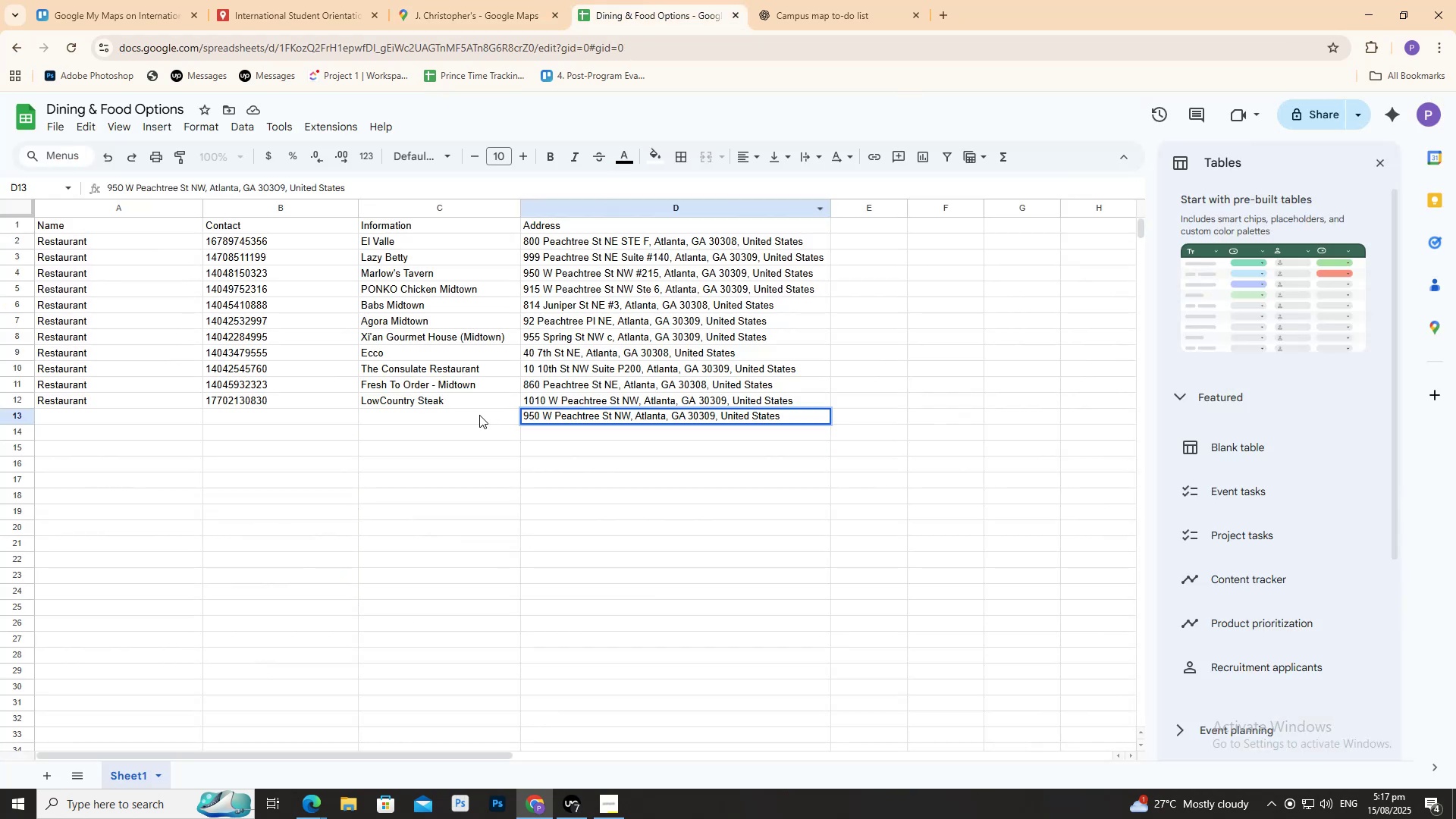 
double_click([479, 415])
 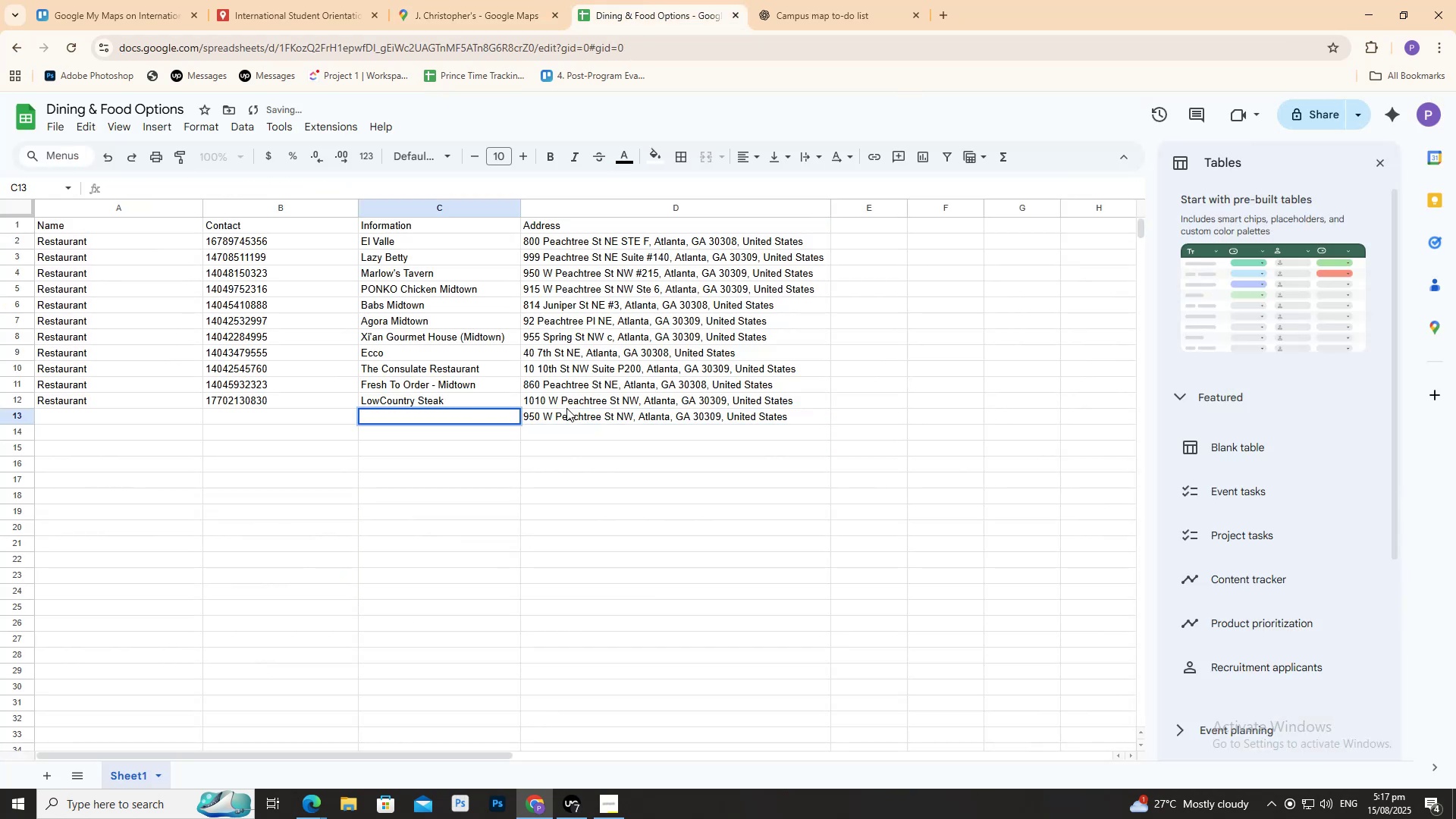 
key(Control+V)
 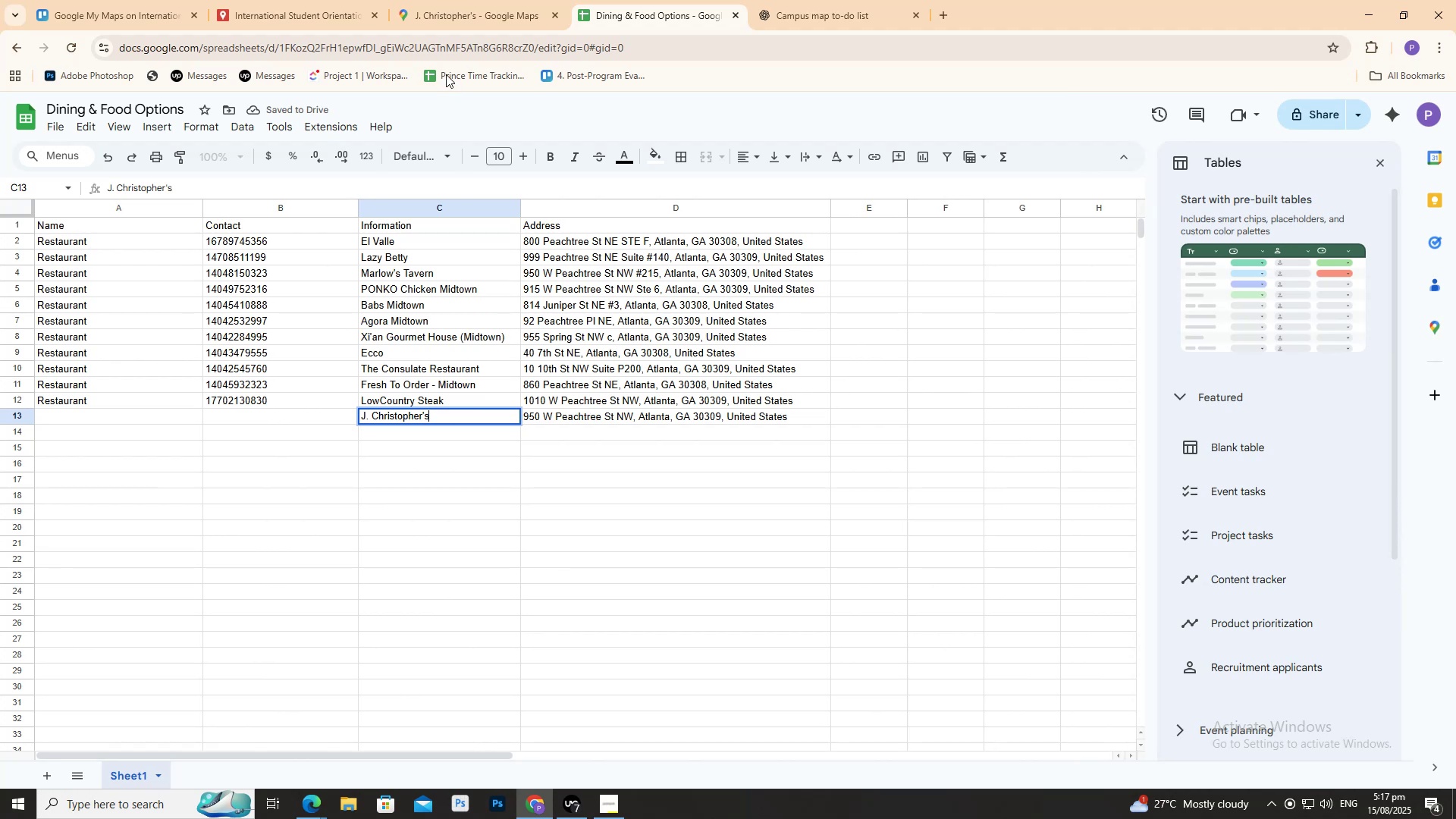 
left_click([457, 11])
 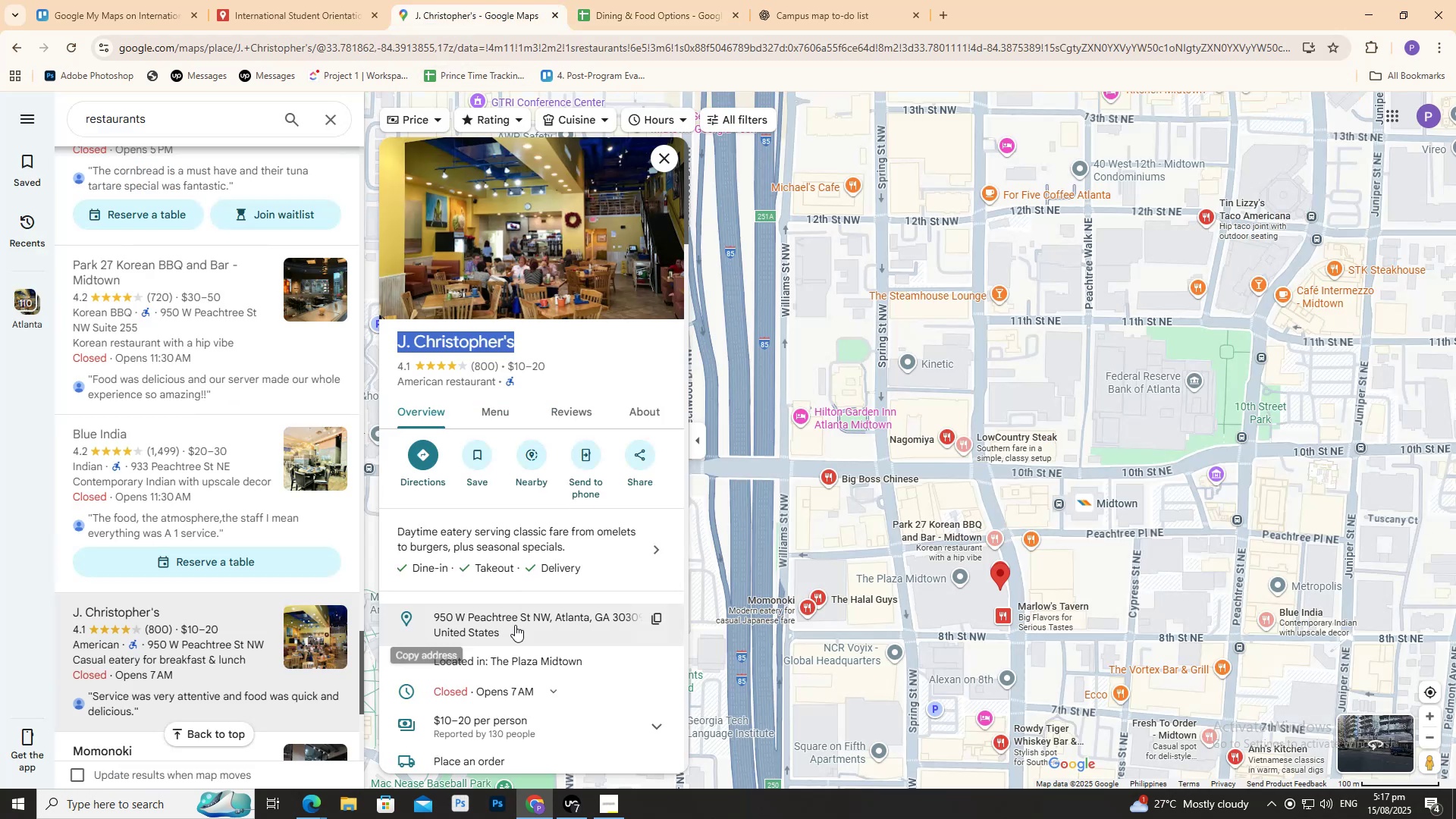 
scroll: coordinate [516, 629], scroll_direction: down, amount: 3.0
 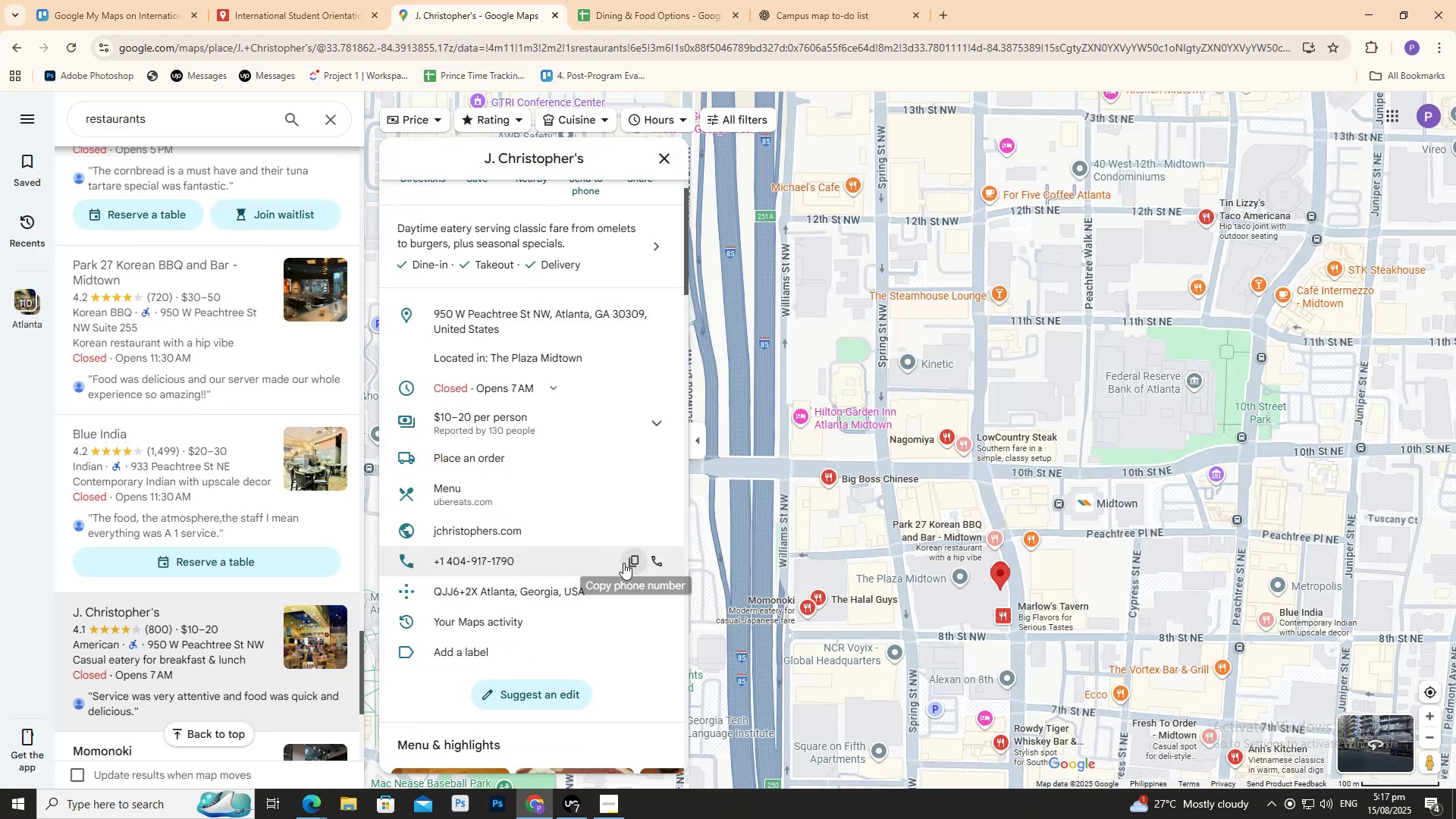 
left_click([635, 562])
 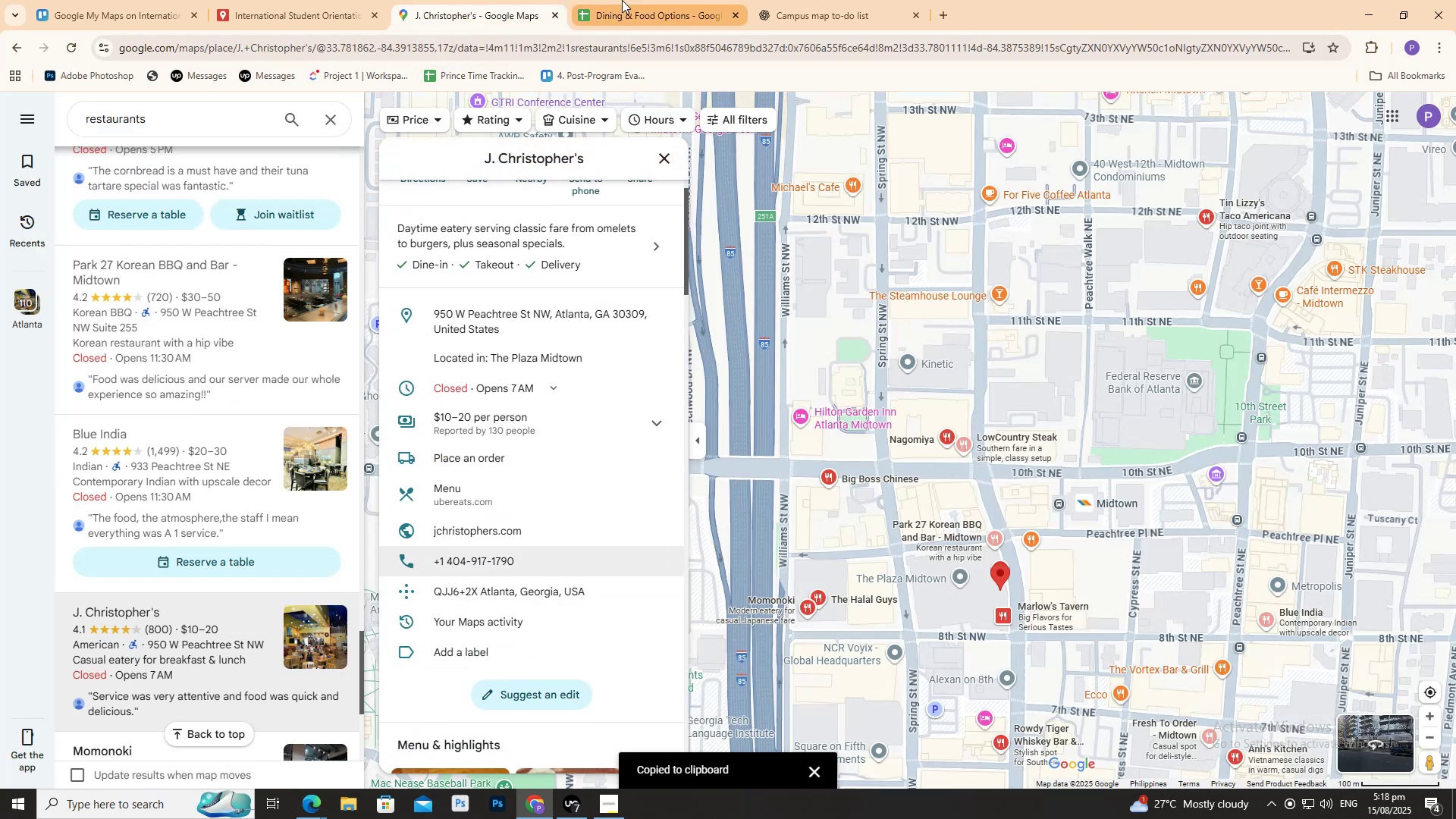 
left_click([623, 0])
 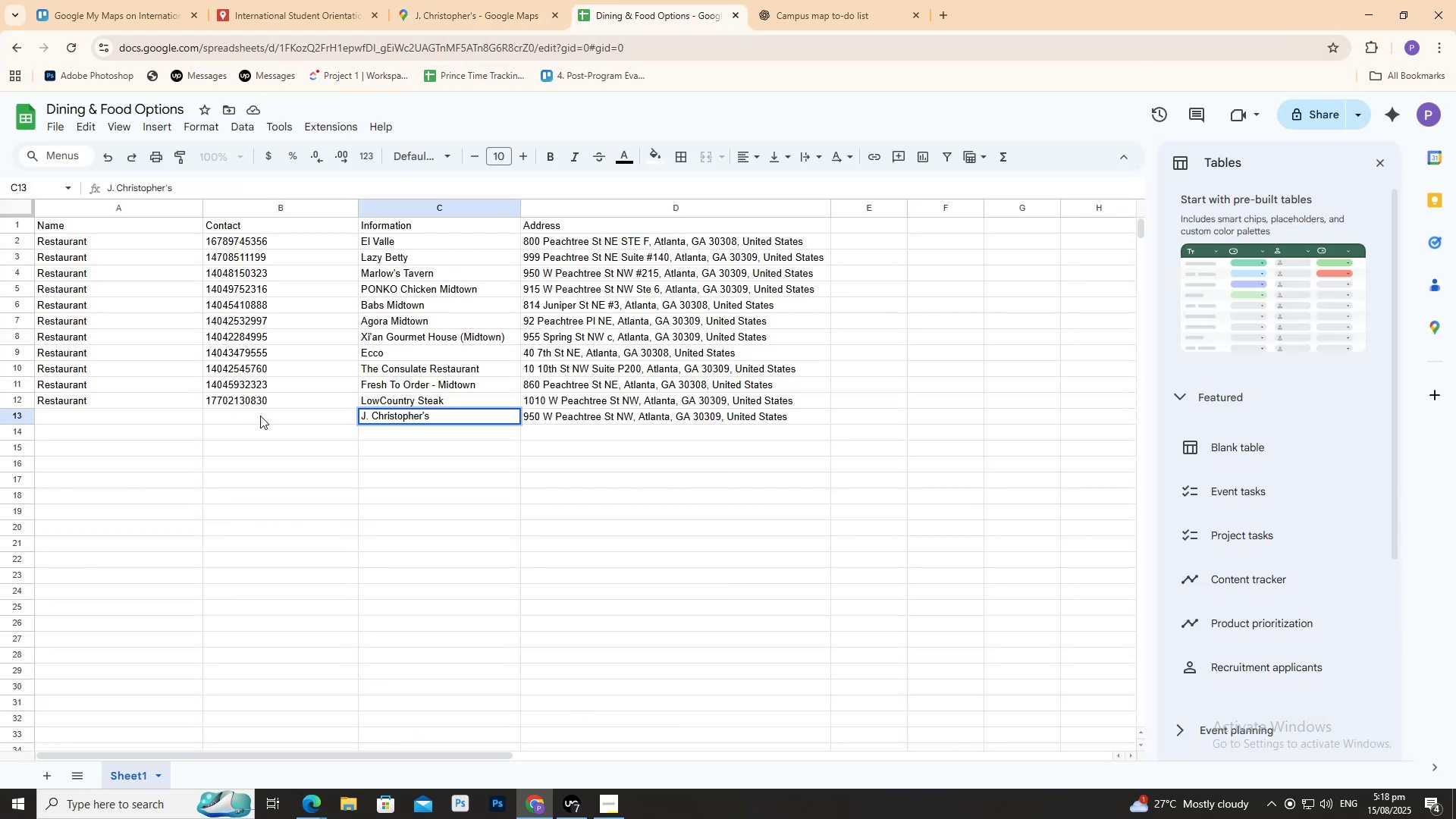 
double_click([260, 416])
 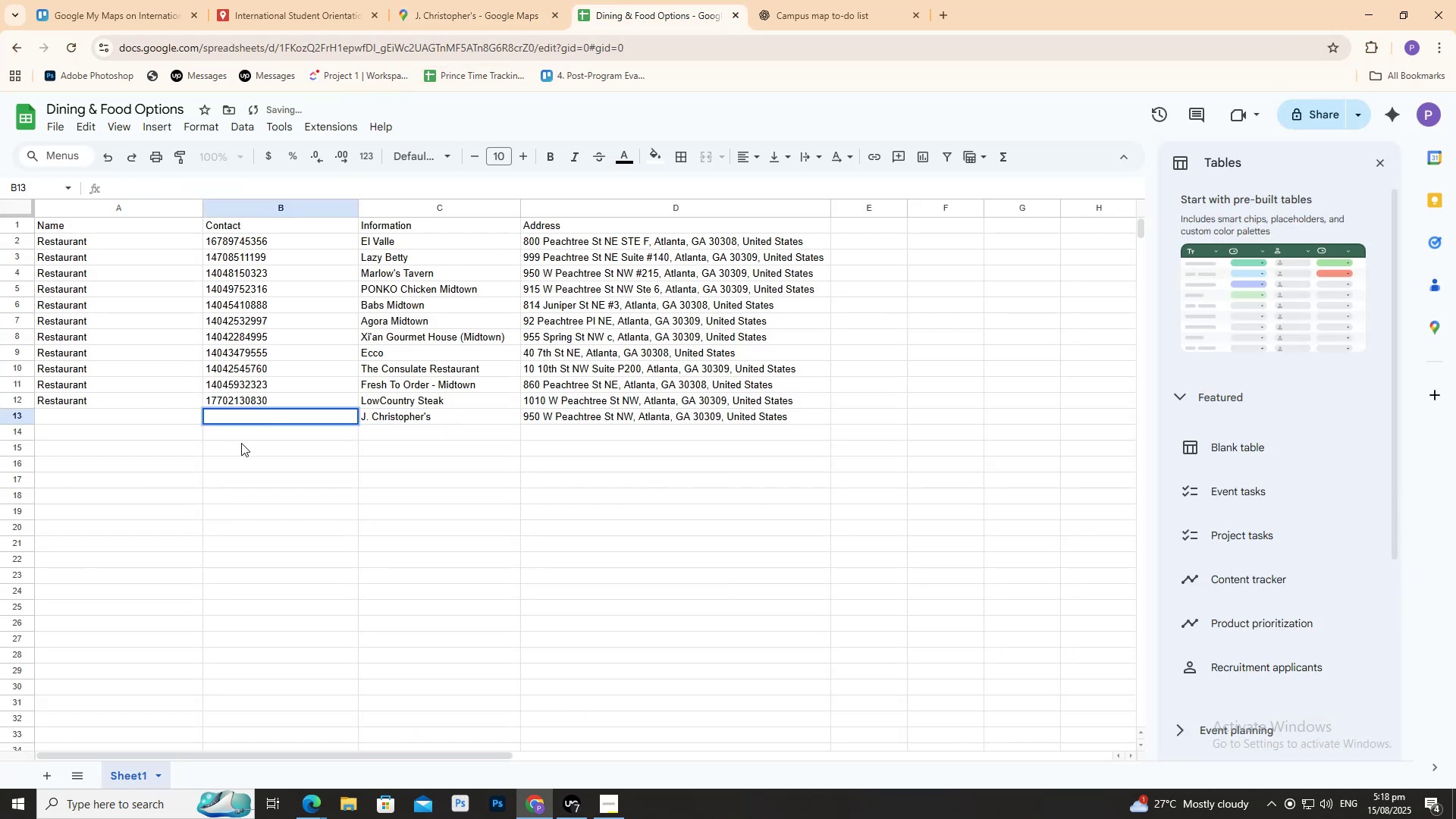 
key(Control+V)
 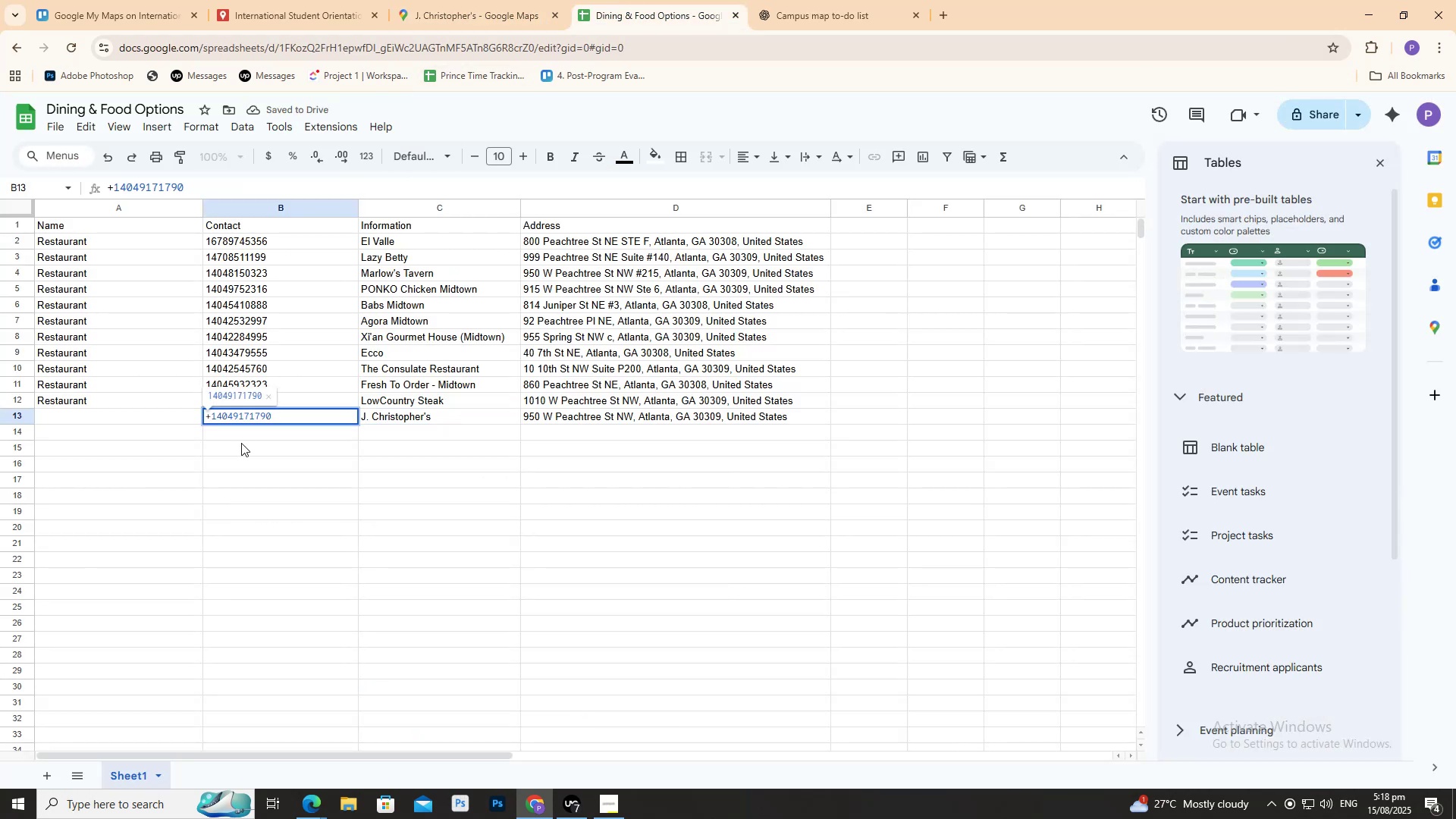 
key(Enter)
 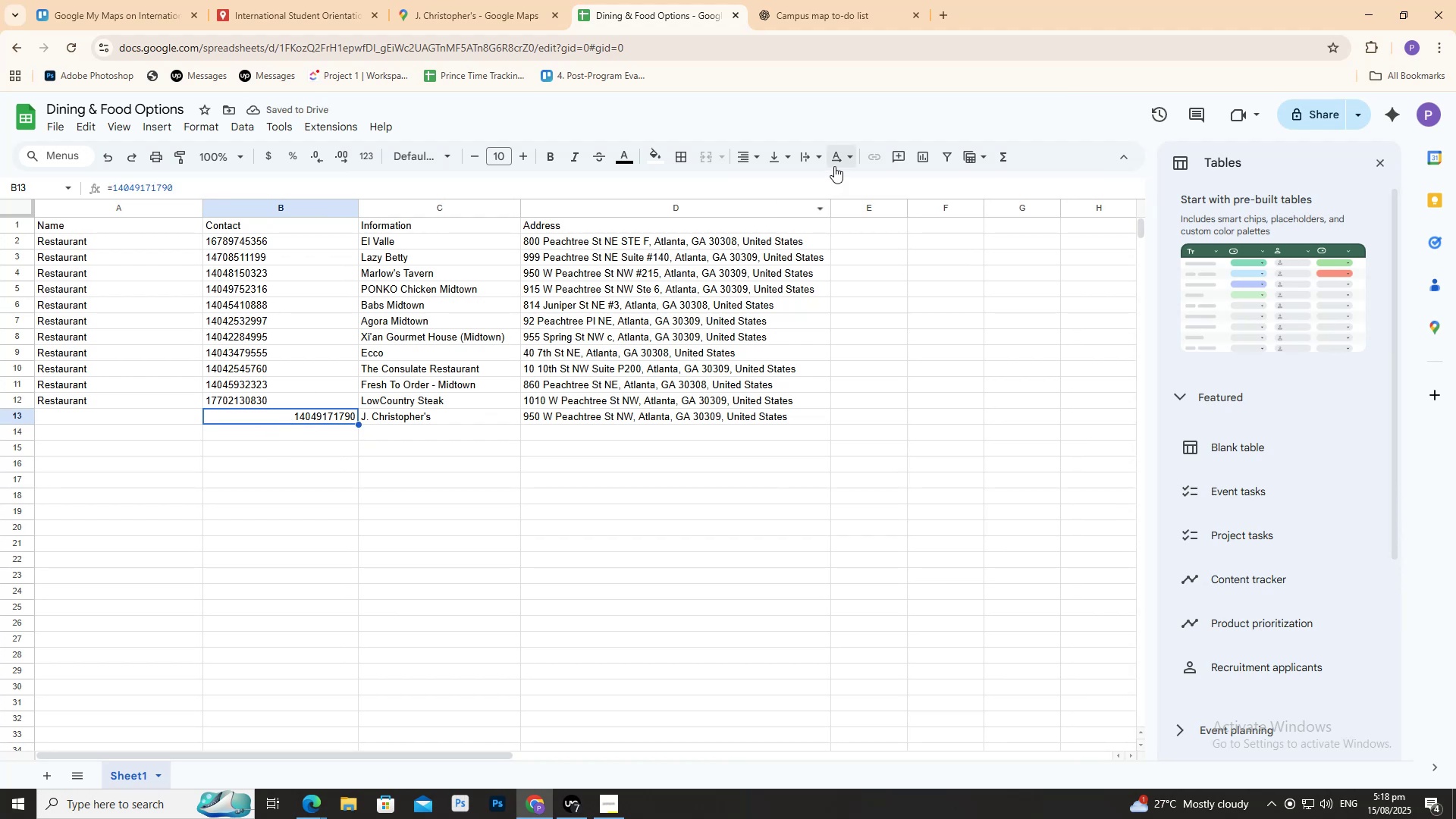 
left_click([761, 150])
 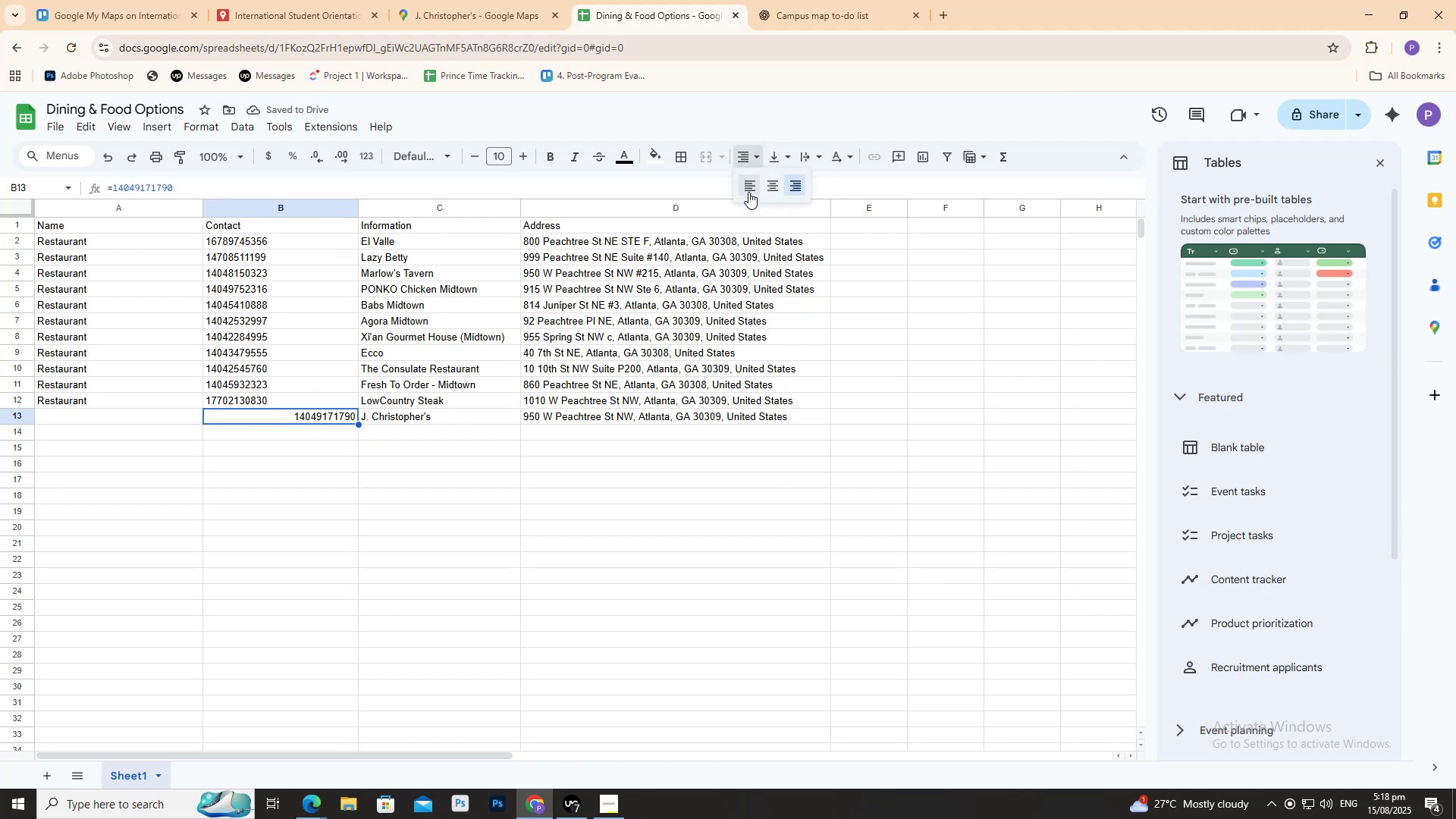 
double_click([748, 192])
 